 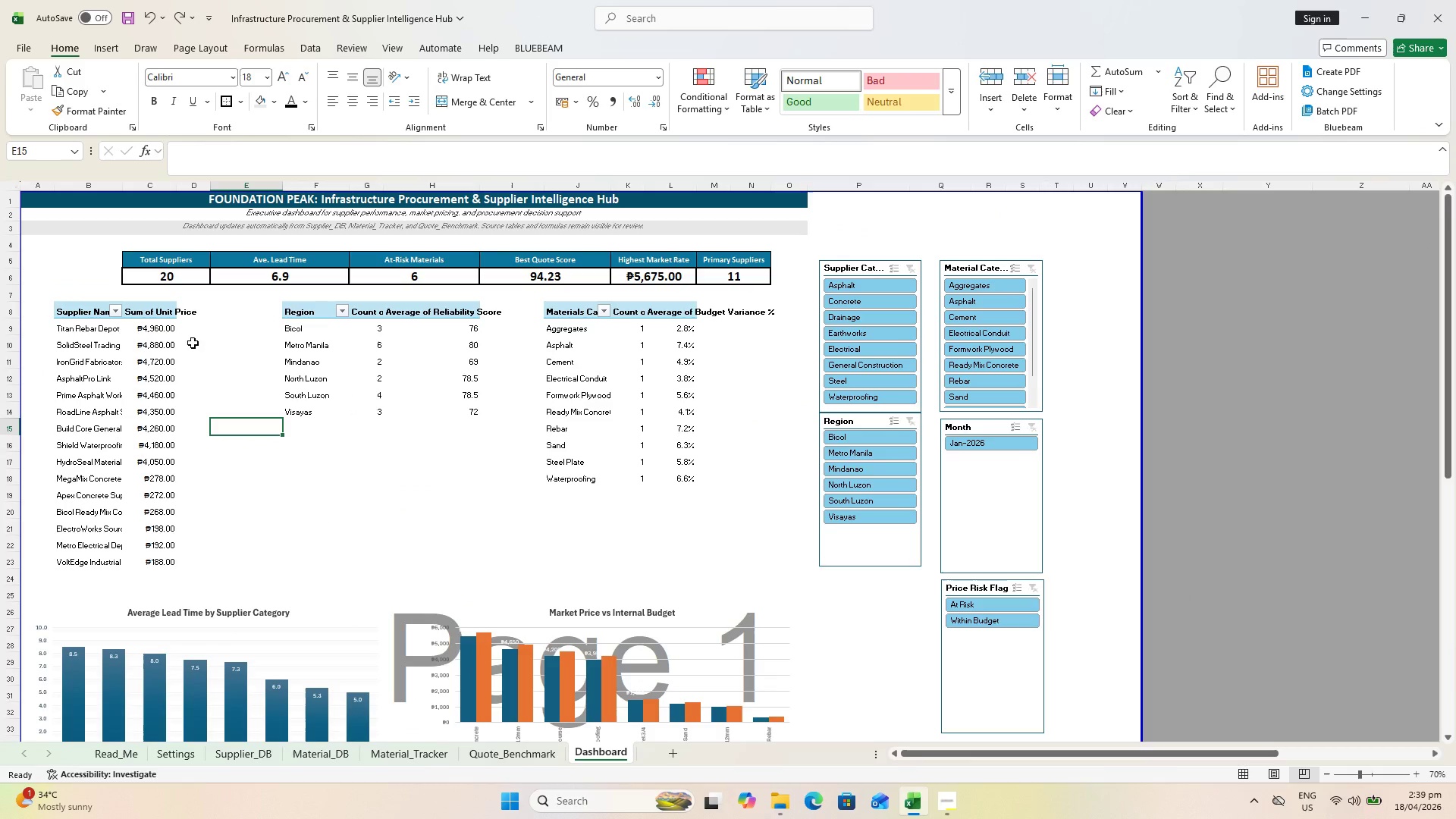 
left_click_drag(start_coordinate=[302, 309], to_coordinate=[458, 413])
 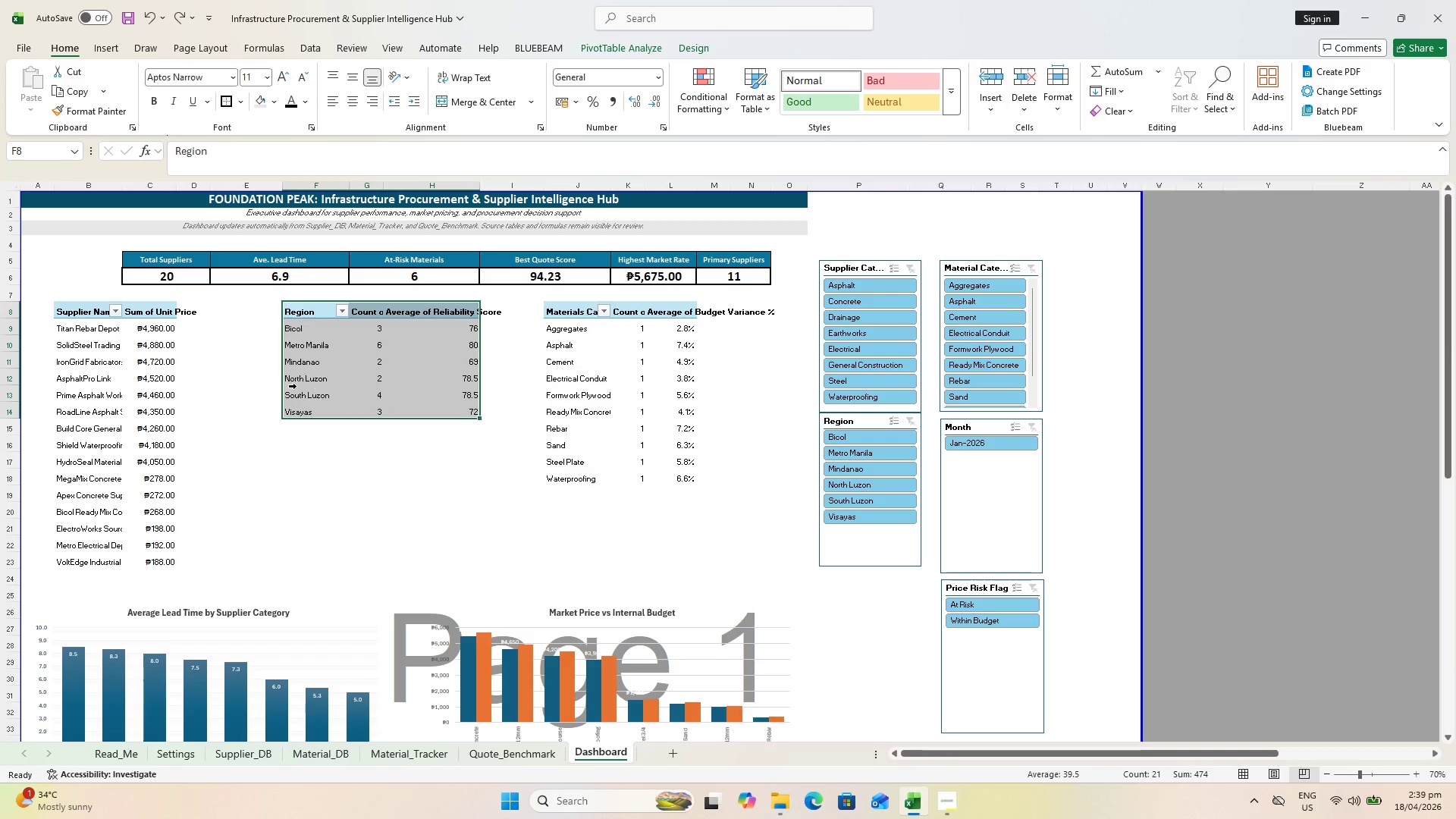 
hold_key(key=ControlLeft, duration=0.86)
 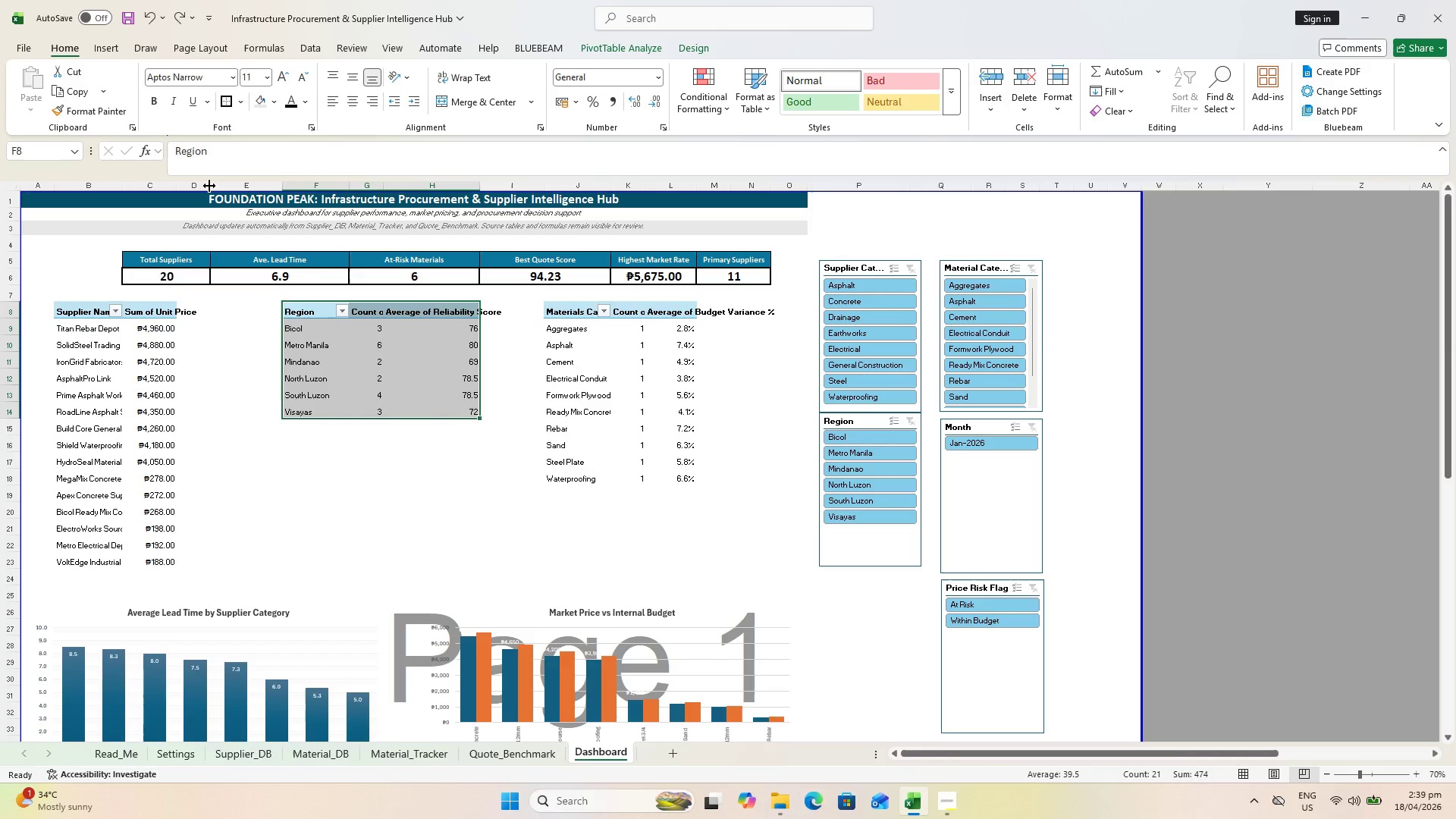 
left_click_drag(start_coordinate=[206, 184], to_coordinate=[219, 181])
 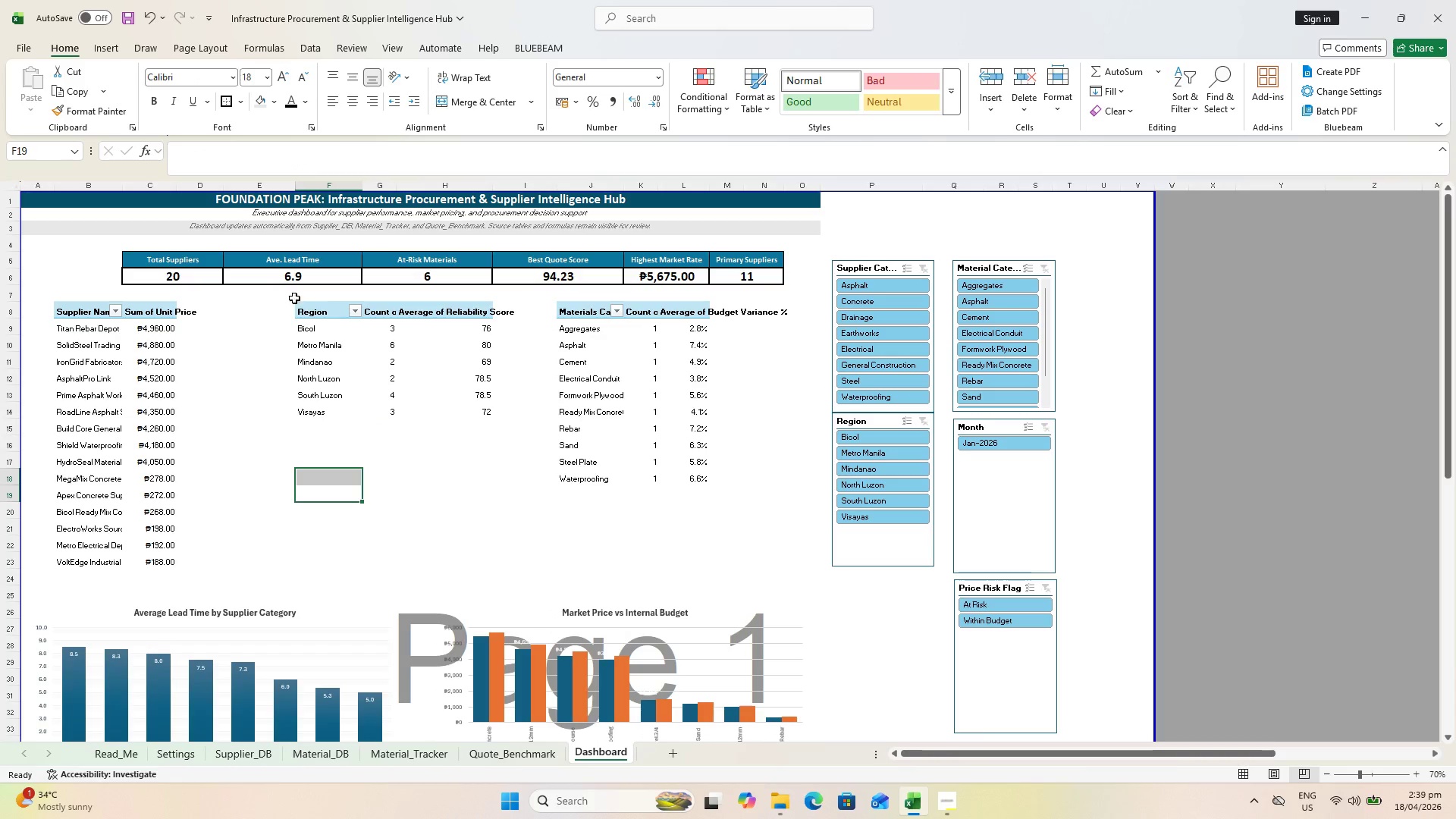 
left_click_drag(start_coordinate=[319, 313], to_coordinate=[480, 414])
 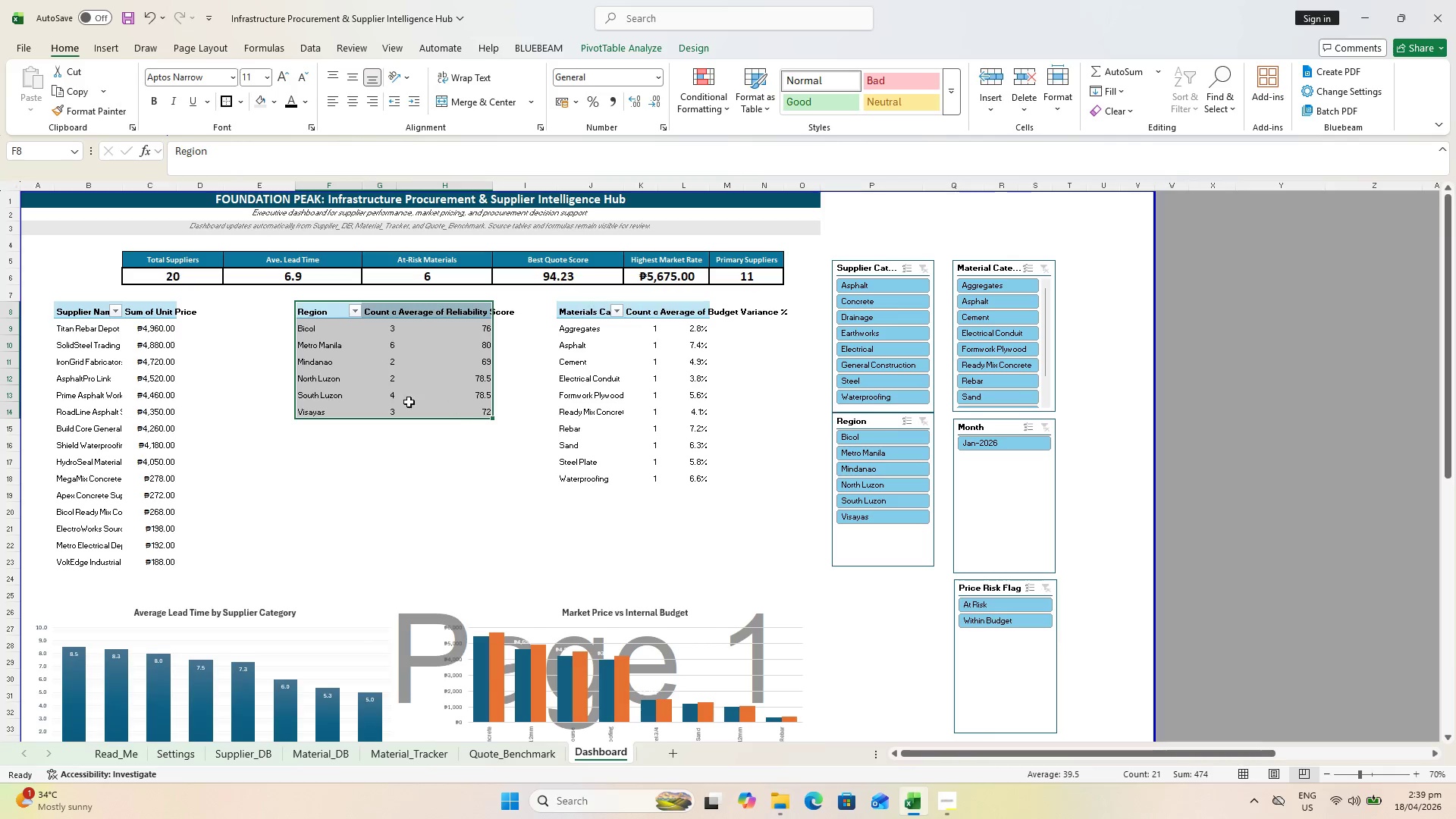 
key(Control+X)
 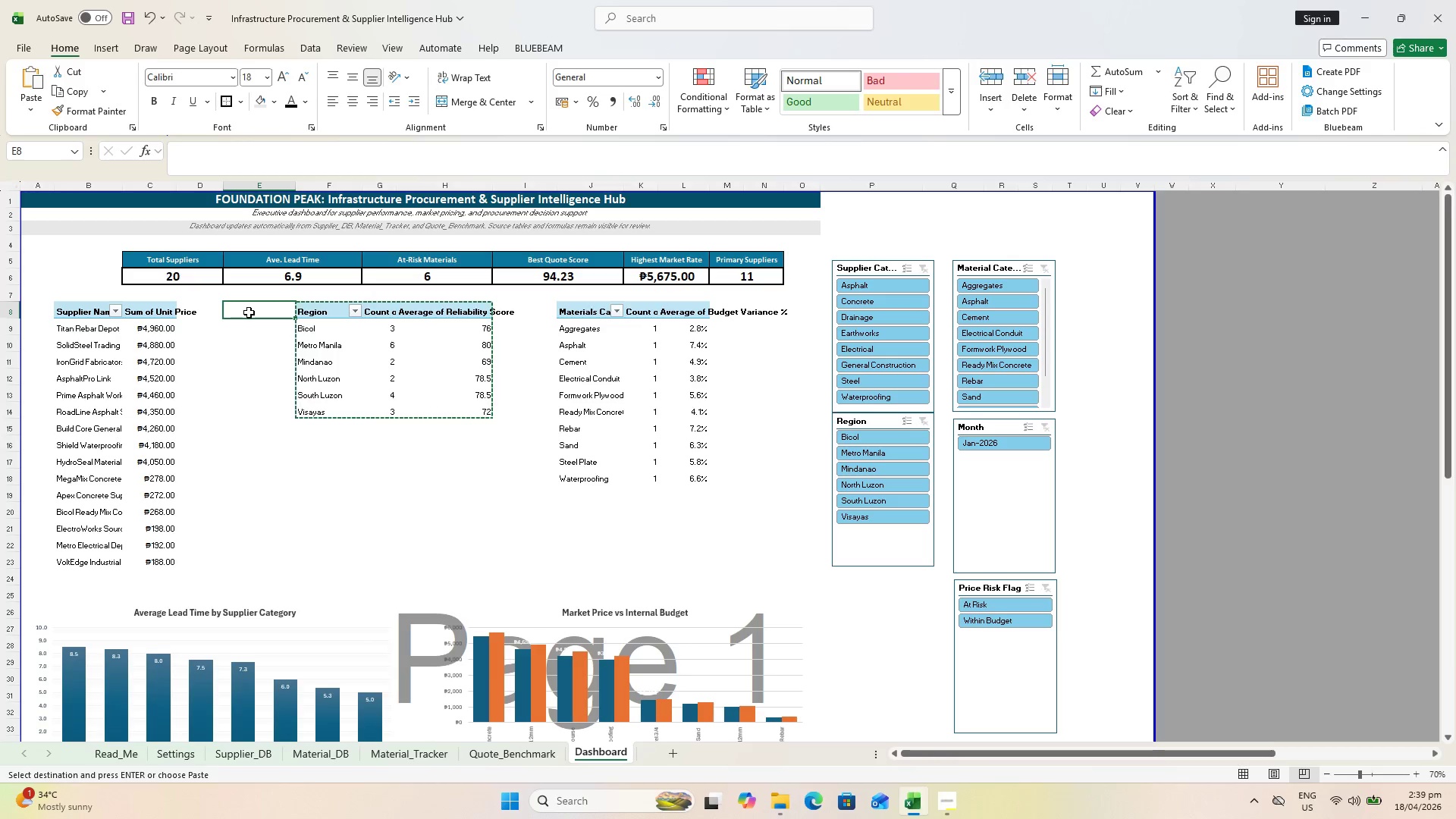 
key(Control+V)
 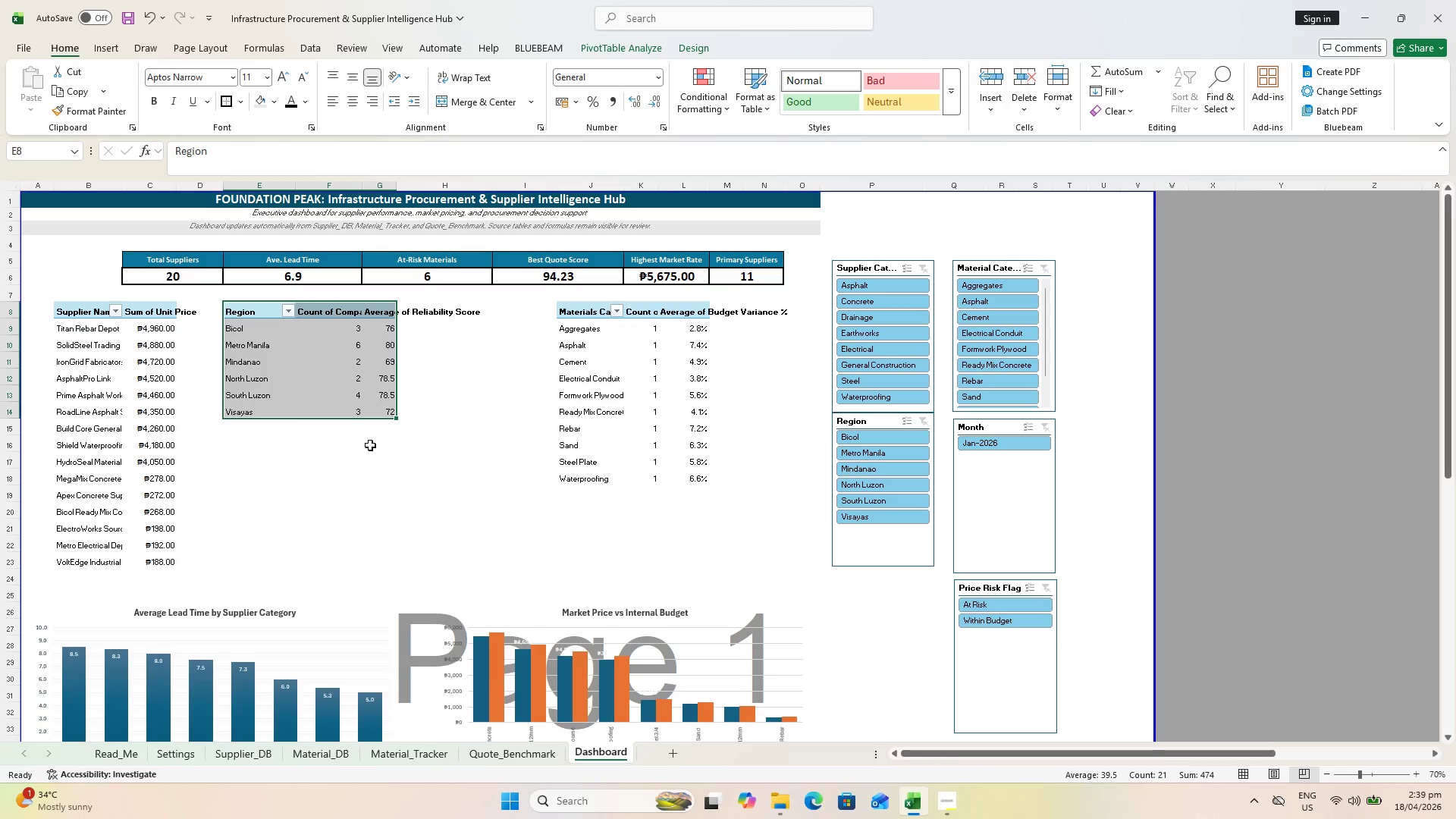 
left_click_drag(start_coordinate=[404, 488], to_coordinate=[428, 461])
 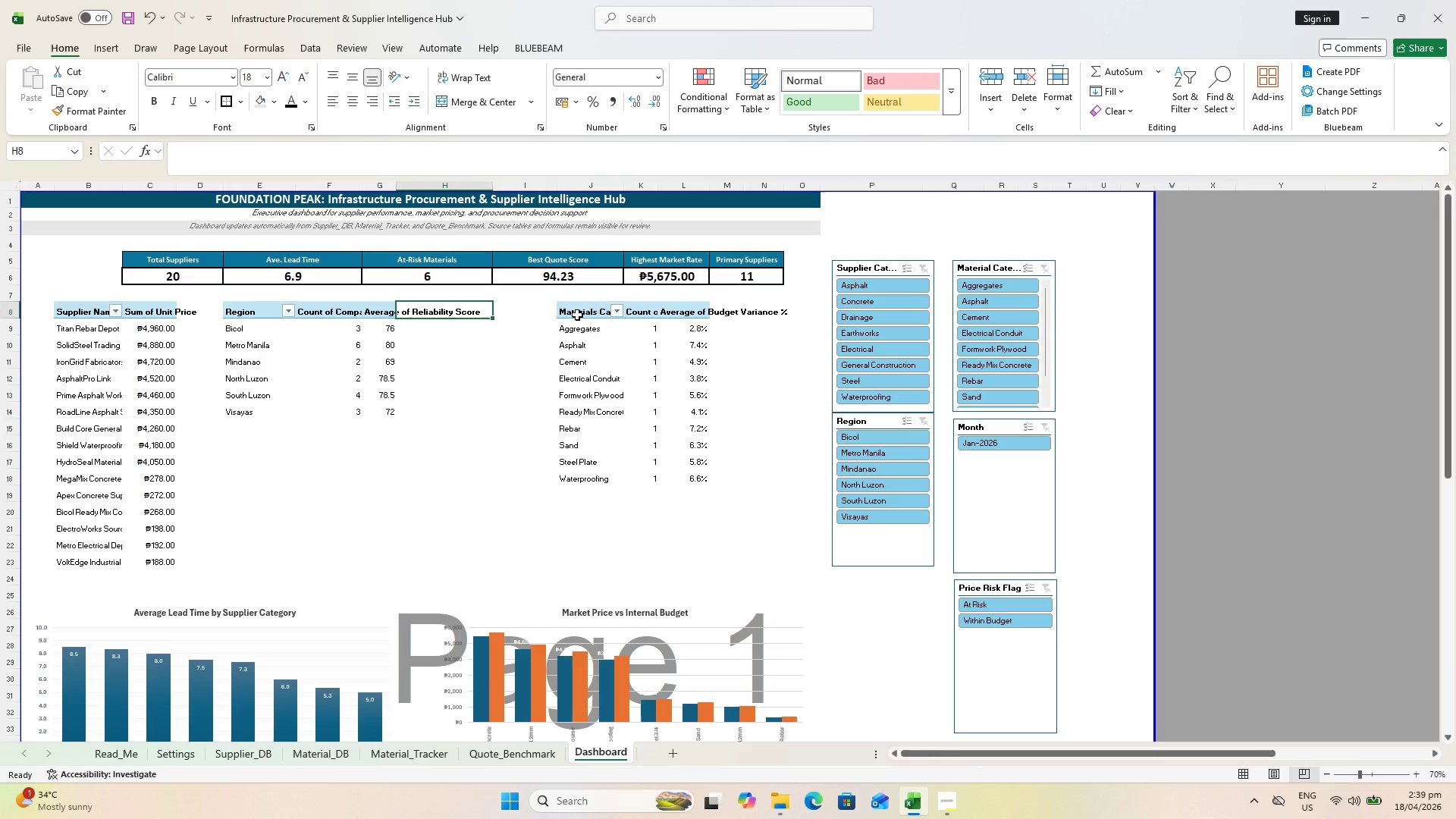 
left_click([518, 306])
 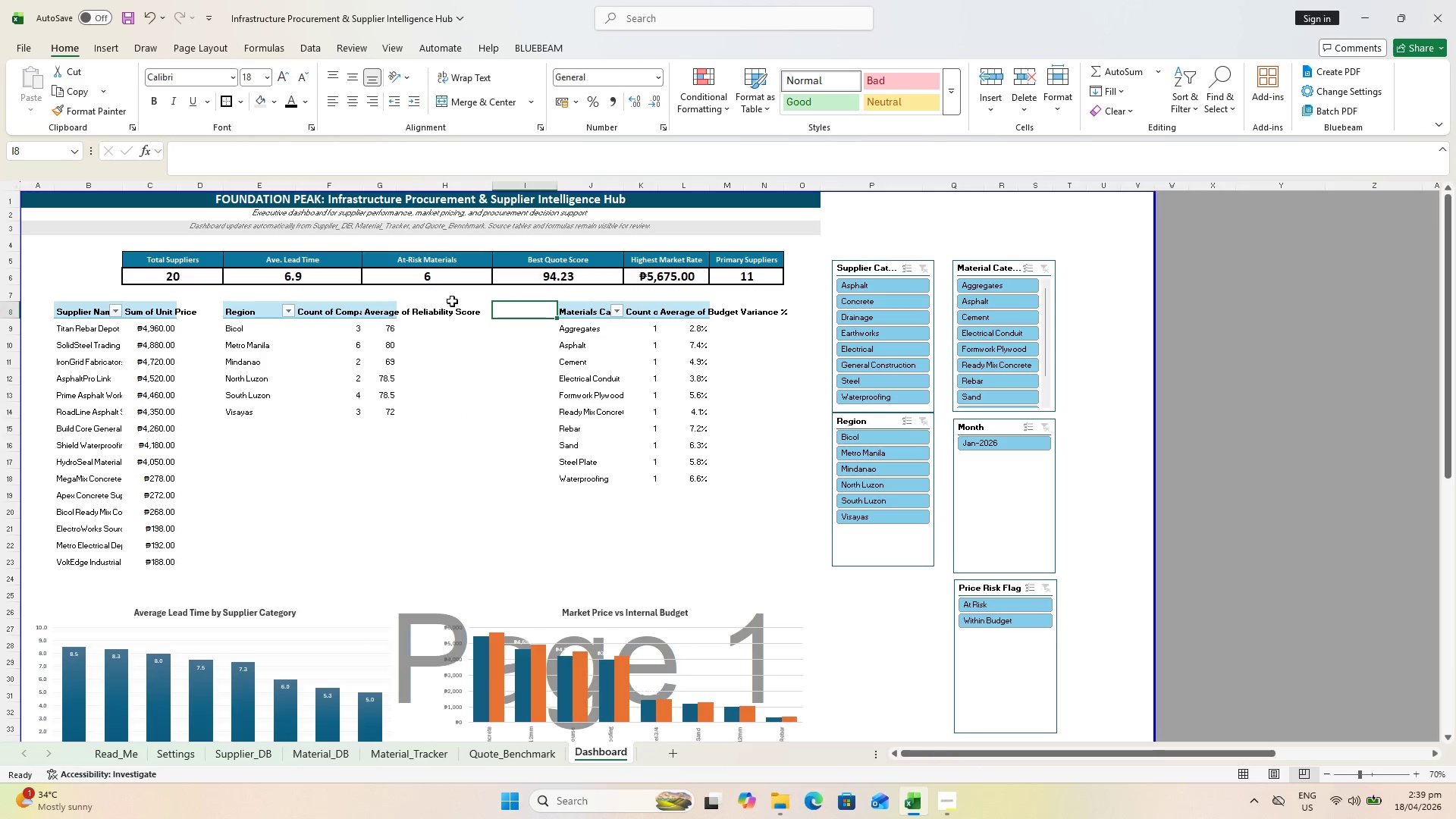 
left_click([430, 312])
 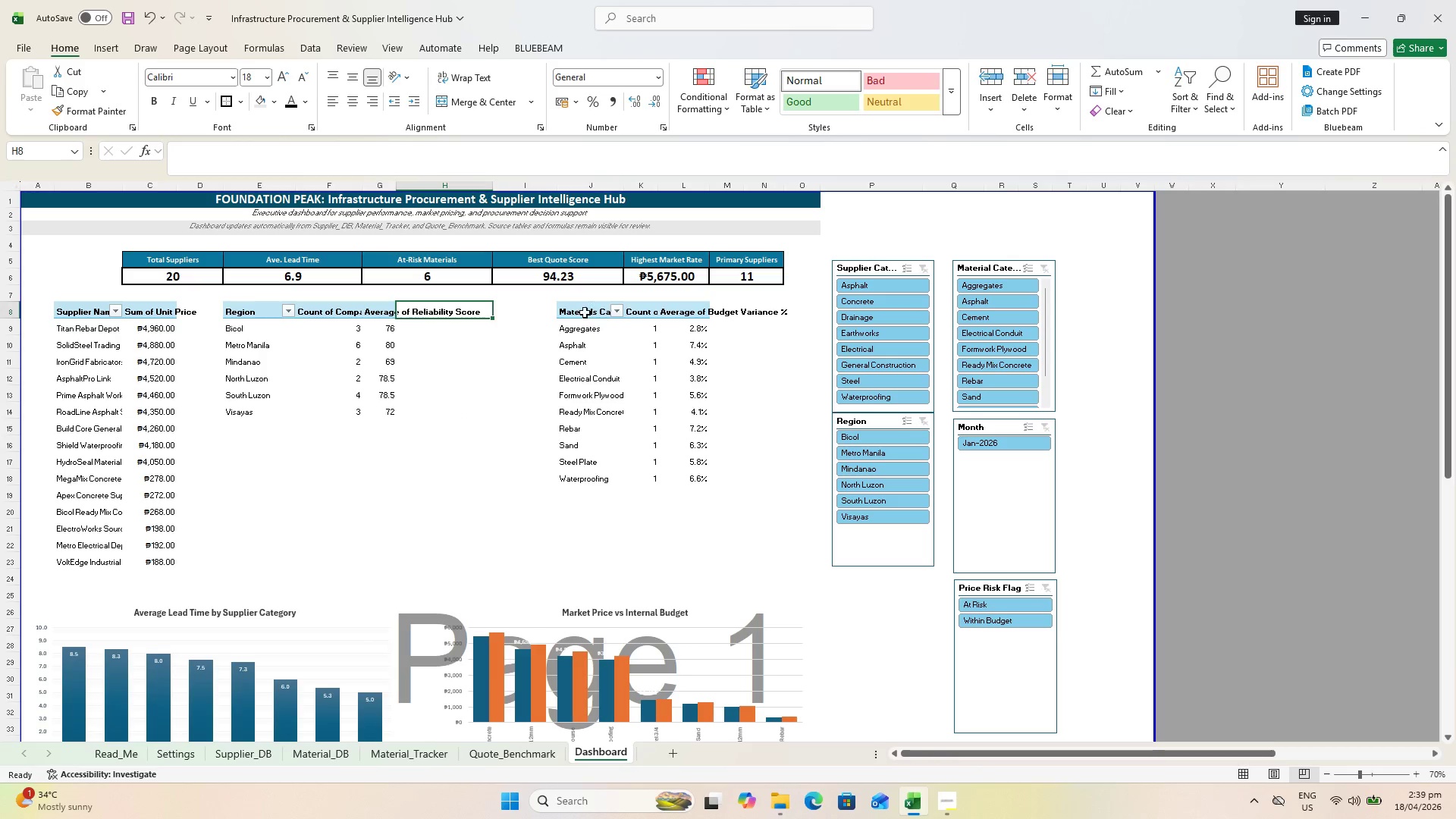 
left_click_drag(start_coordinate=[585, 312], to_coordinate=[674, 469])
 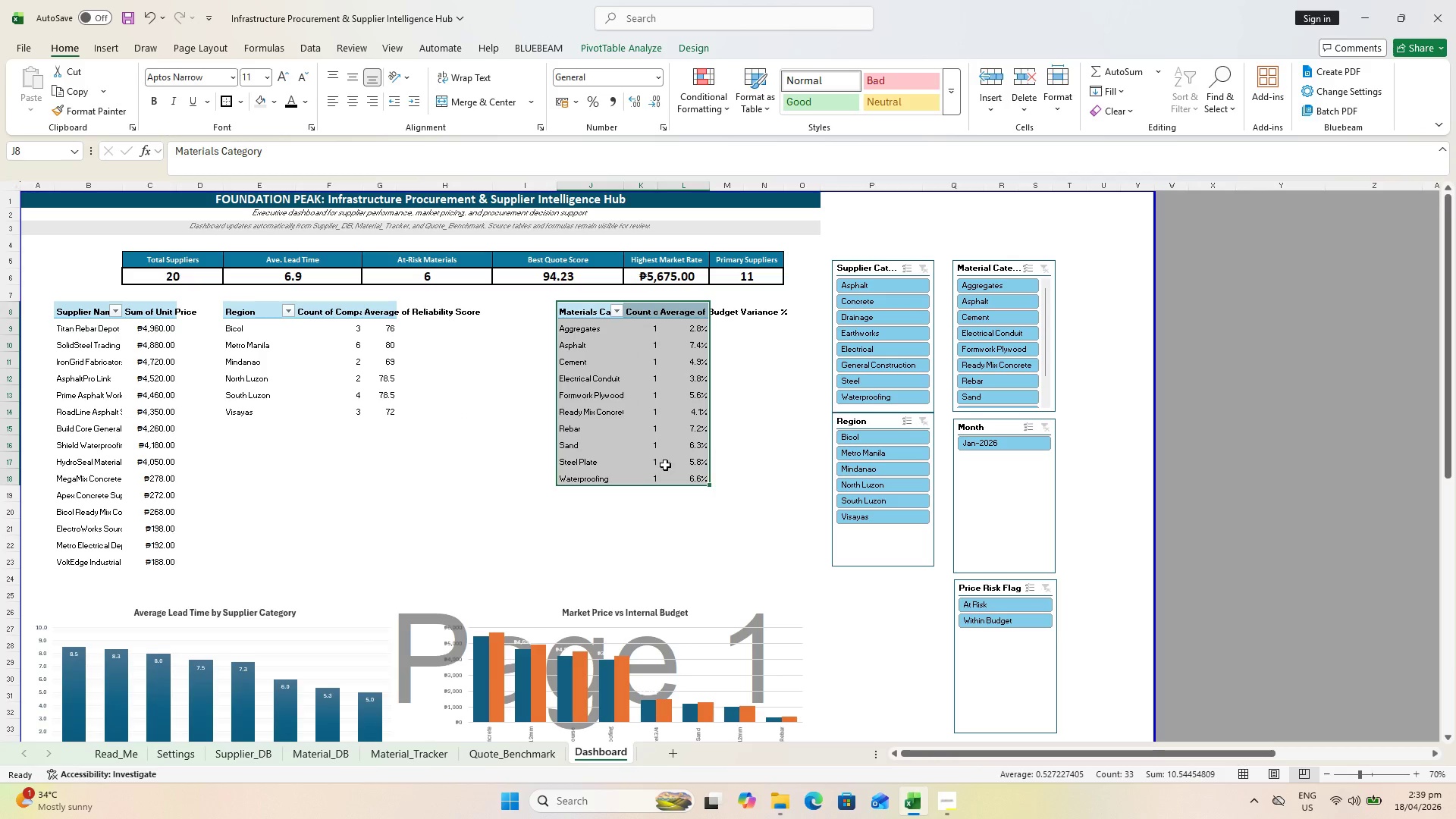 
key(Control+X)
 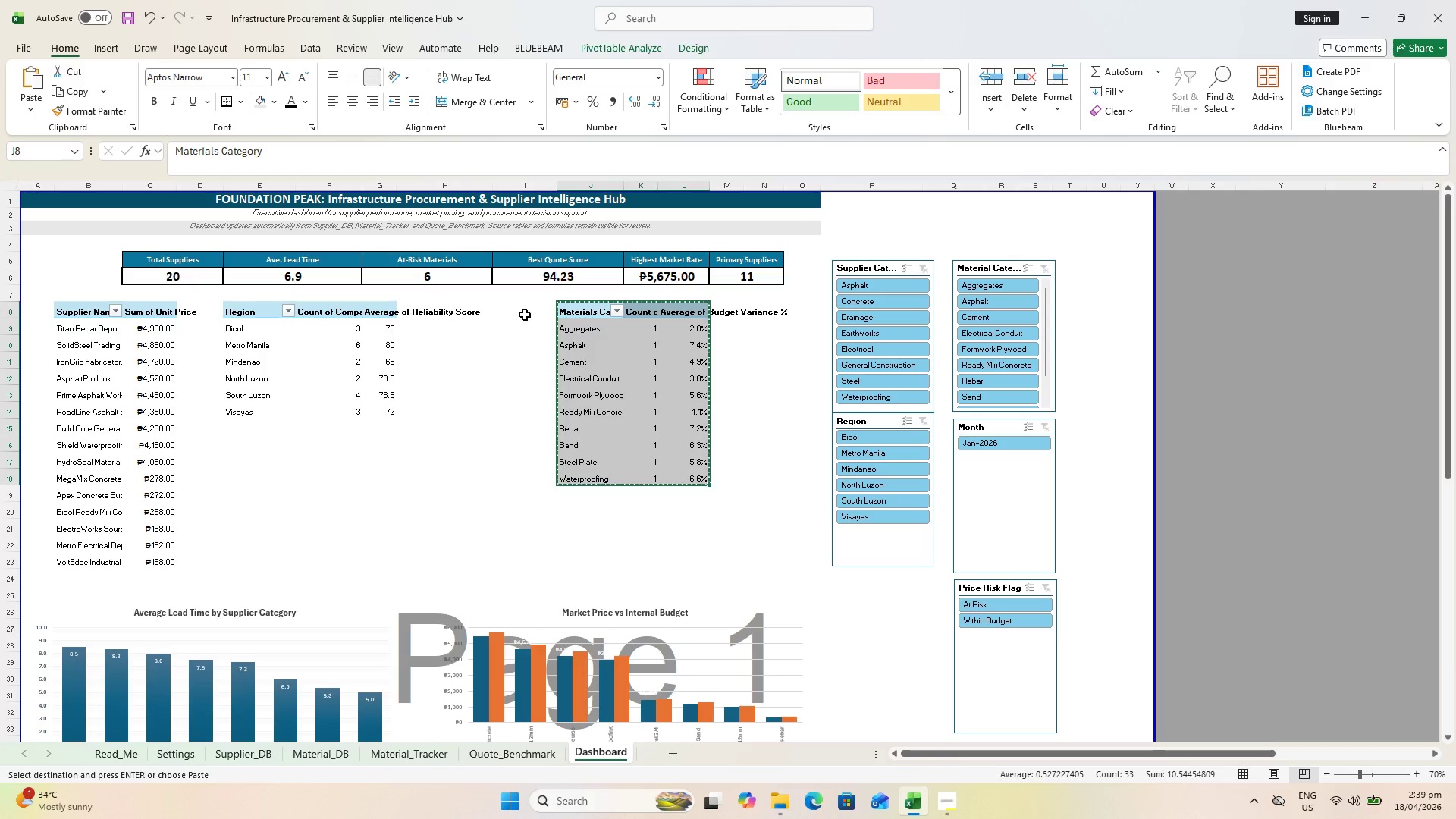 
left_click([524, 310])
 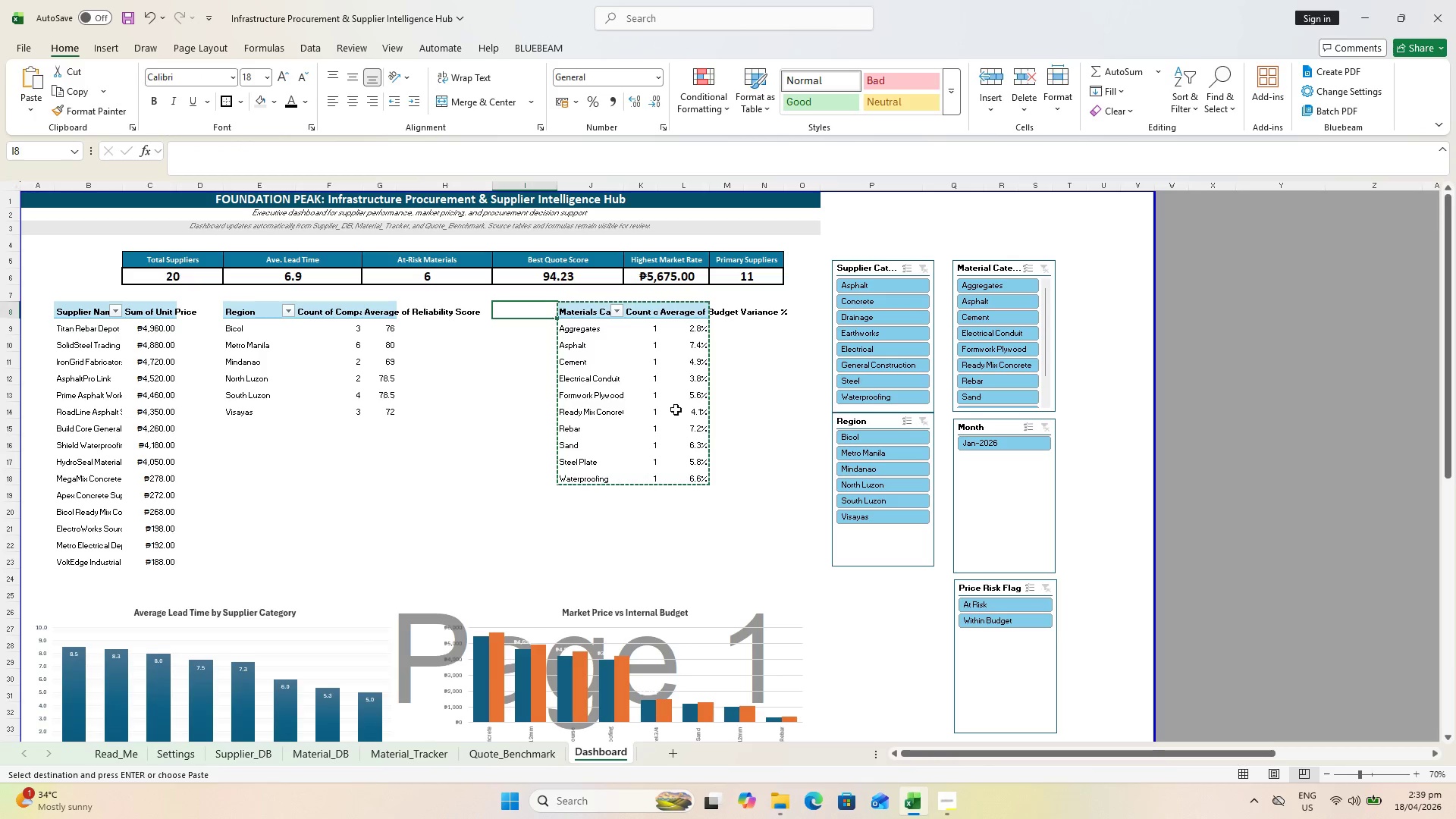 
left_click([704, 505])
 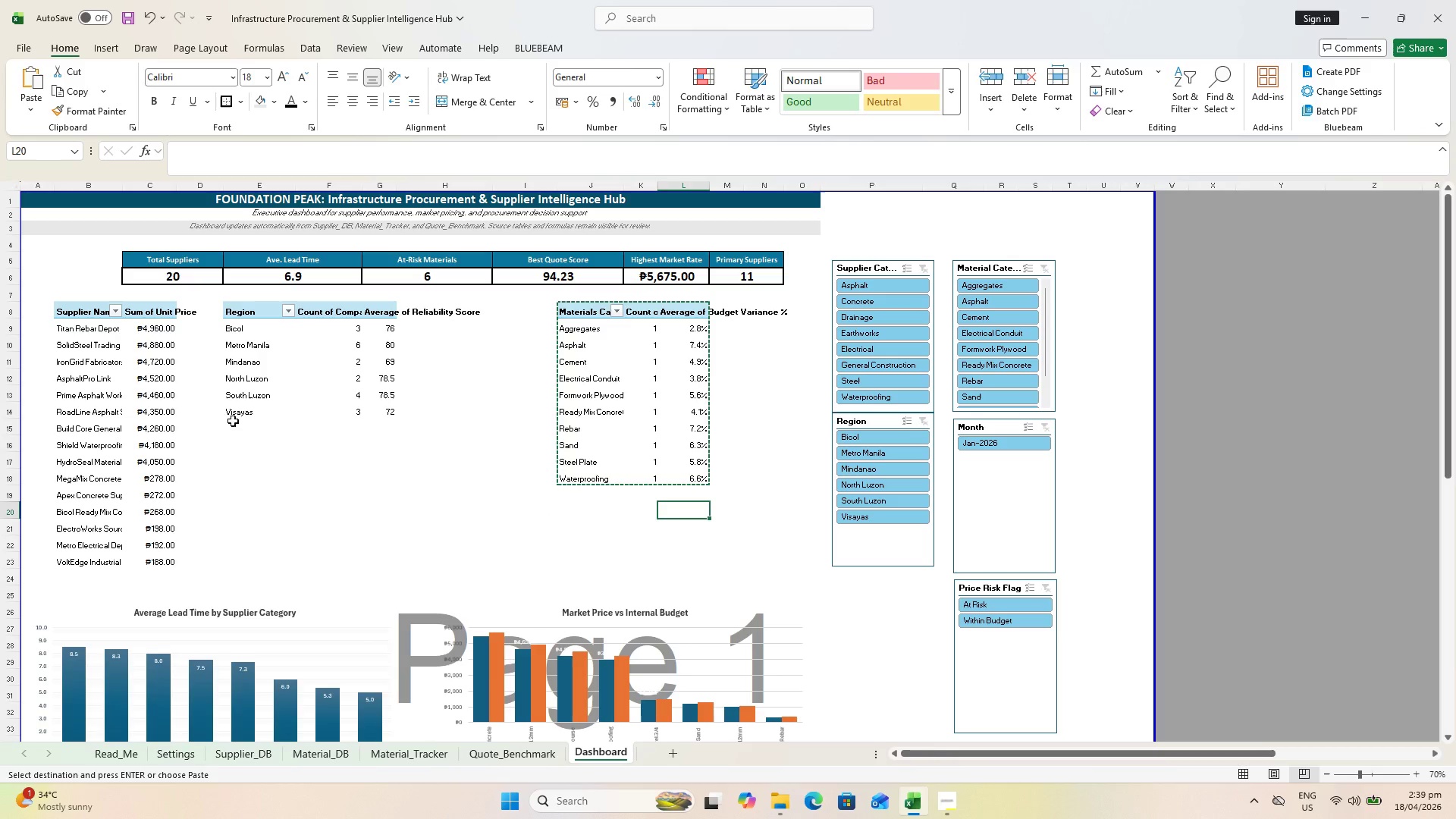 
key(Control+Z)
 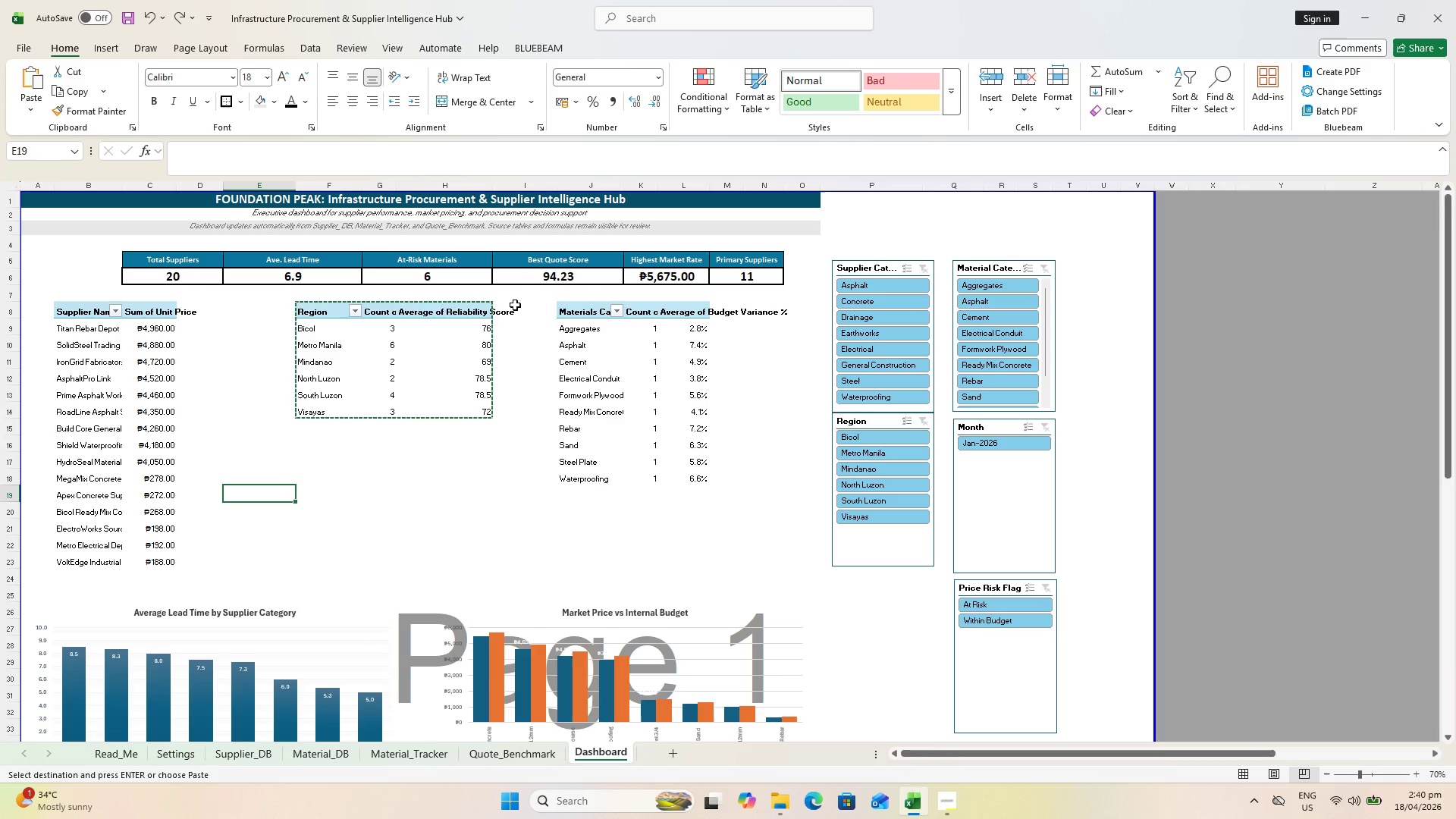 
left_click_drag(start_coordinate=[556, 187], to_coordinate=[570, 186])
 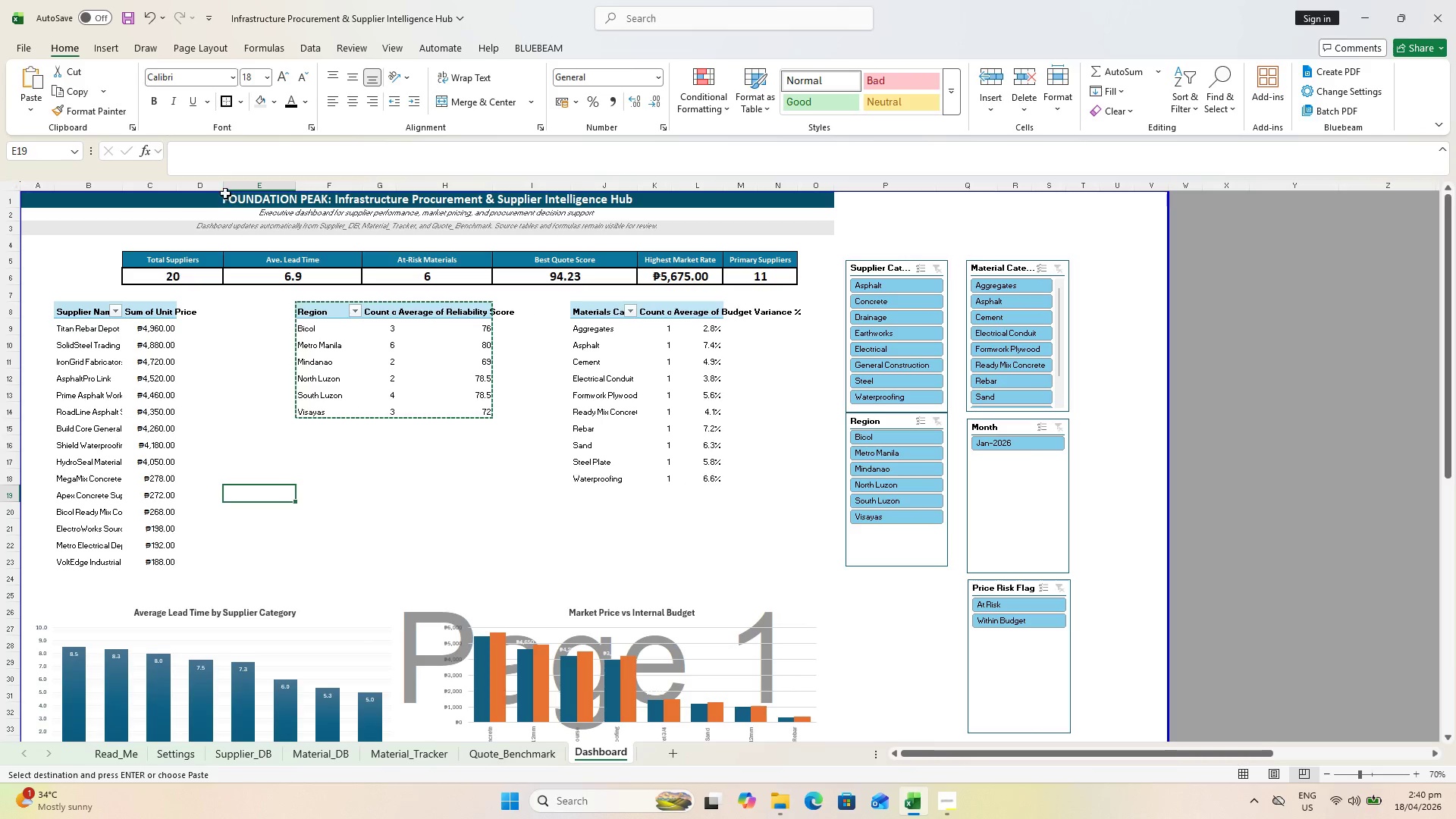 
left_click_drag(start_coordinate=[222, 187], to_coordinate=[216, 181])
 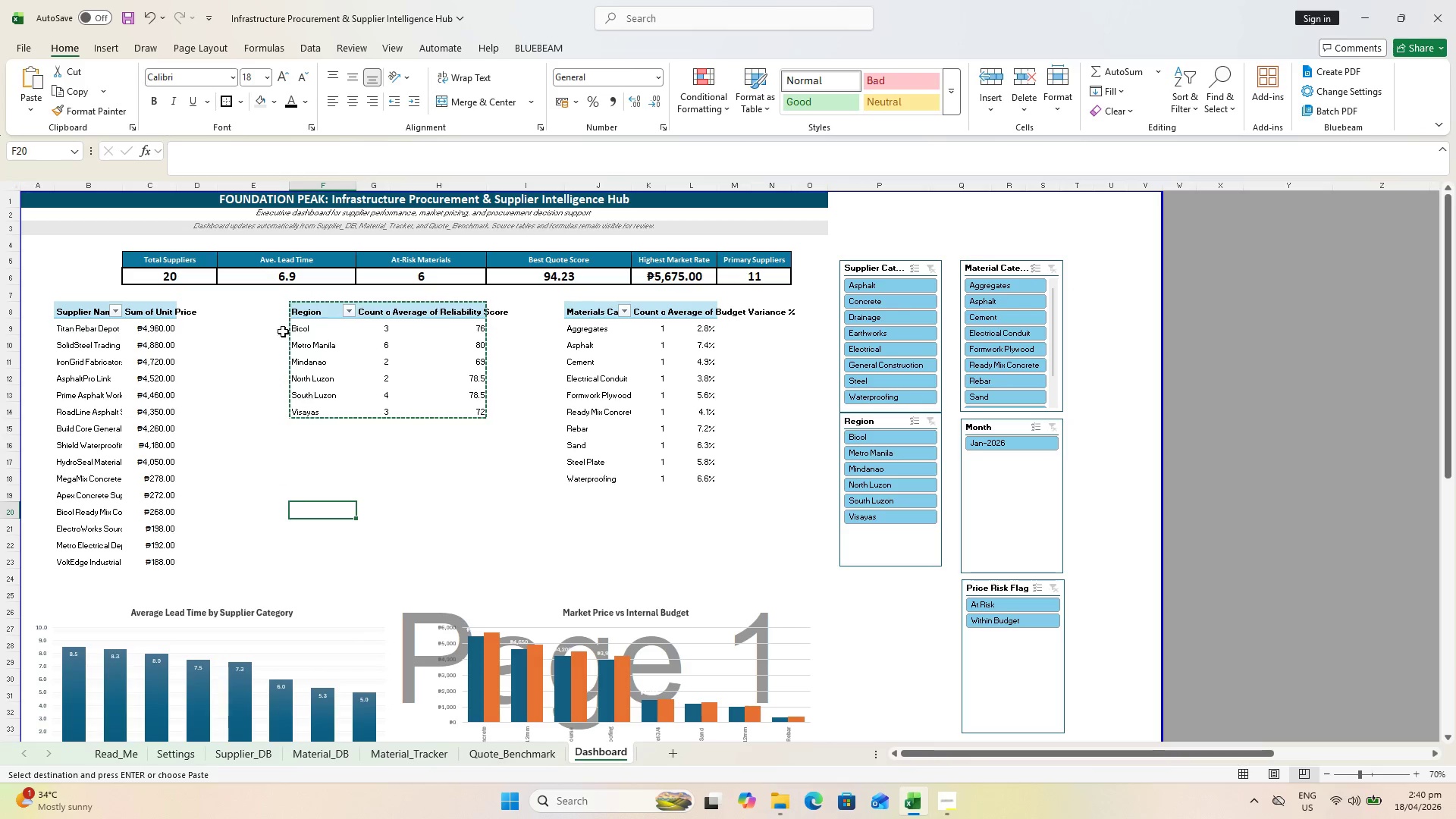 
left_click([413, 504])
 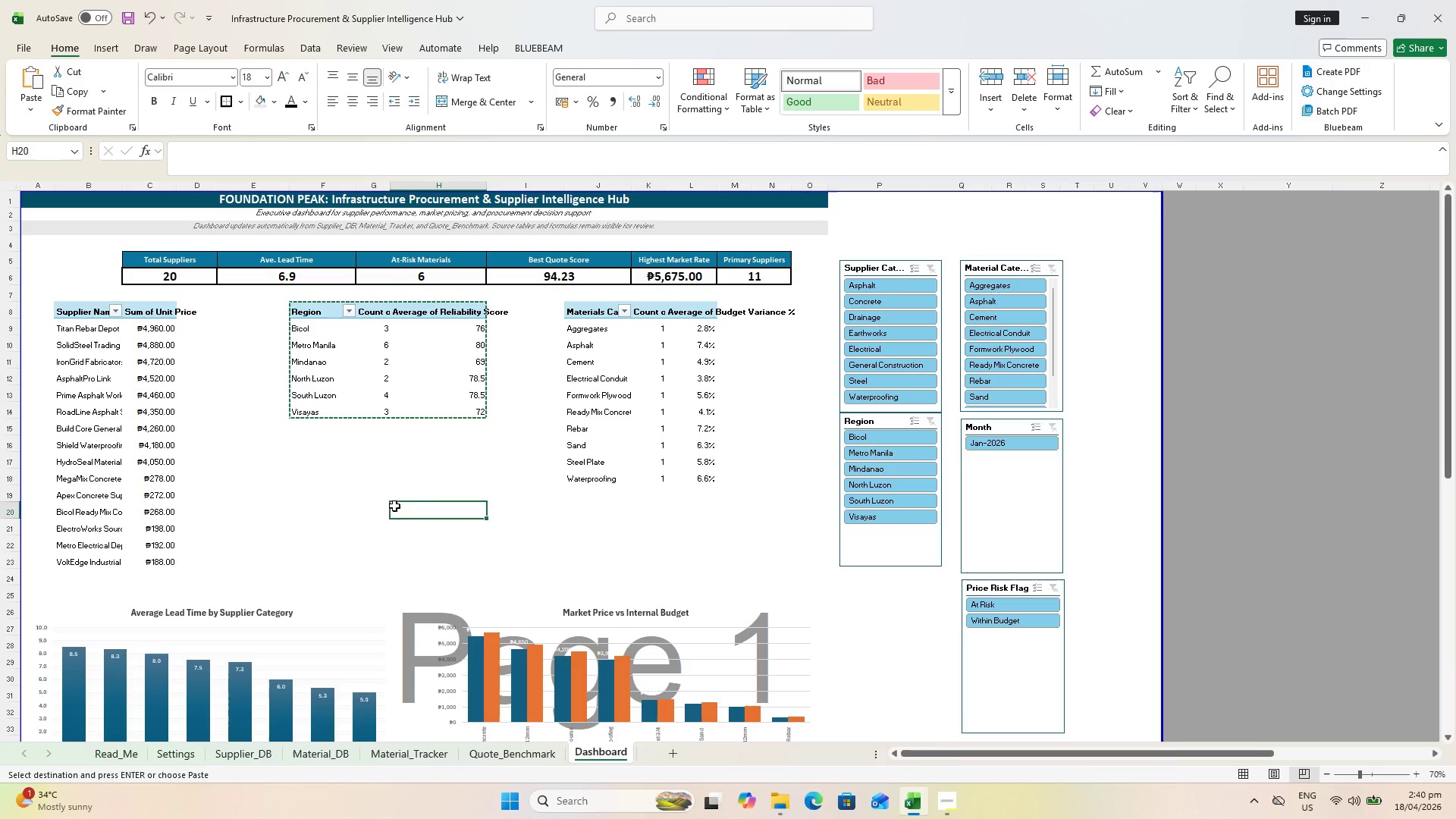 
key(Control+S)
 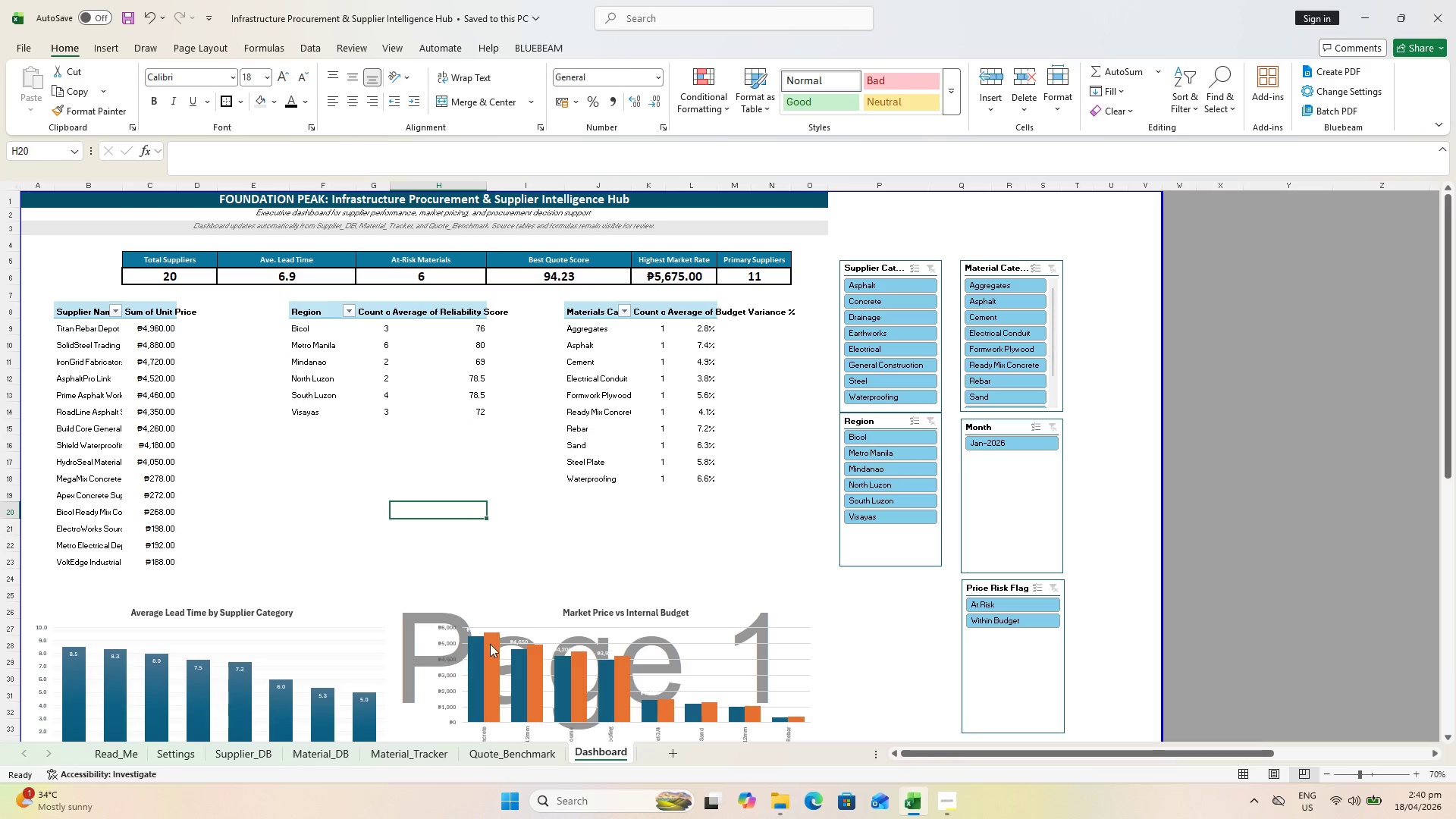 
scroll: coordinate [869, 425], scroll_direction: up, amount: 2.0
 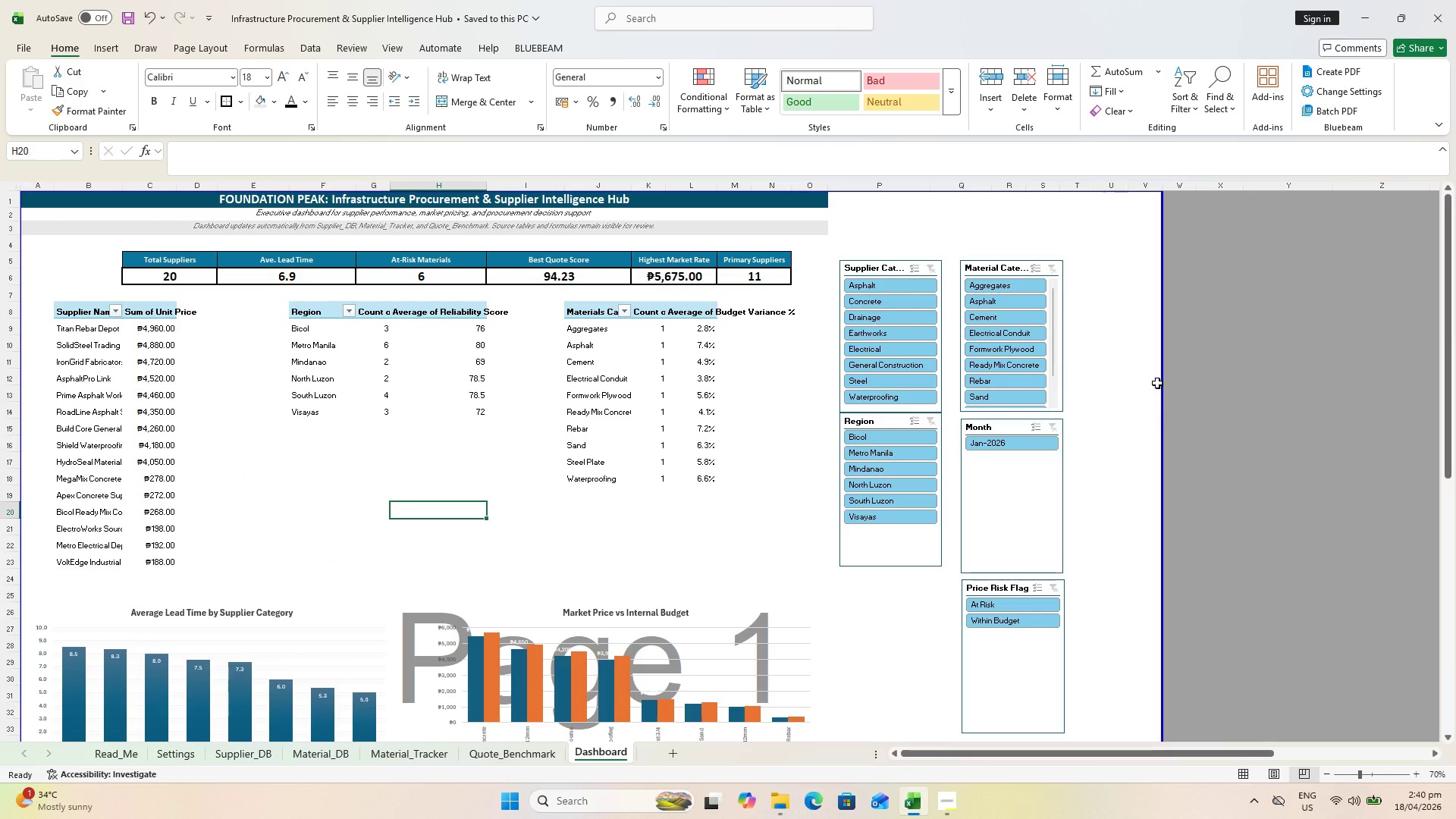 
left_click_drag(start_coordinate=[1160, 383], to_coordinate=[1098, 372])
 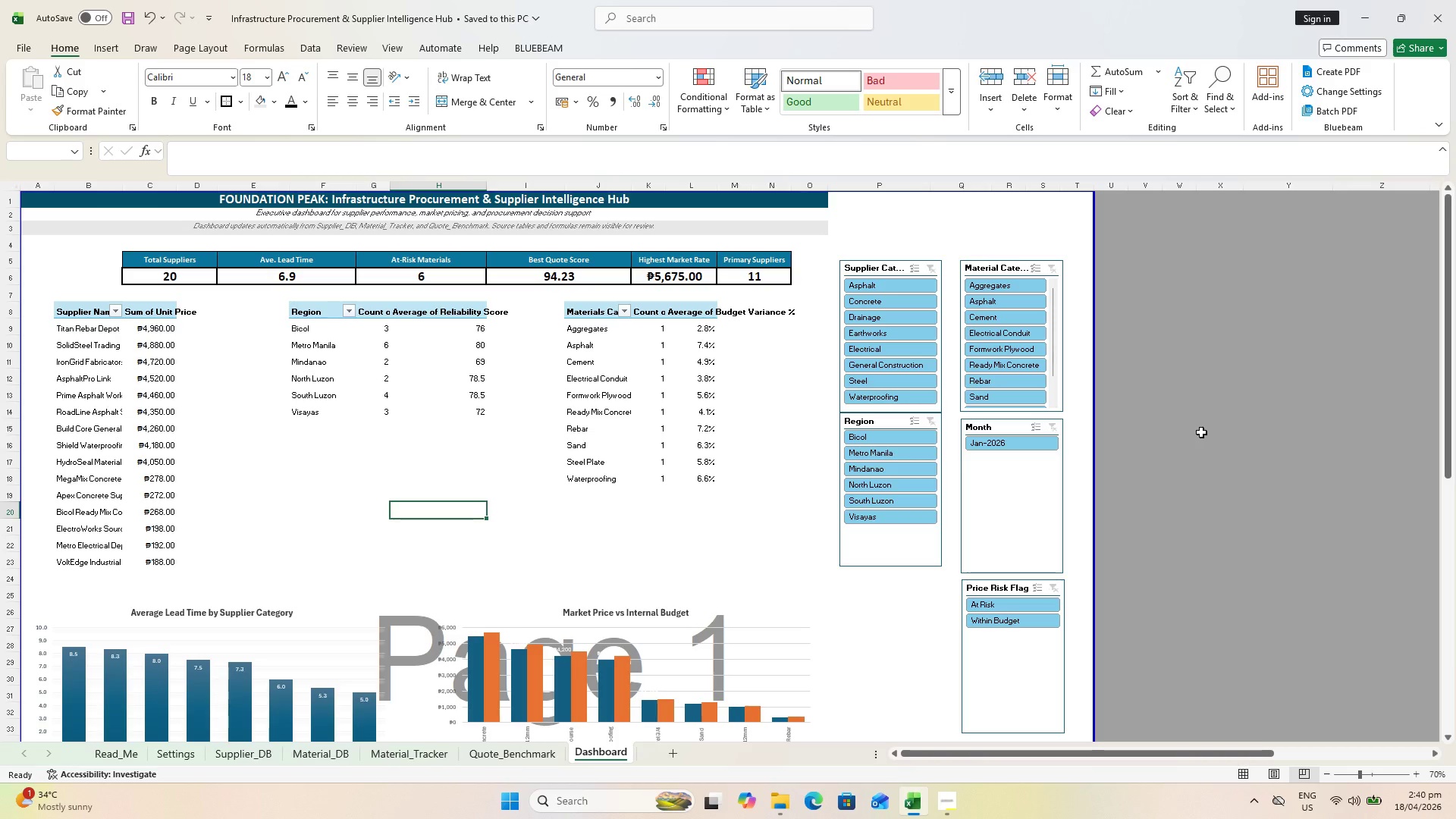 
left_click([1201, 432])
 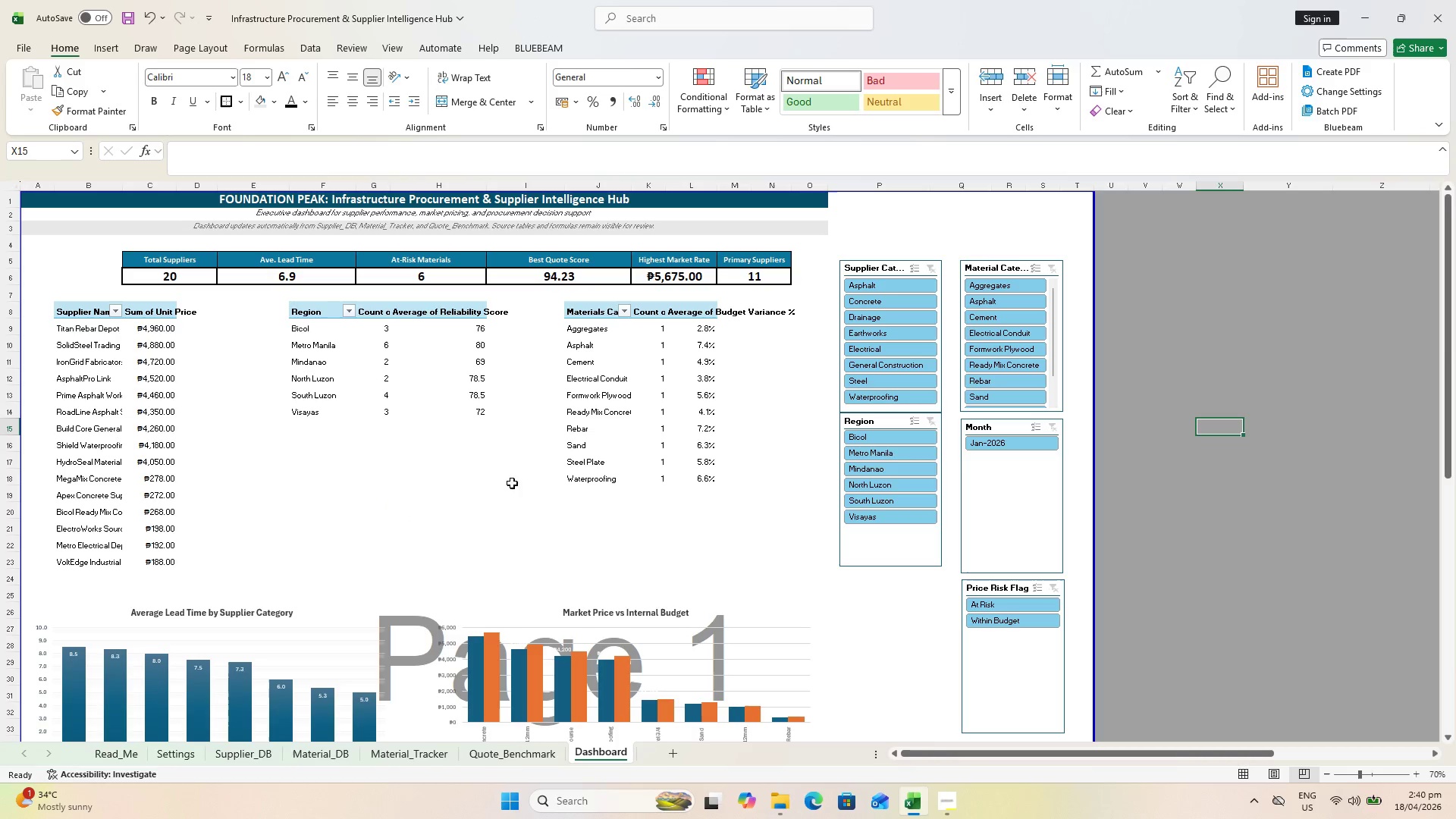 
scroll: coordinate [484, 475], scroll_direction: up, amount: 3.0
 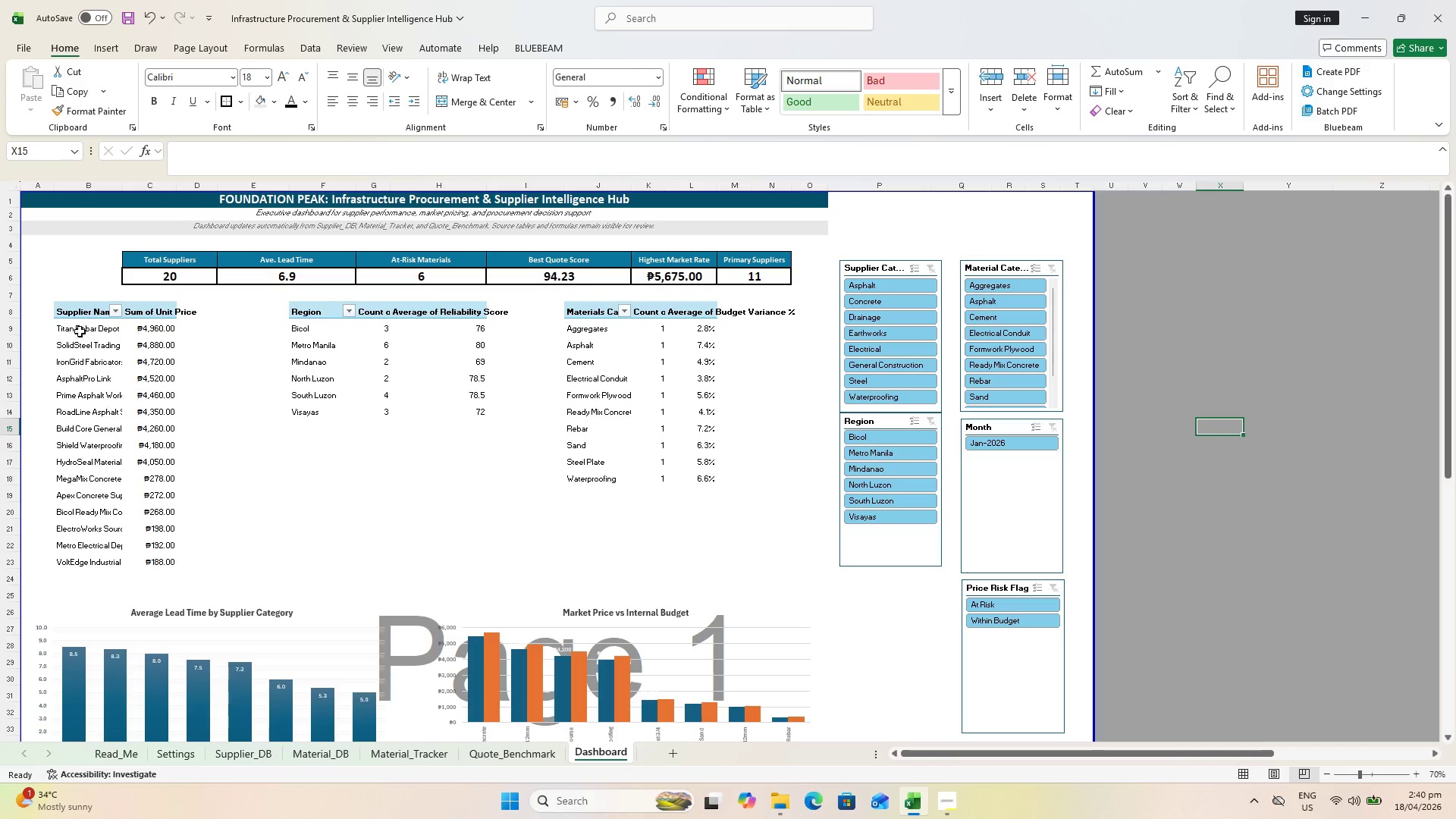 
left_click([208, 355])
 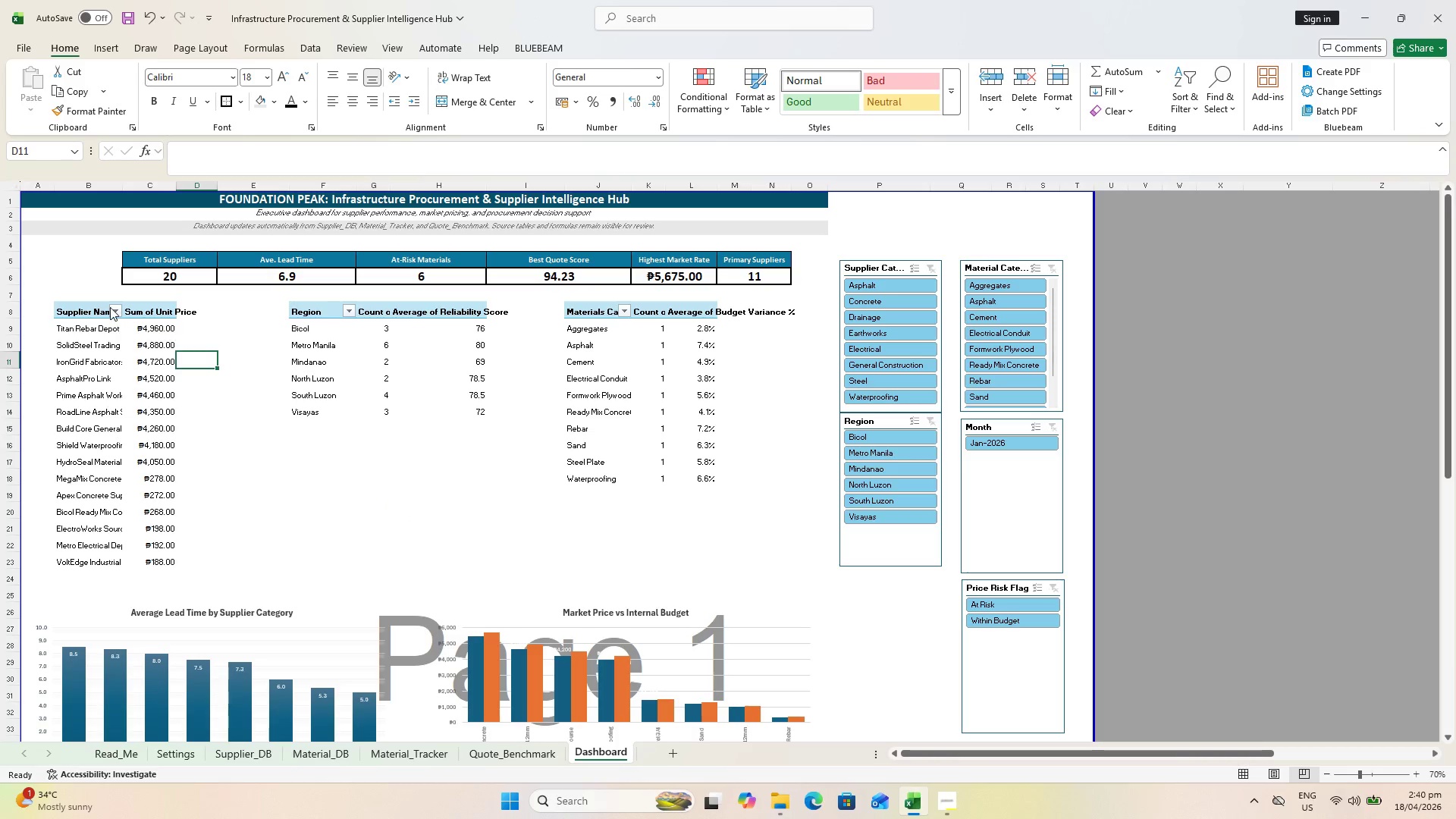 
hold_key(key=ControlLeft, duration=3.72)
left_click([93, 307])
 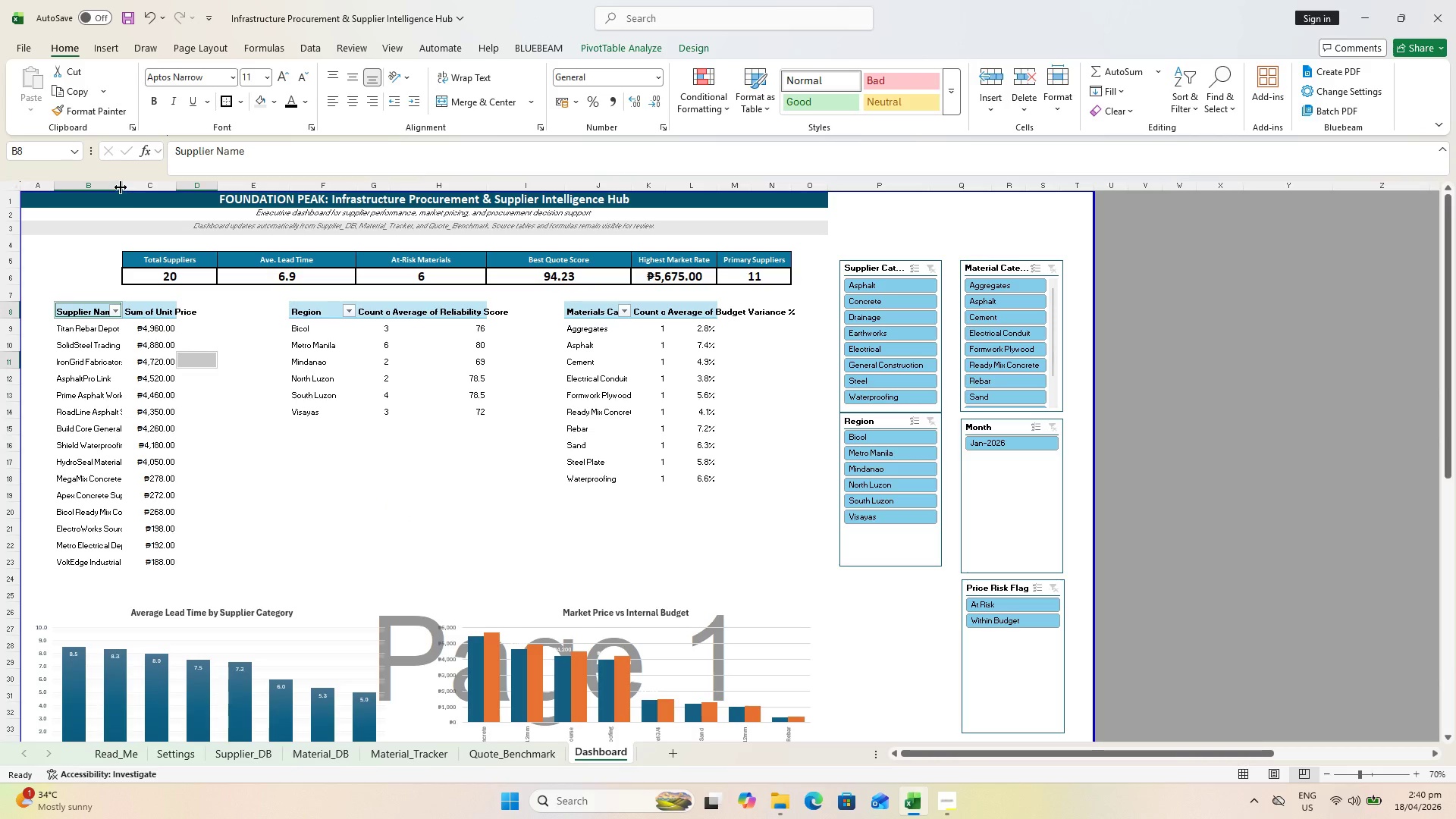 
left_click([121, 186])
 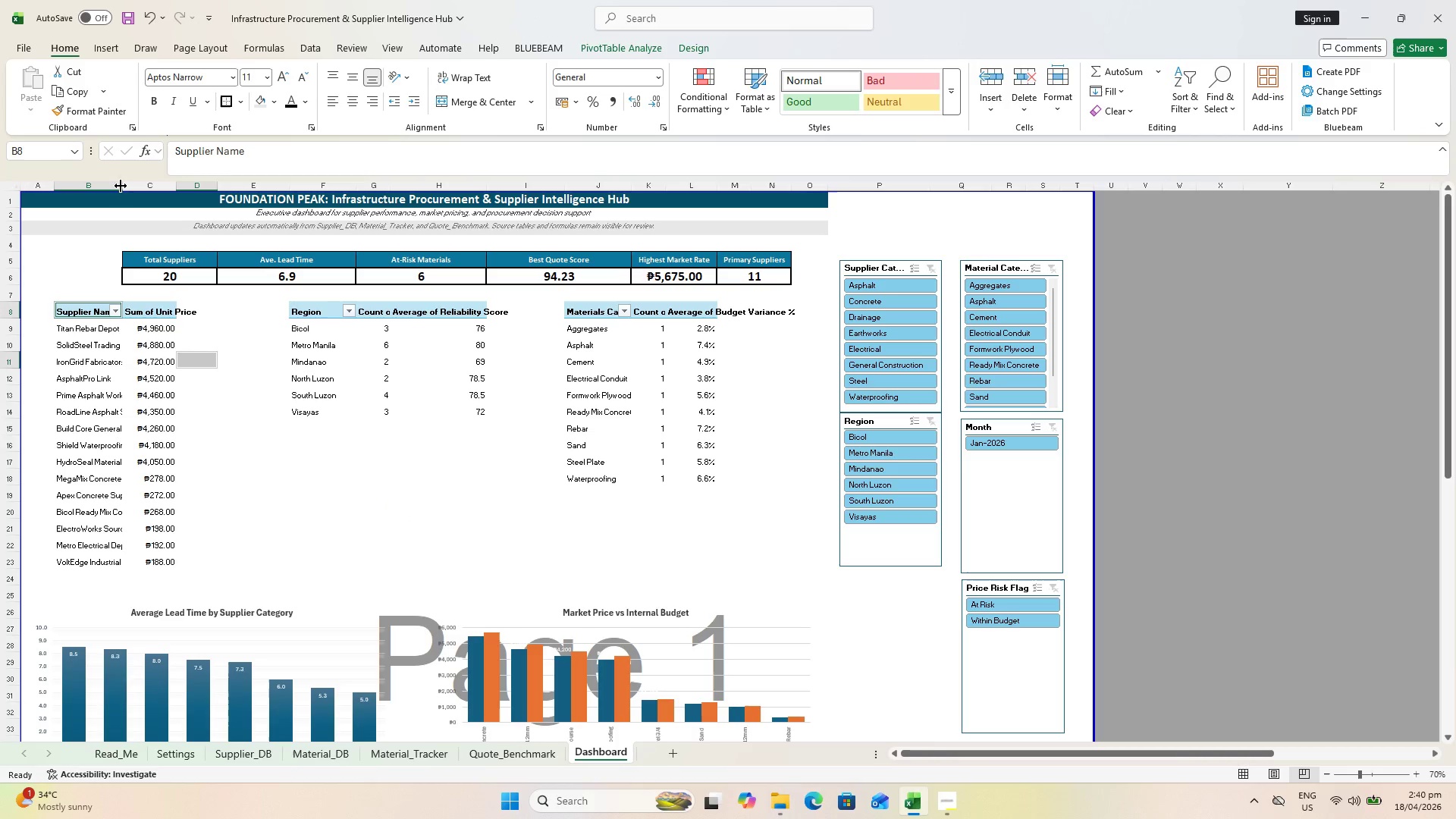 
left_click([121, 186])
 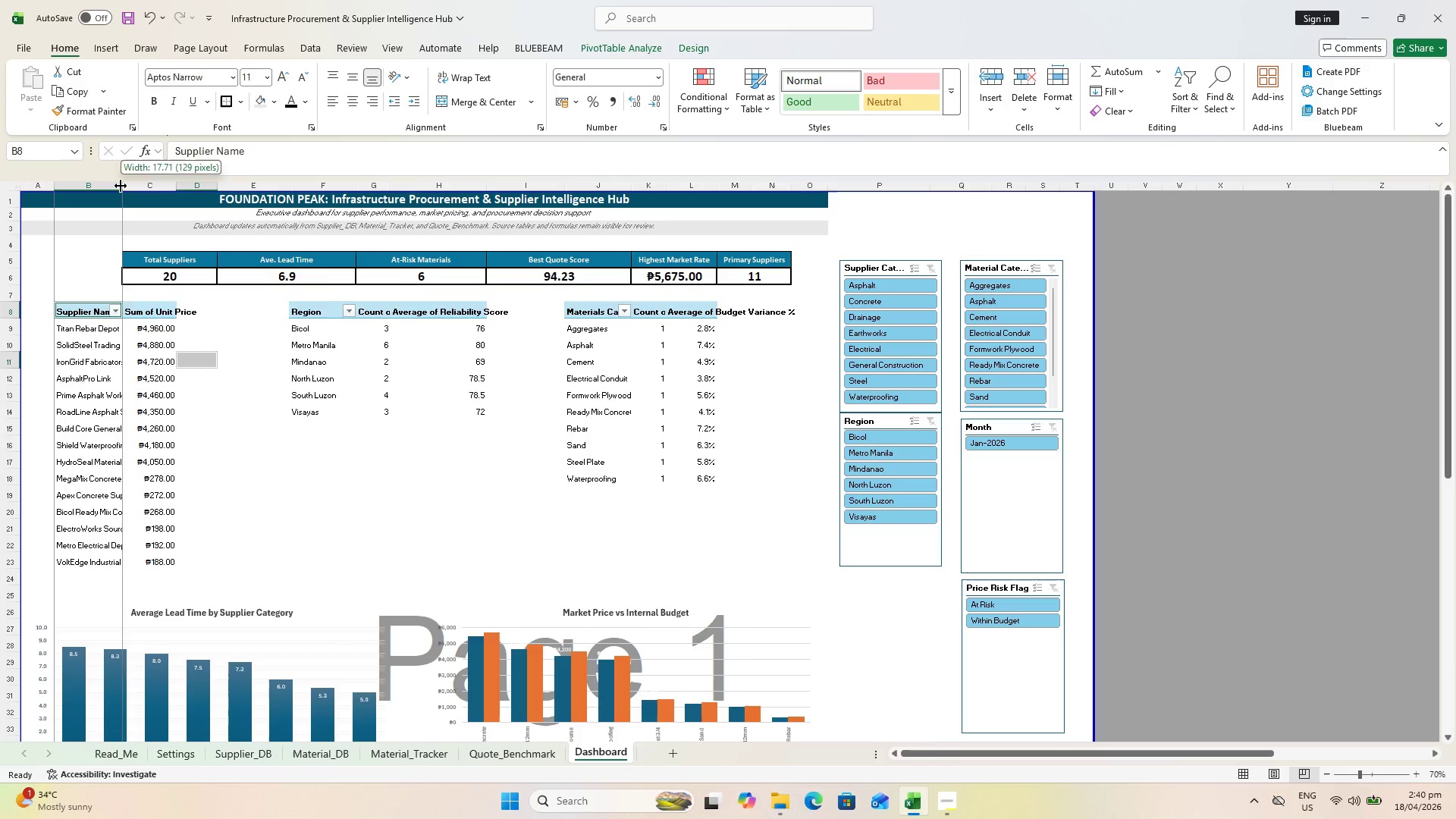 
double_click([121, 186])
 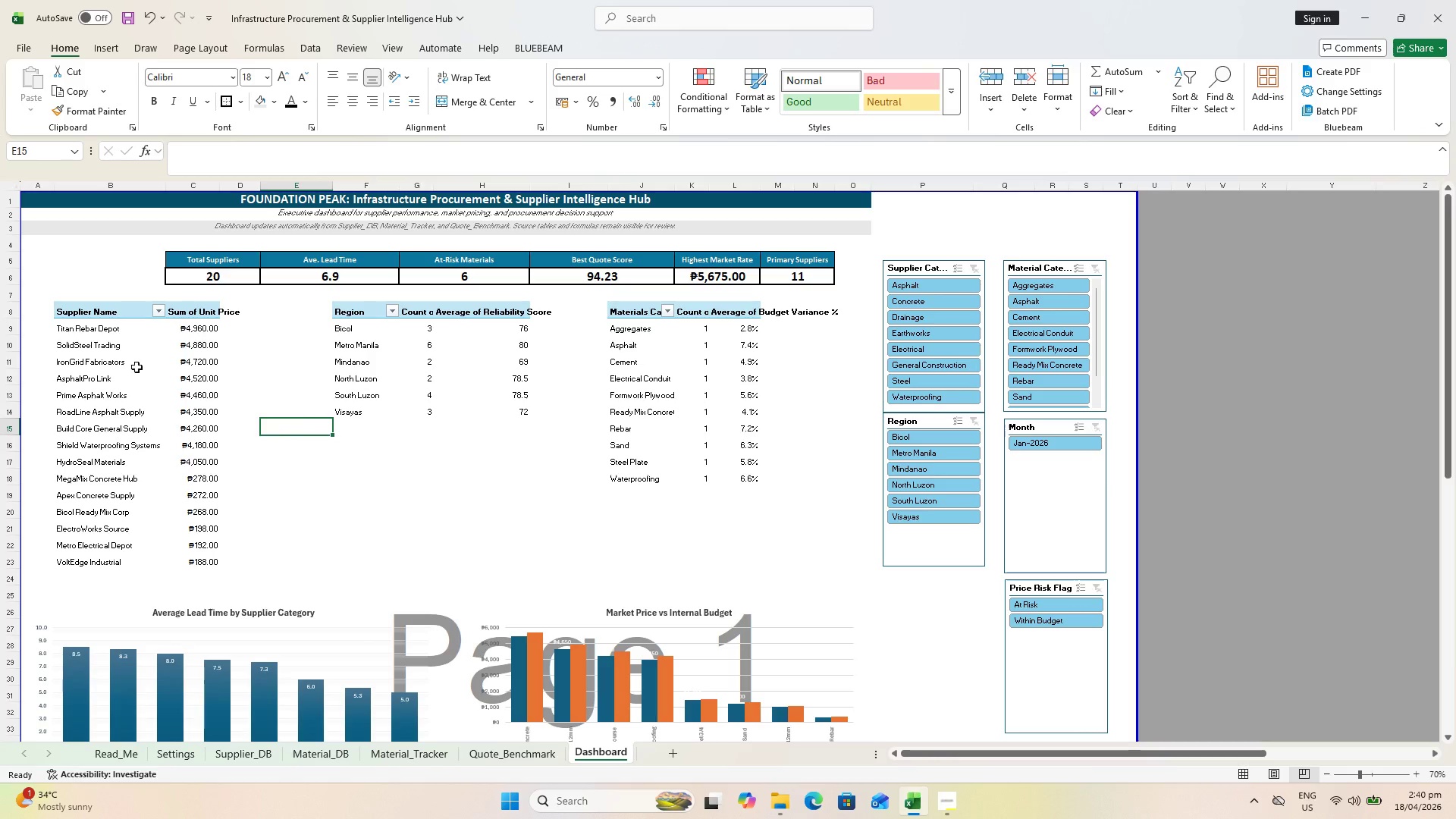 
left_click([300, 423])
 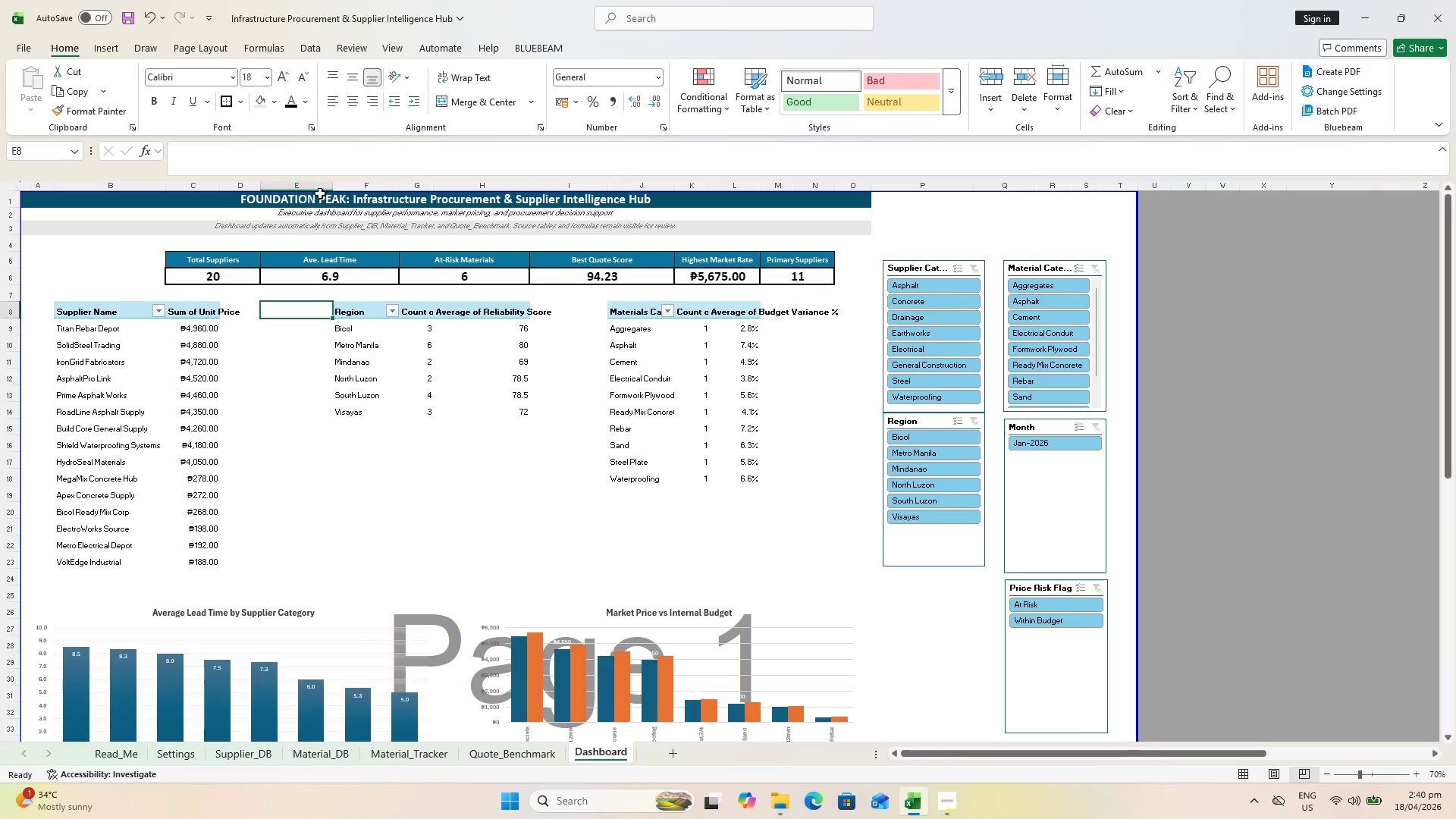 
left_click_drag(start_coordinate=[328, 184], to_coordinate=[315, 180])
 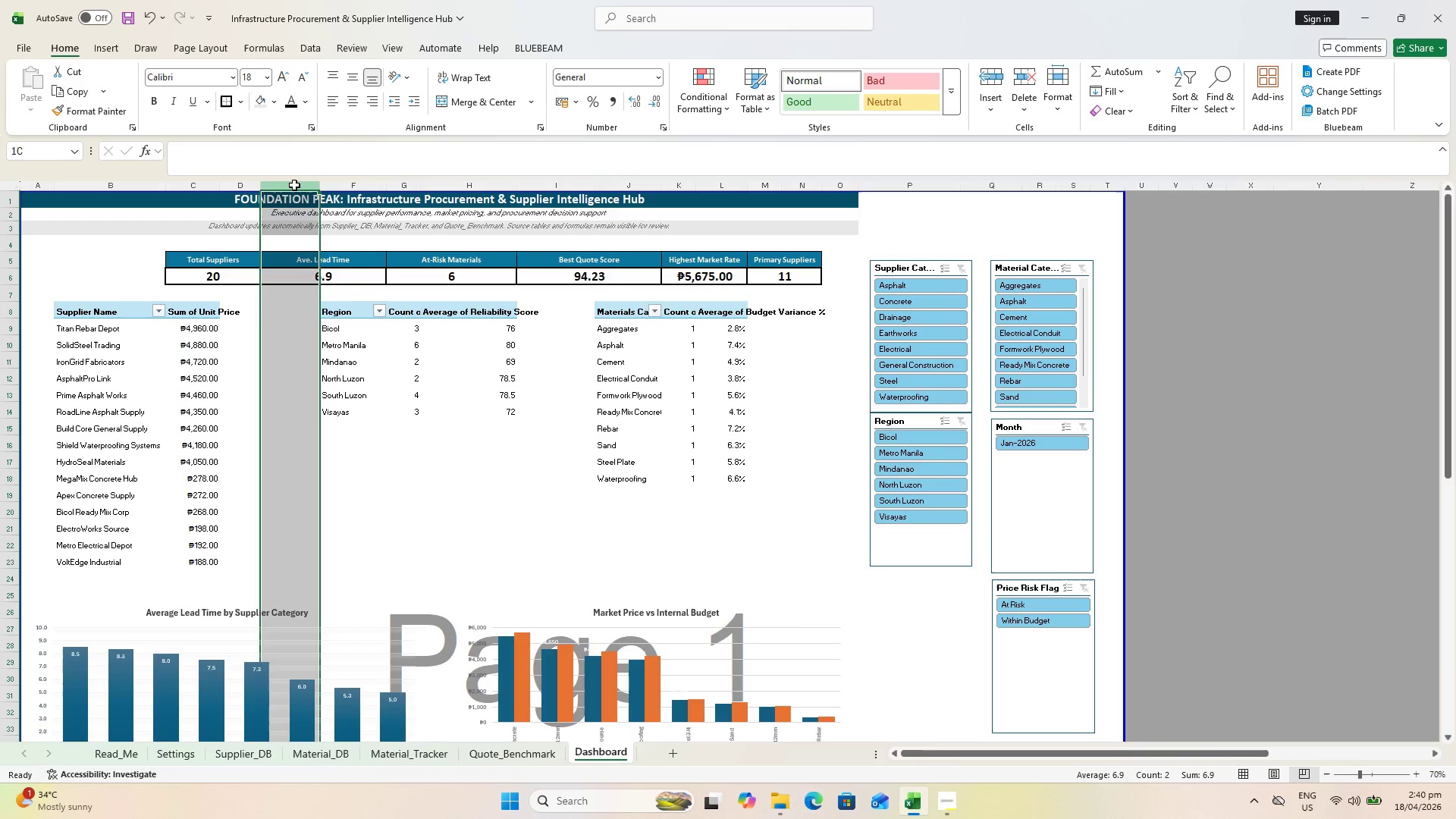 
left_click_drag(start_coordinate=[320, 181], to_coordinate=[310, 178])
 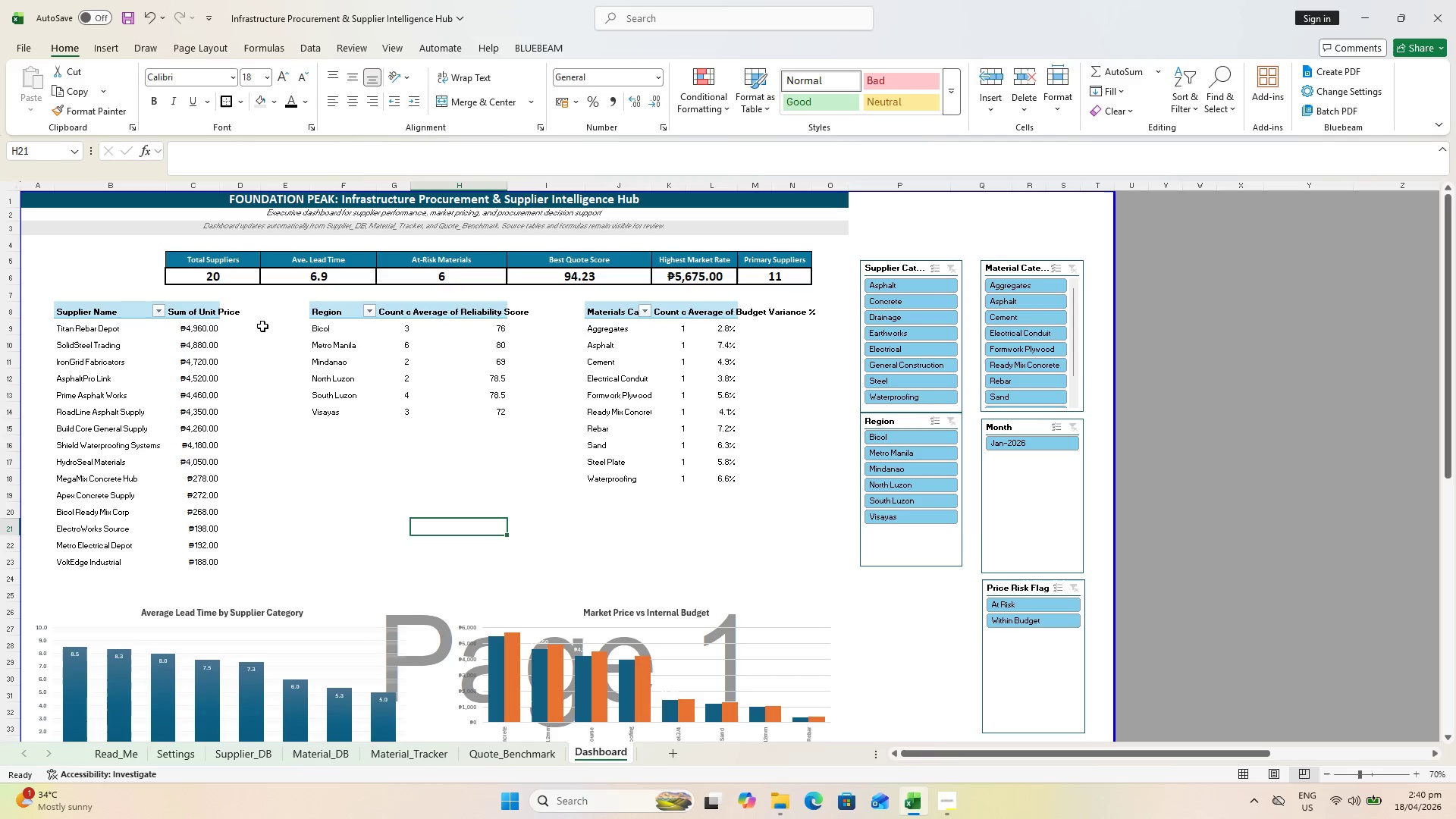 
left_click([205, 311])
 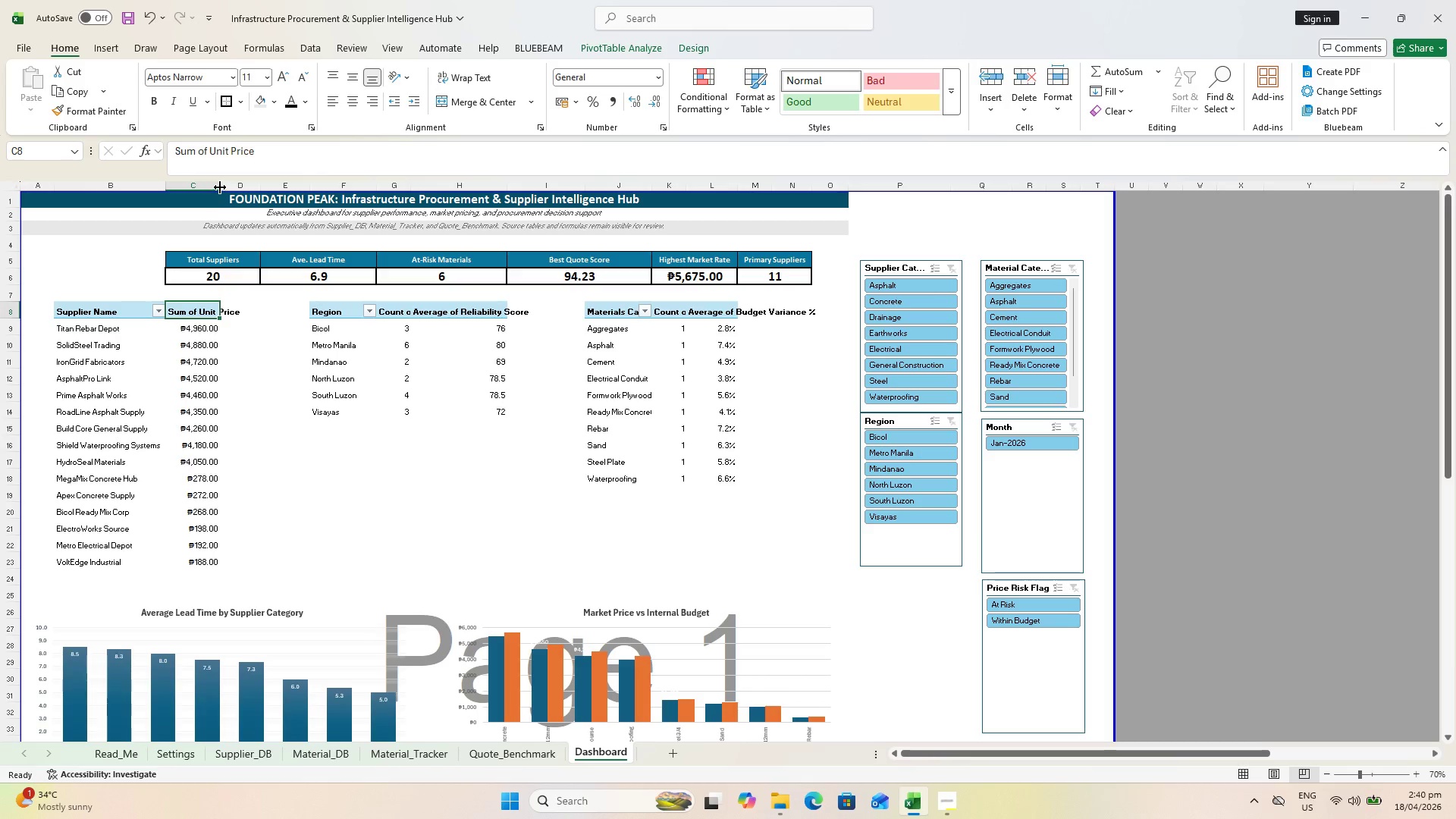 
double_click([219, 187])
 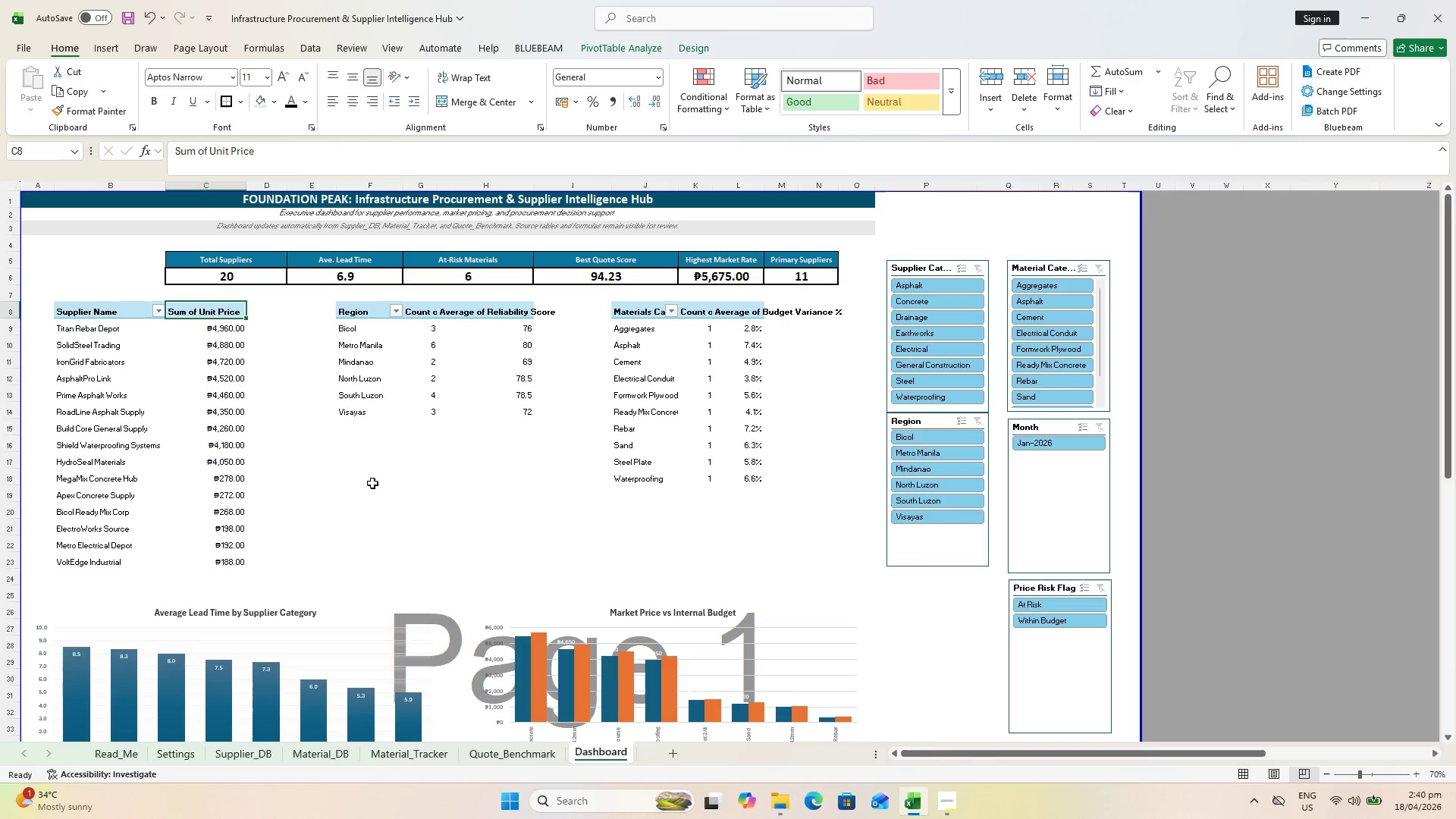 
triple_click([373, 491])
 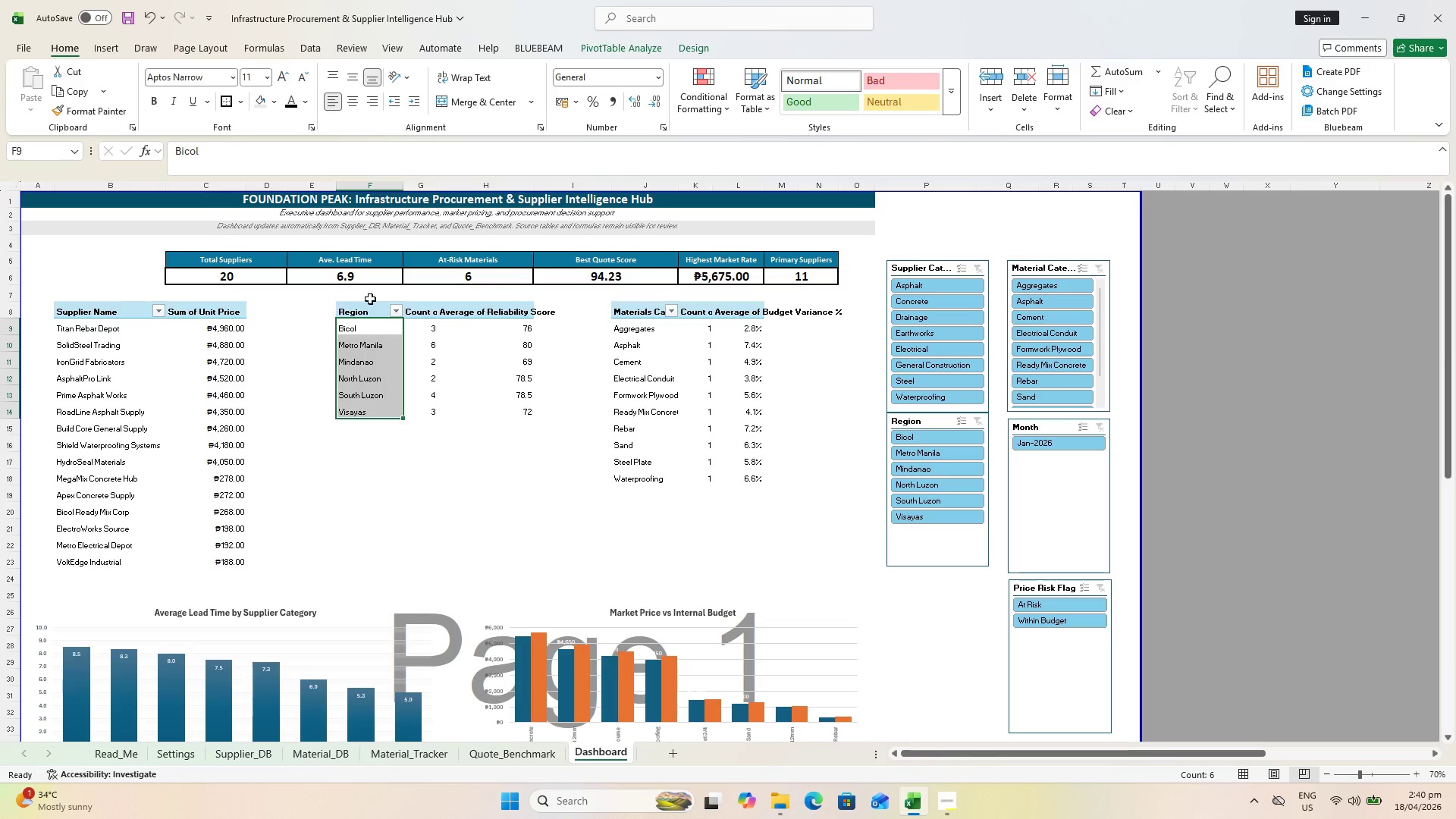 
double_click([404, 187])
 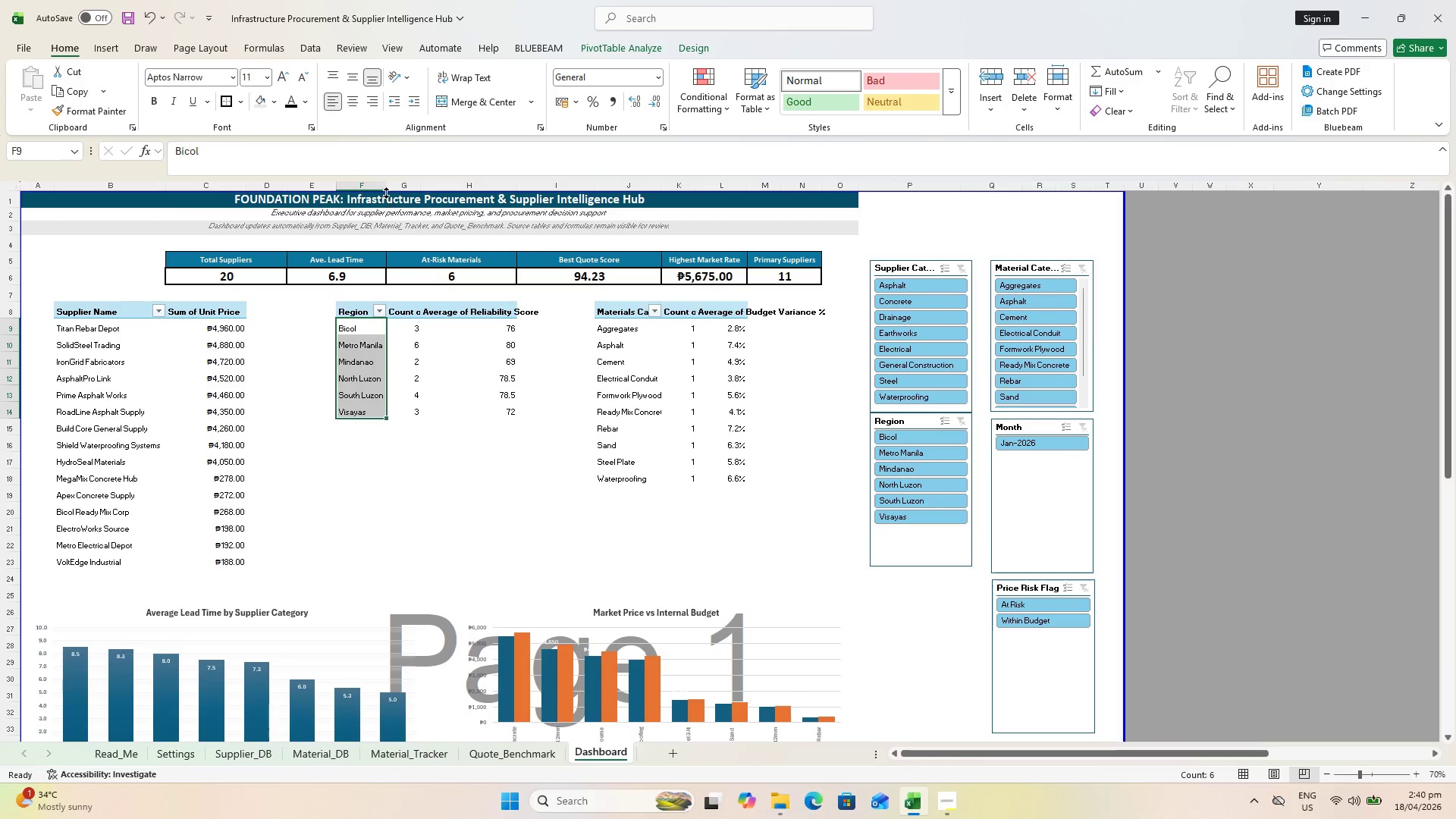 
left_click_drag(start_coordinate=[384, 187], to_coordinate=[391, 187])
 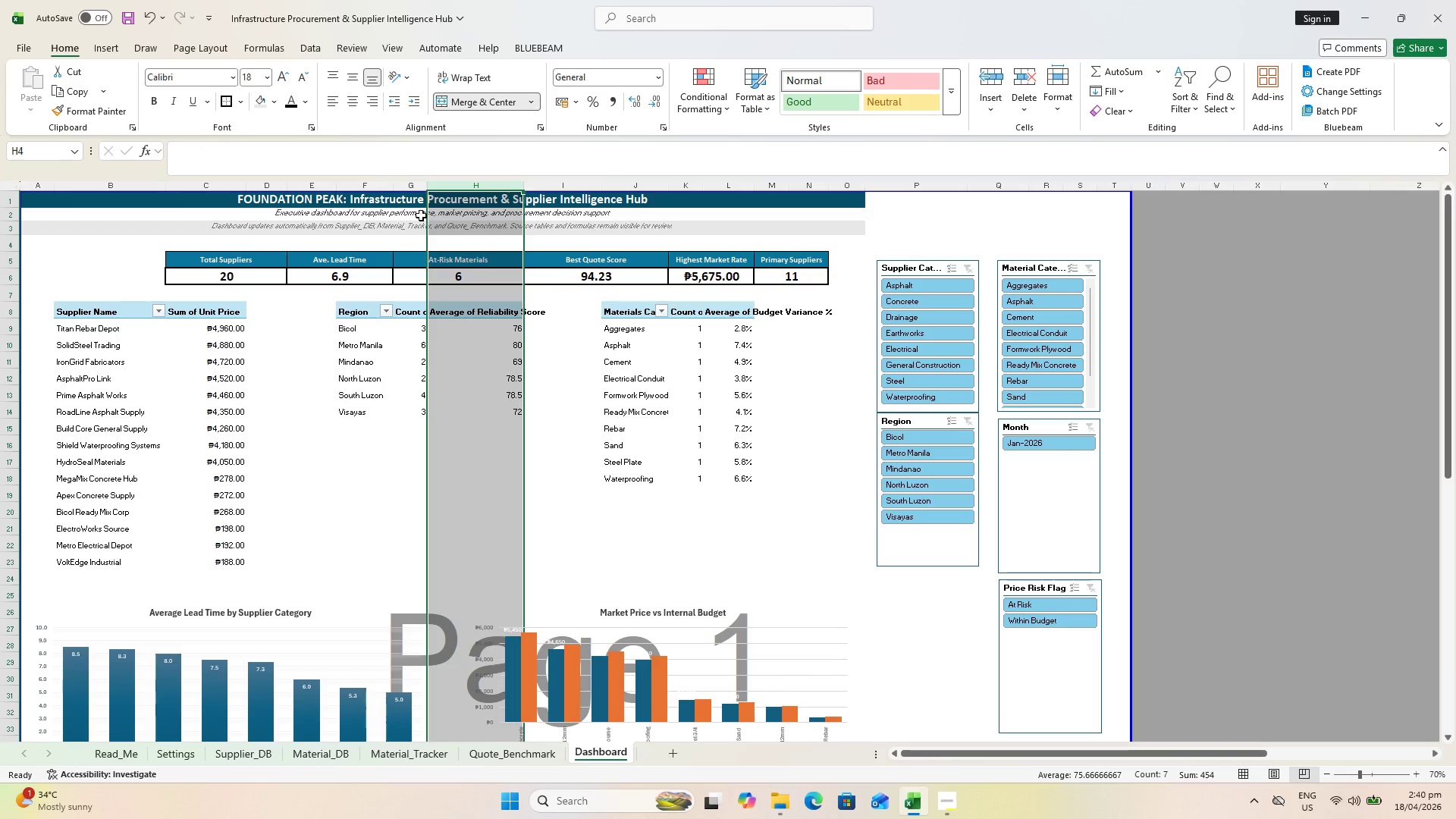 
left_click([410, 190])
 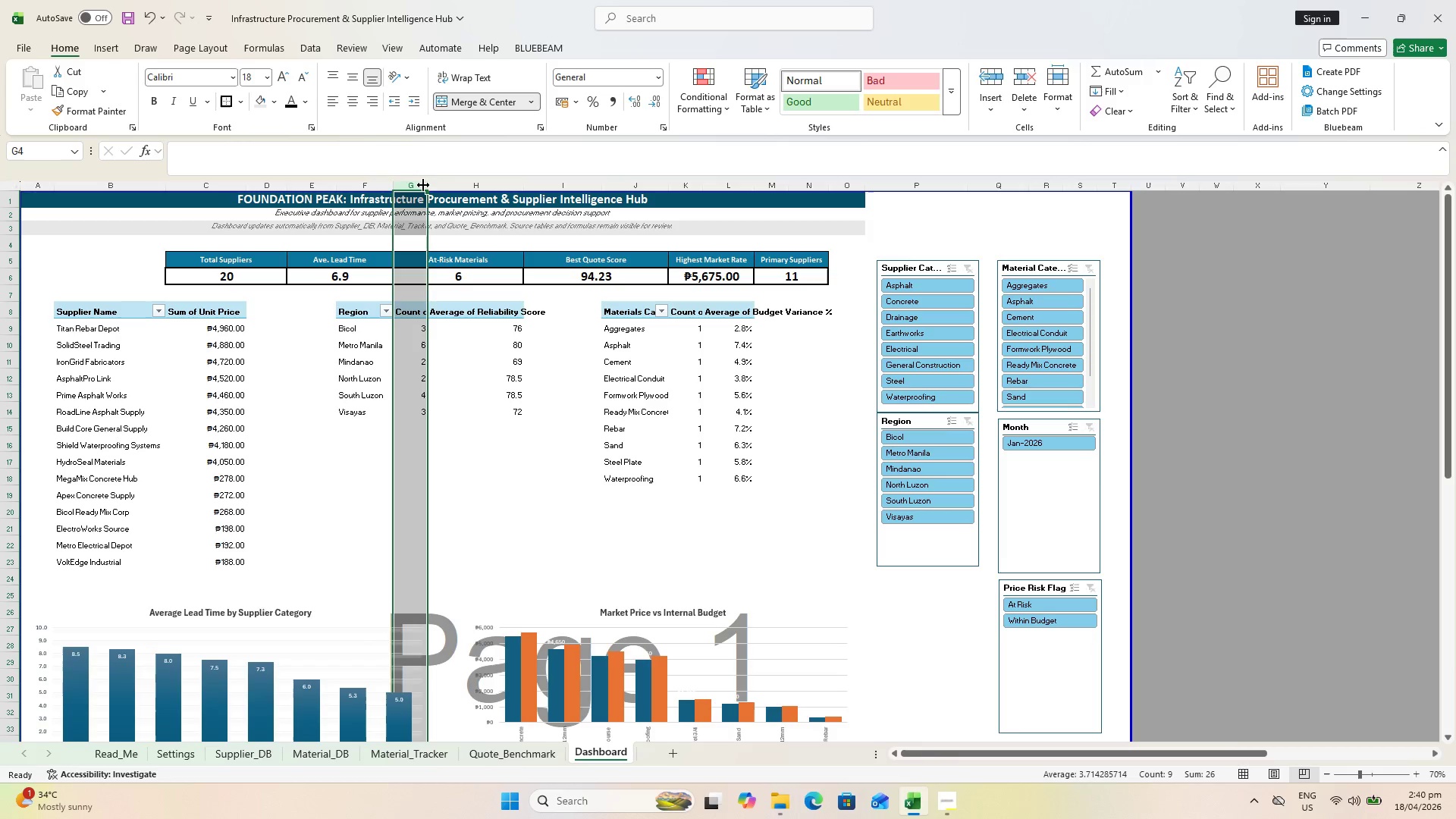 
double_click([424, 184])
 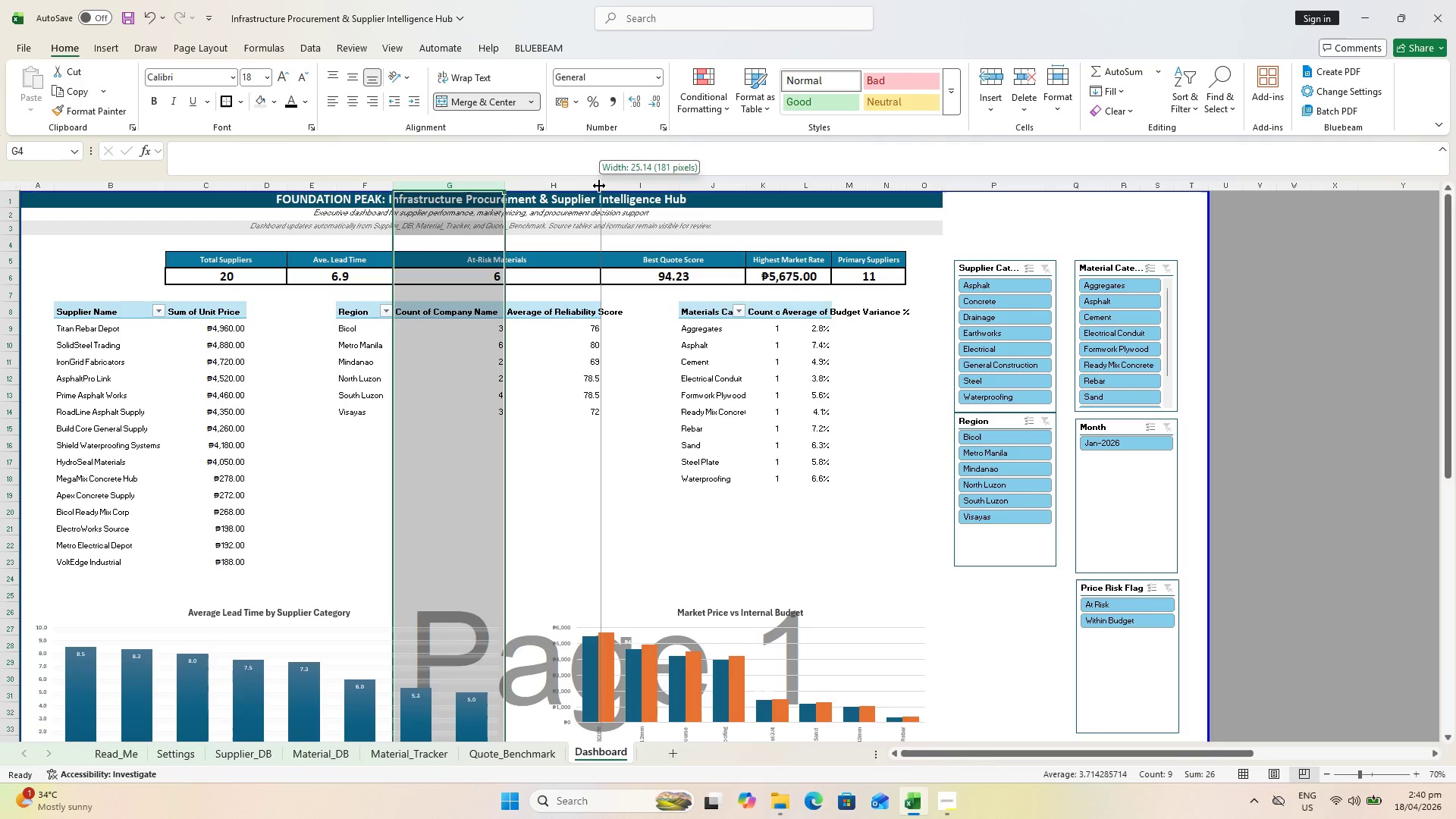 
double_click([592, 186])
 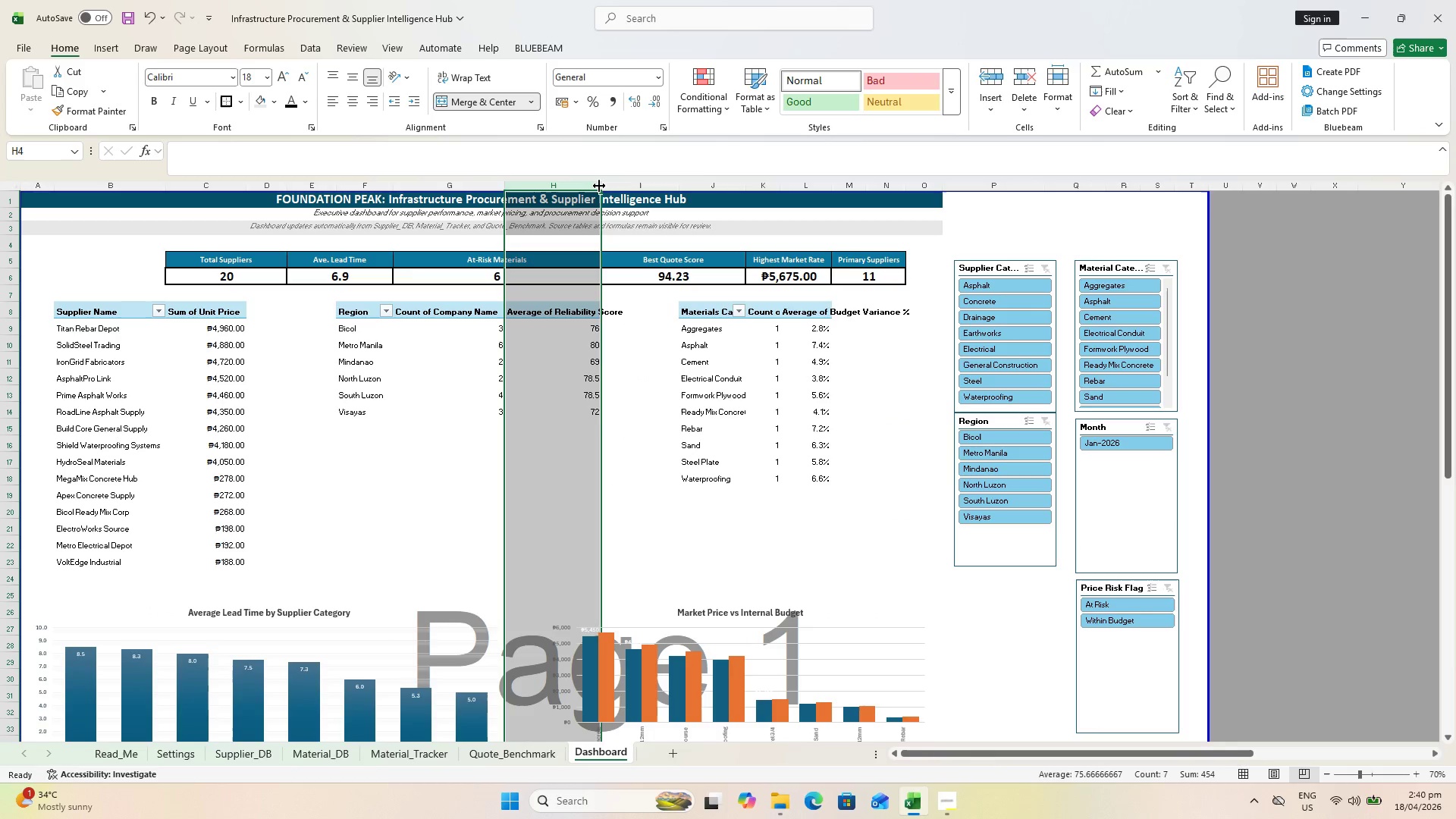 
triple_click([599, 186])
 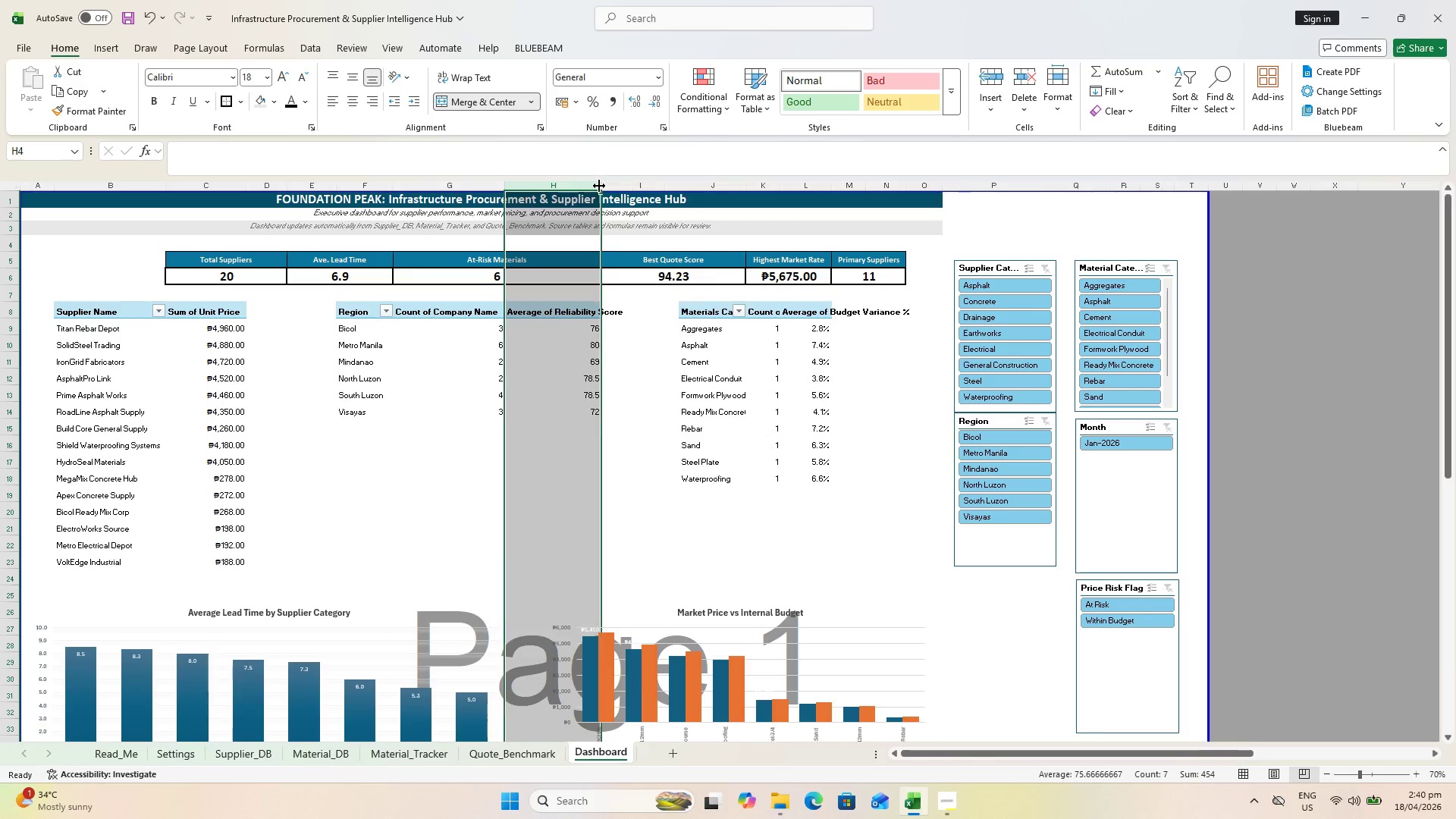 
triple_click([599, 186])
 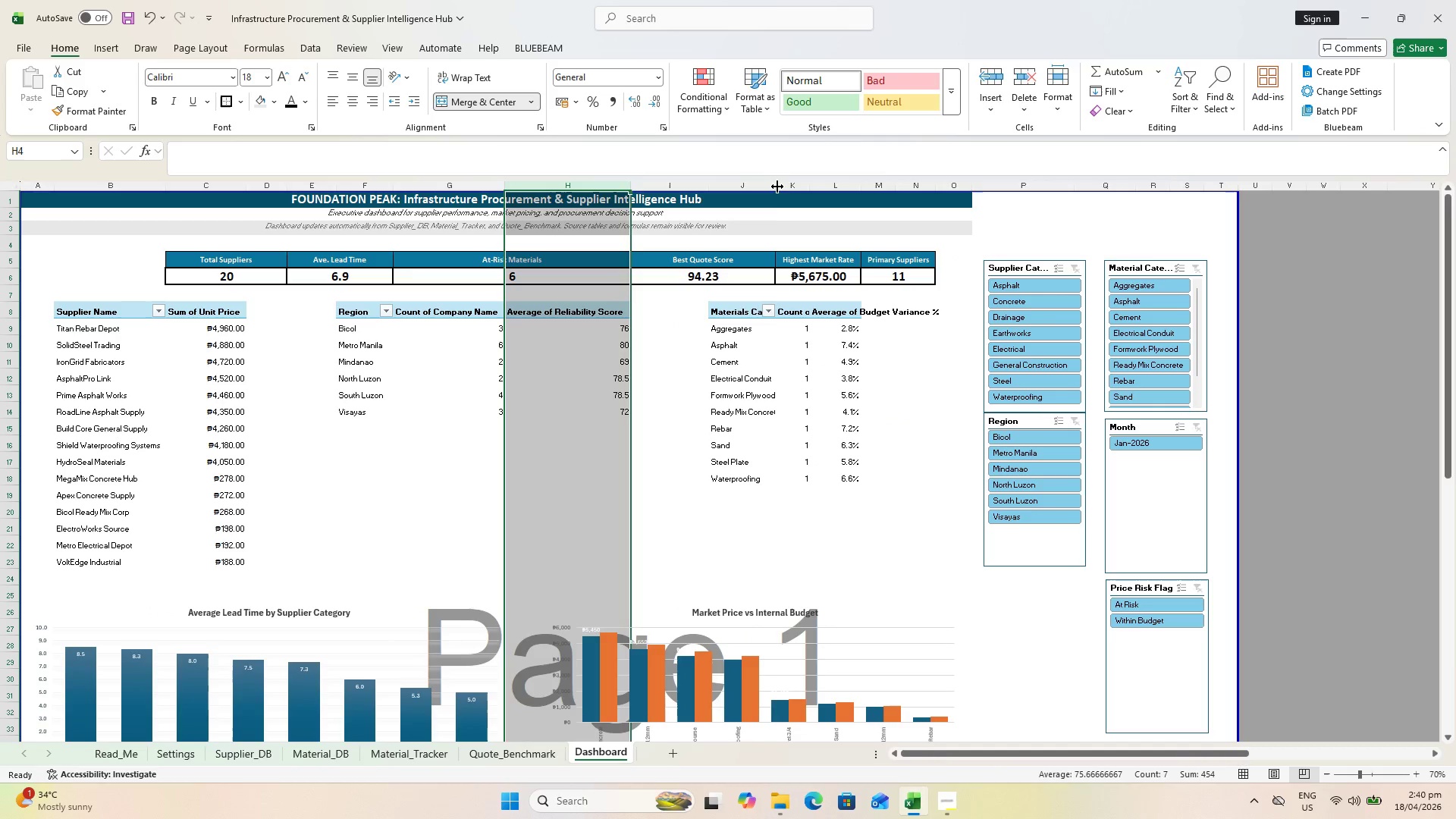 
double_click([777, 186])
 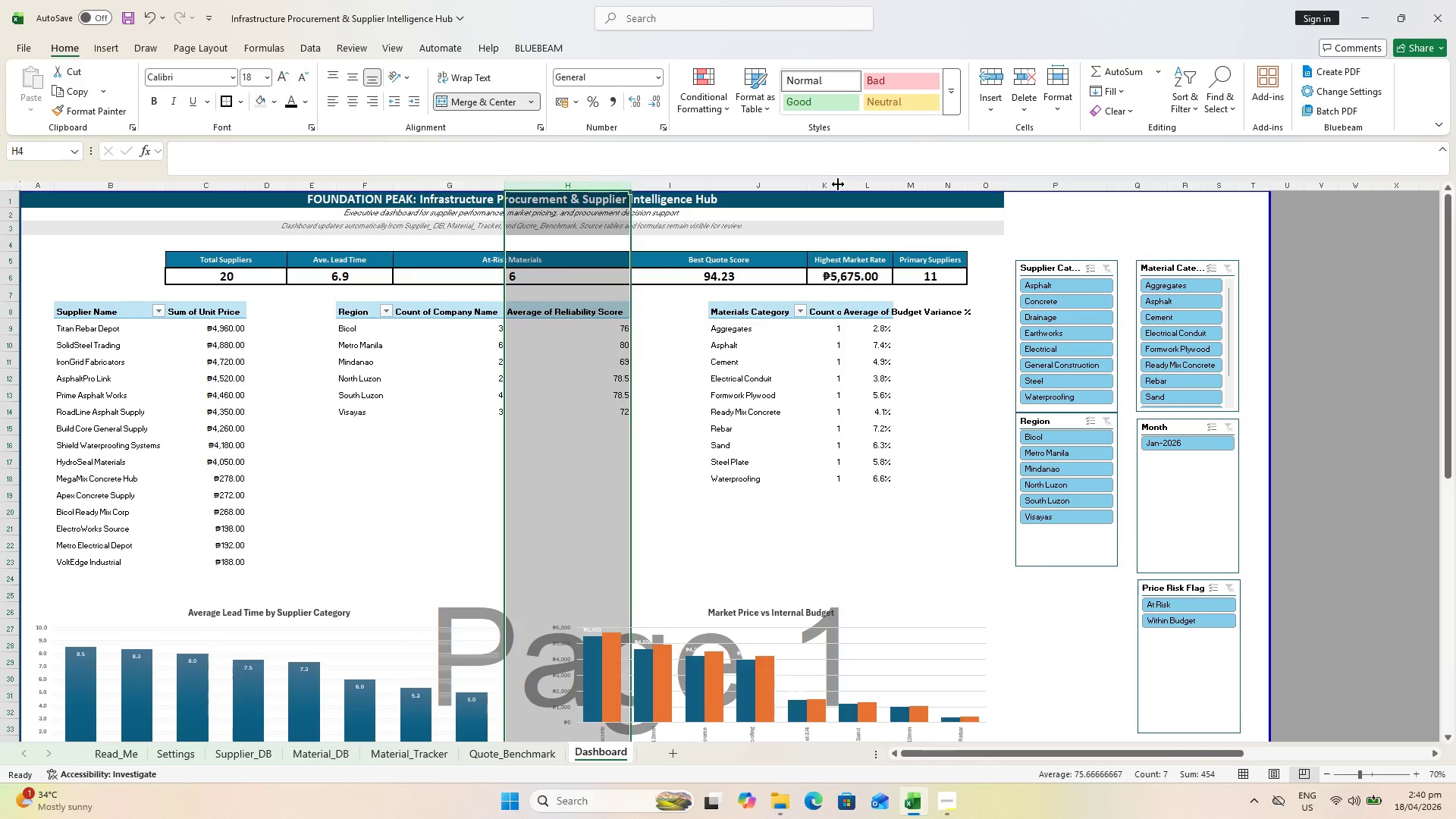 
double_click([838, 184])
 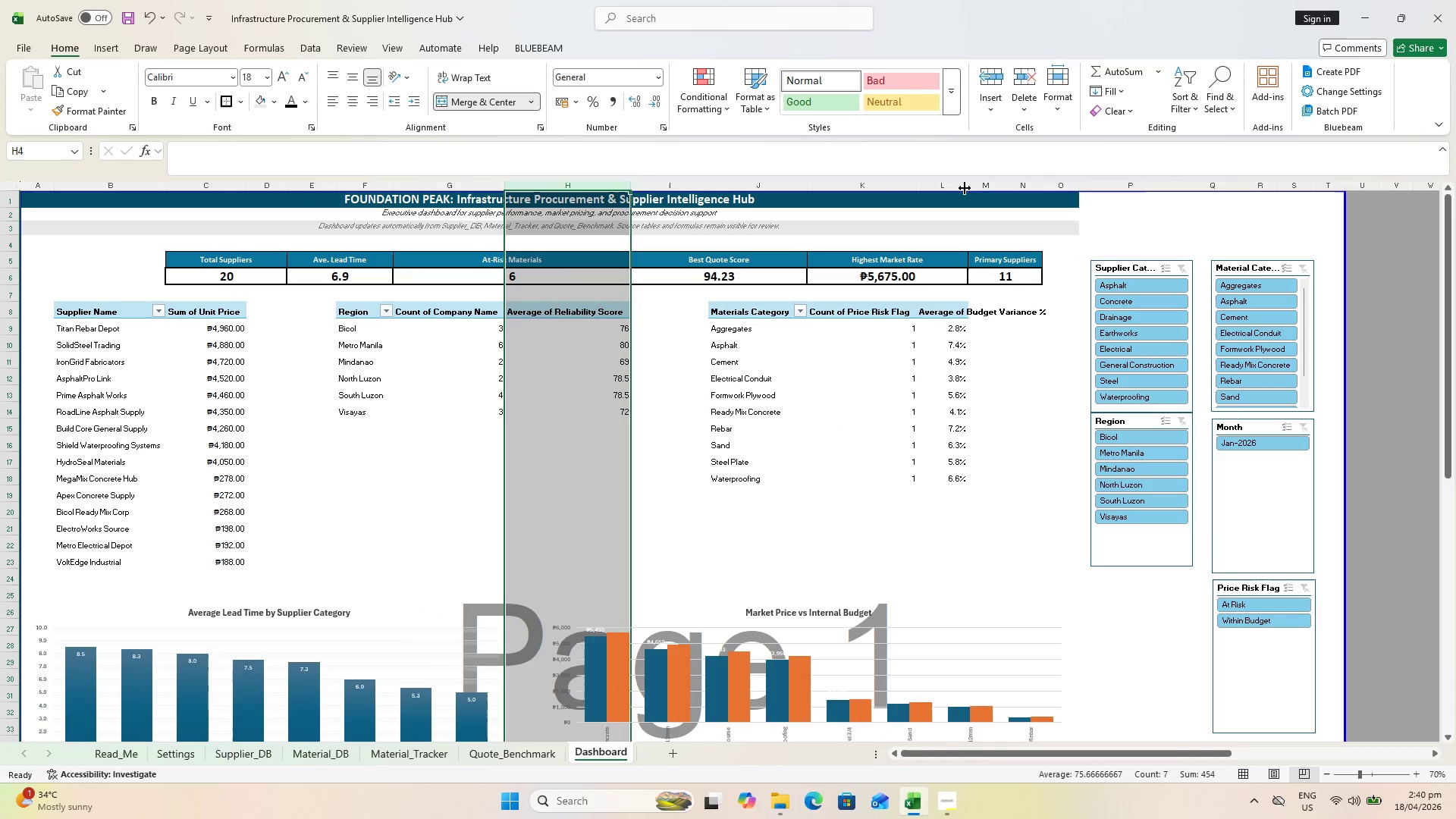 
double_click([965, 188])
 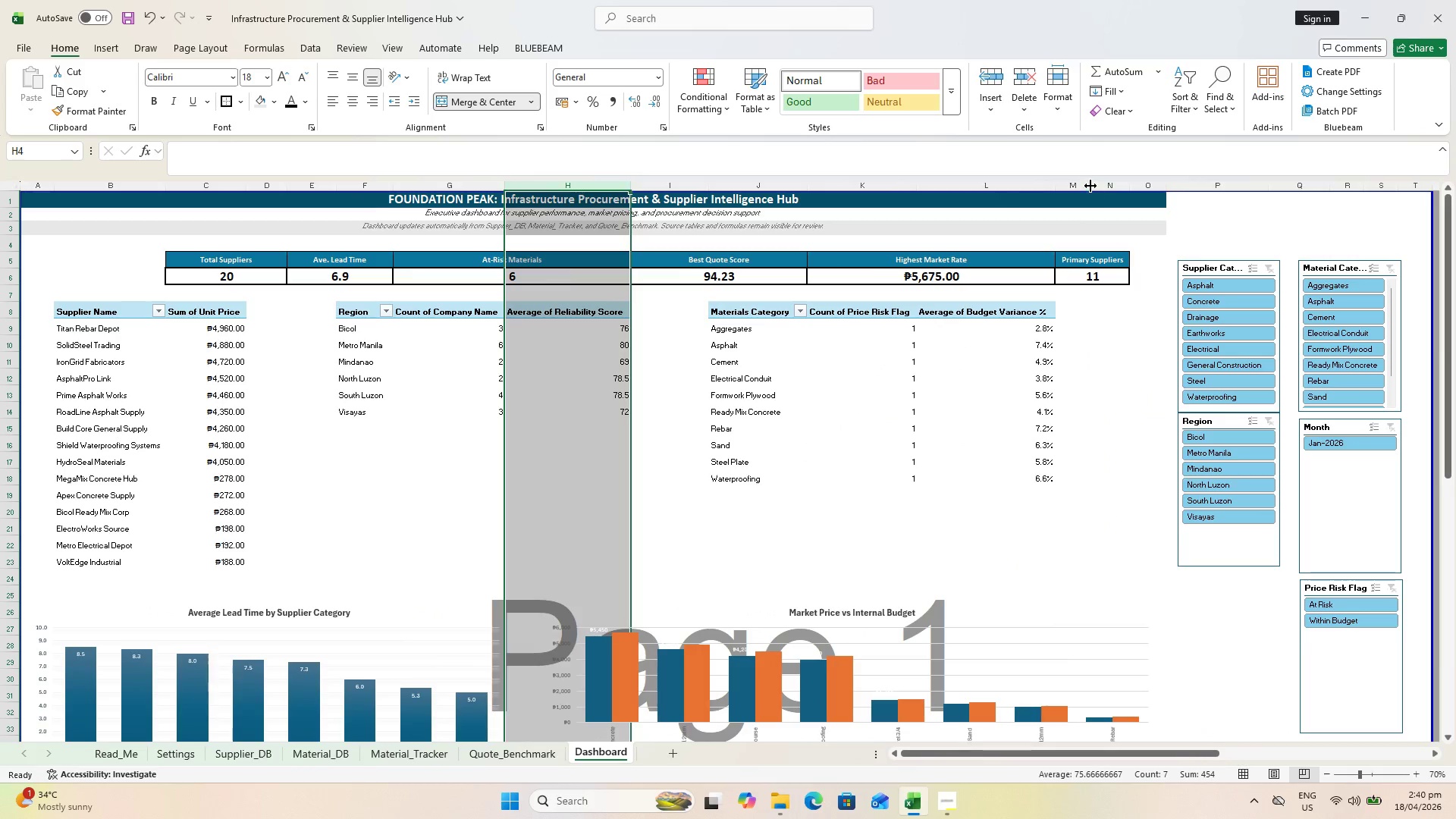 
left_click([1090, 185])
 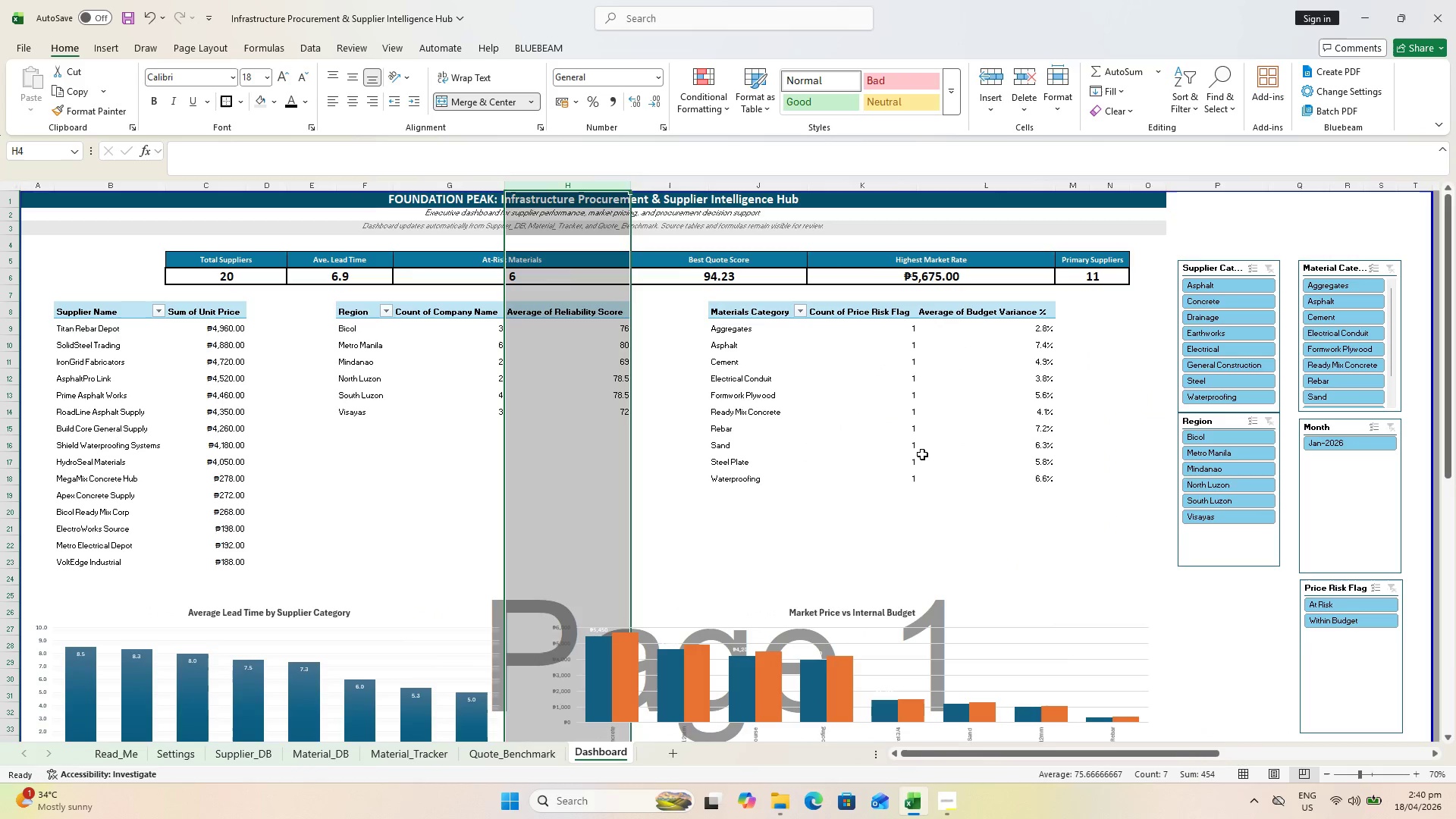 
left_click([921, 453])
 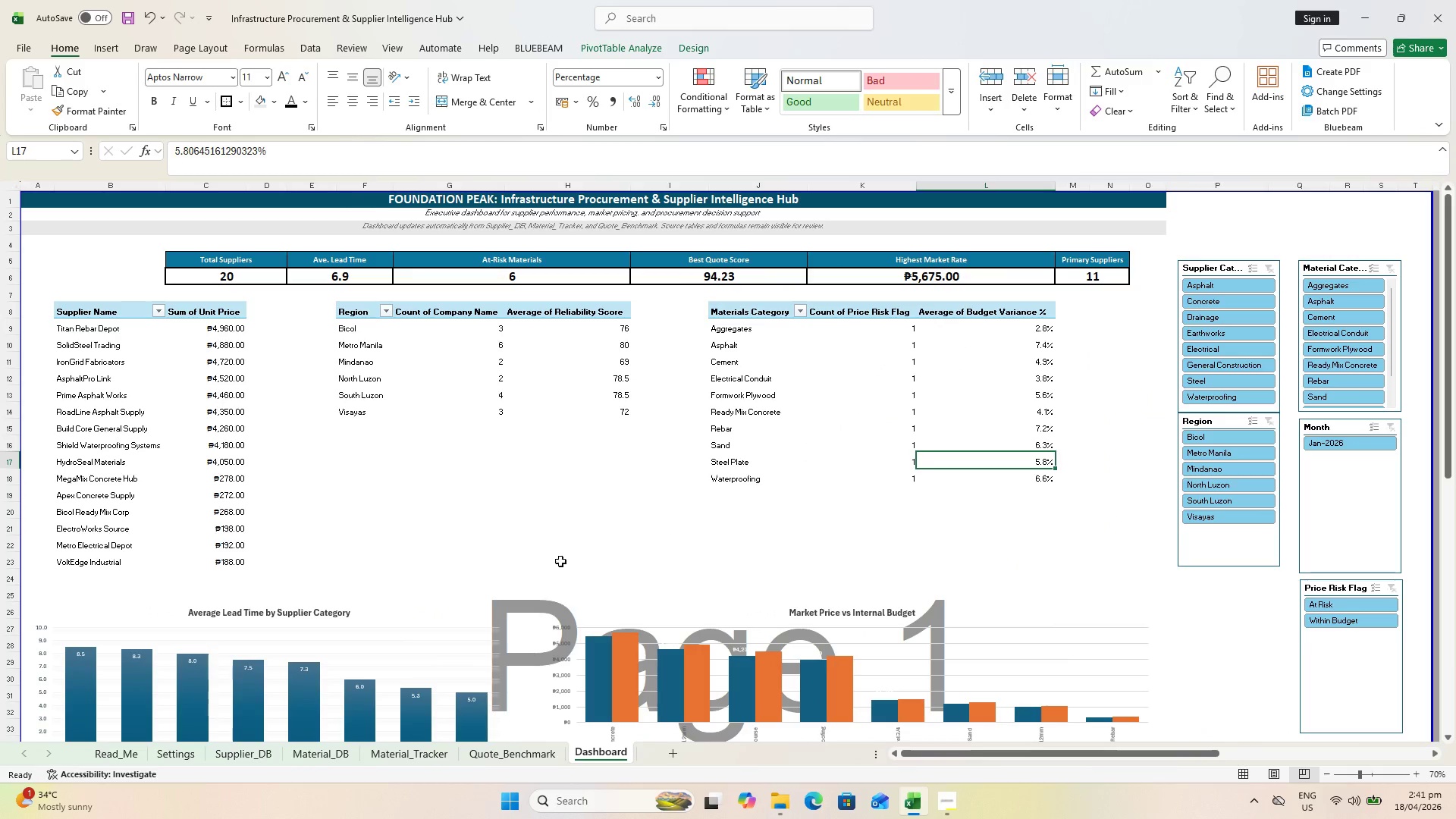 
key(Control+S)
 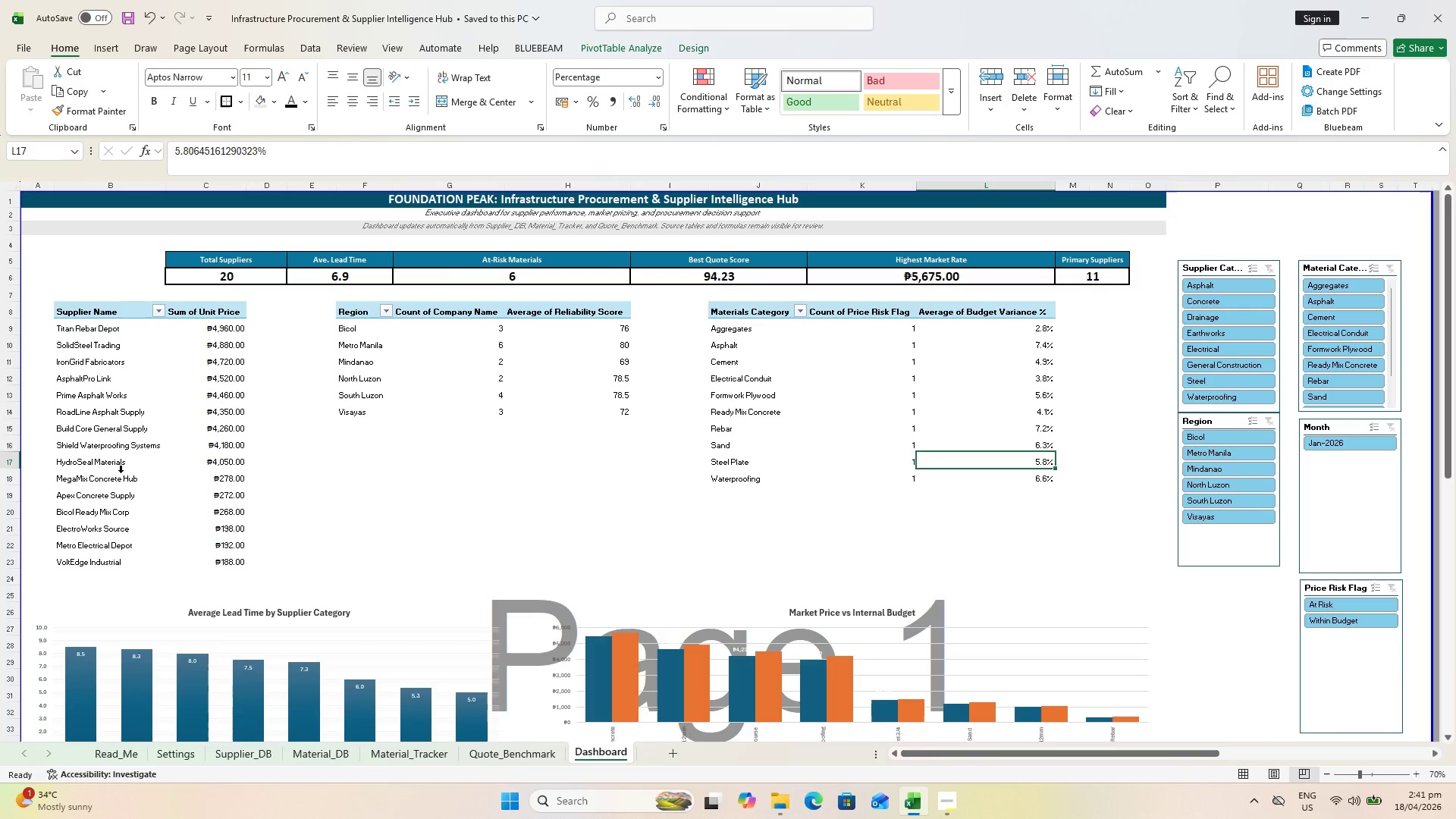 
key(Control+S)
 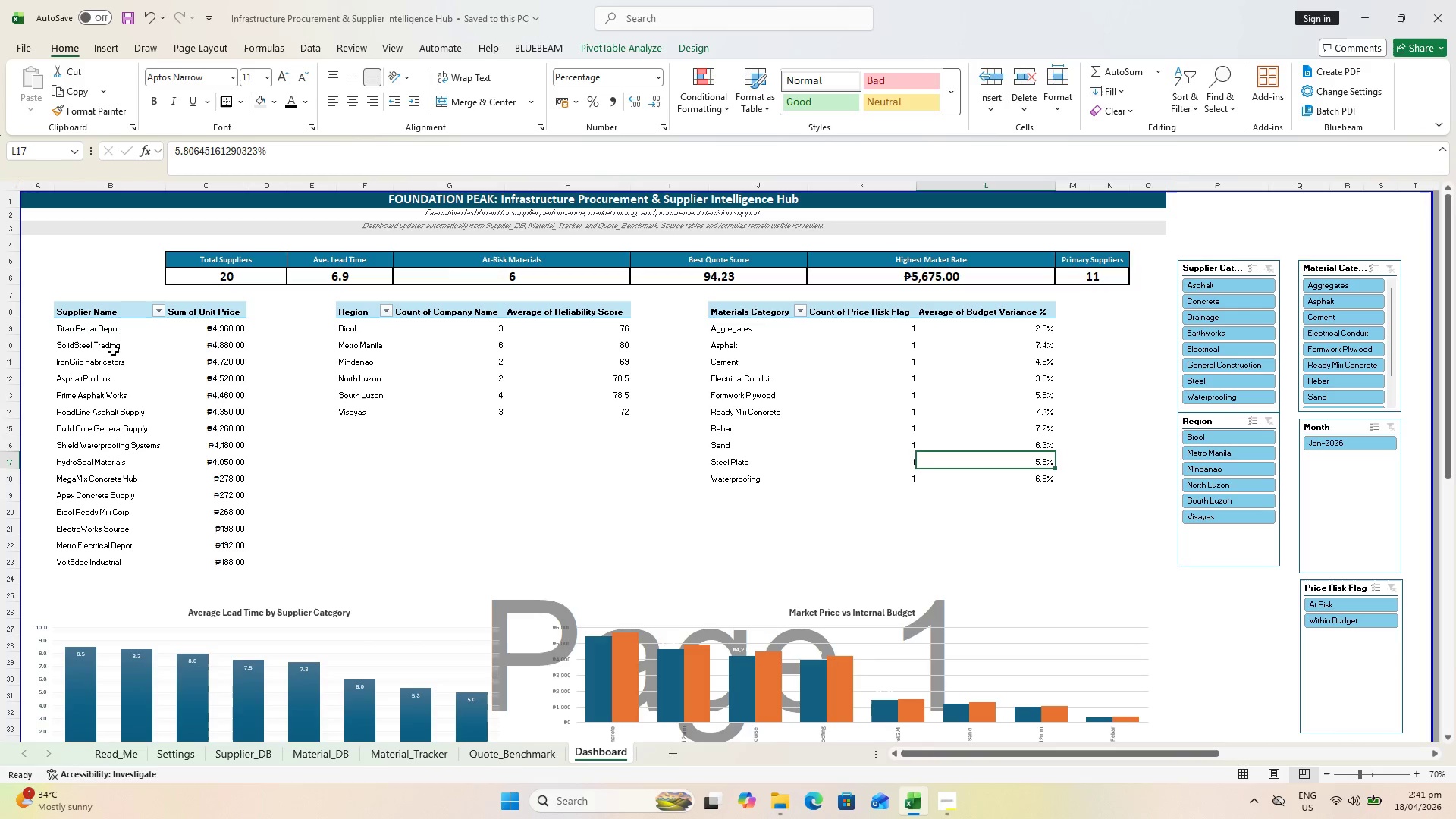 
left_click([136, 340])
 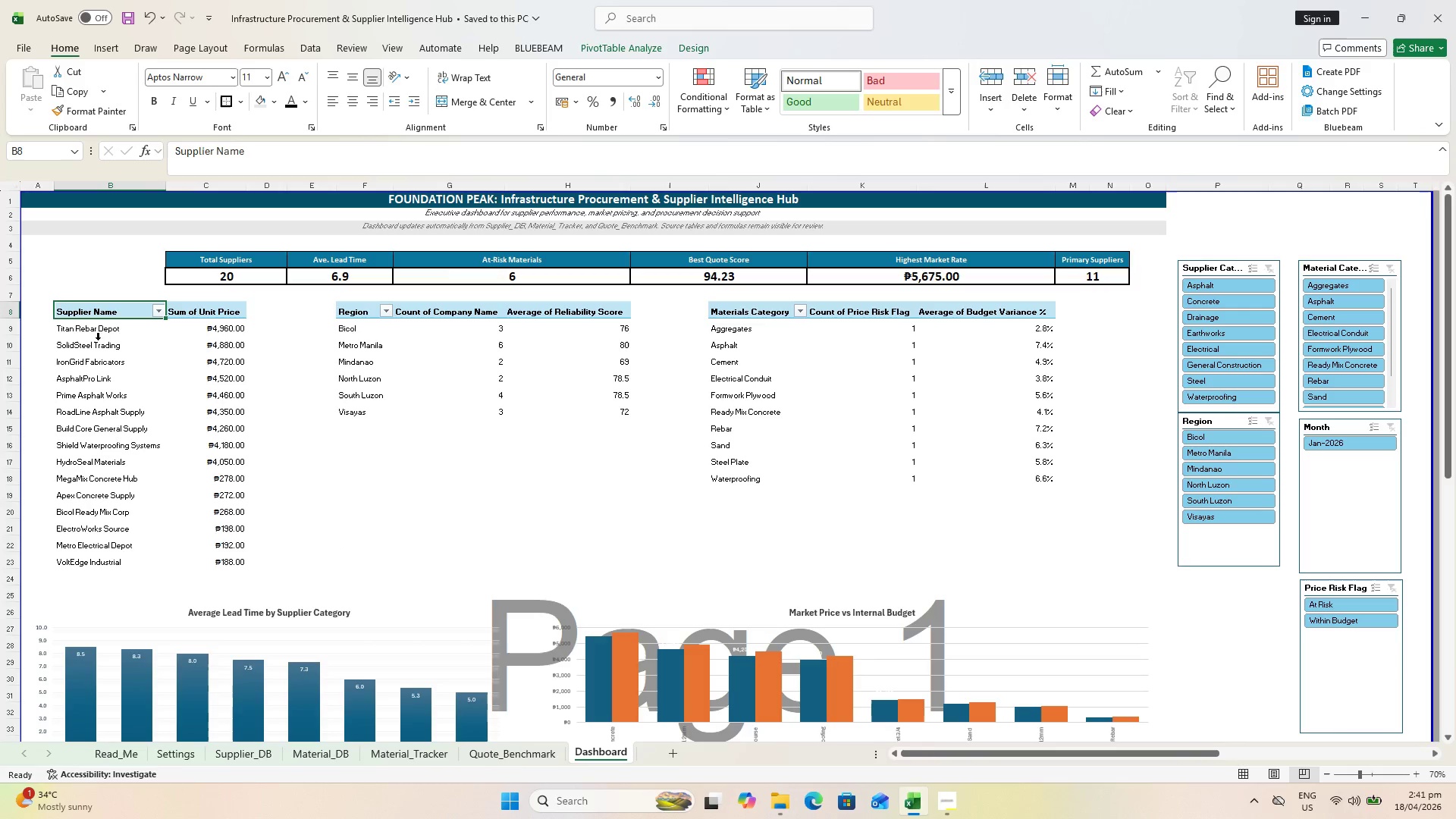 
hold_key(key=ShiftLeft, duration=0.55)
 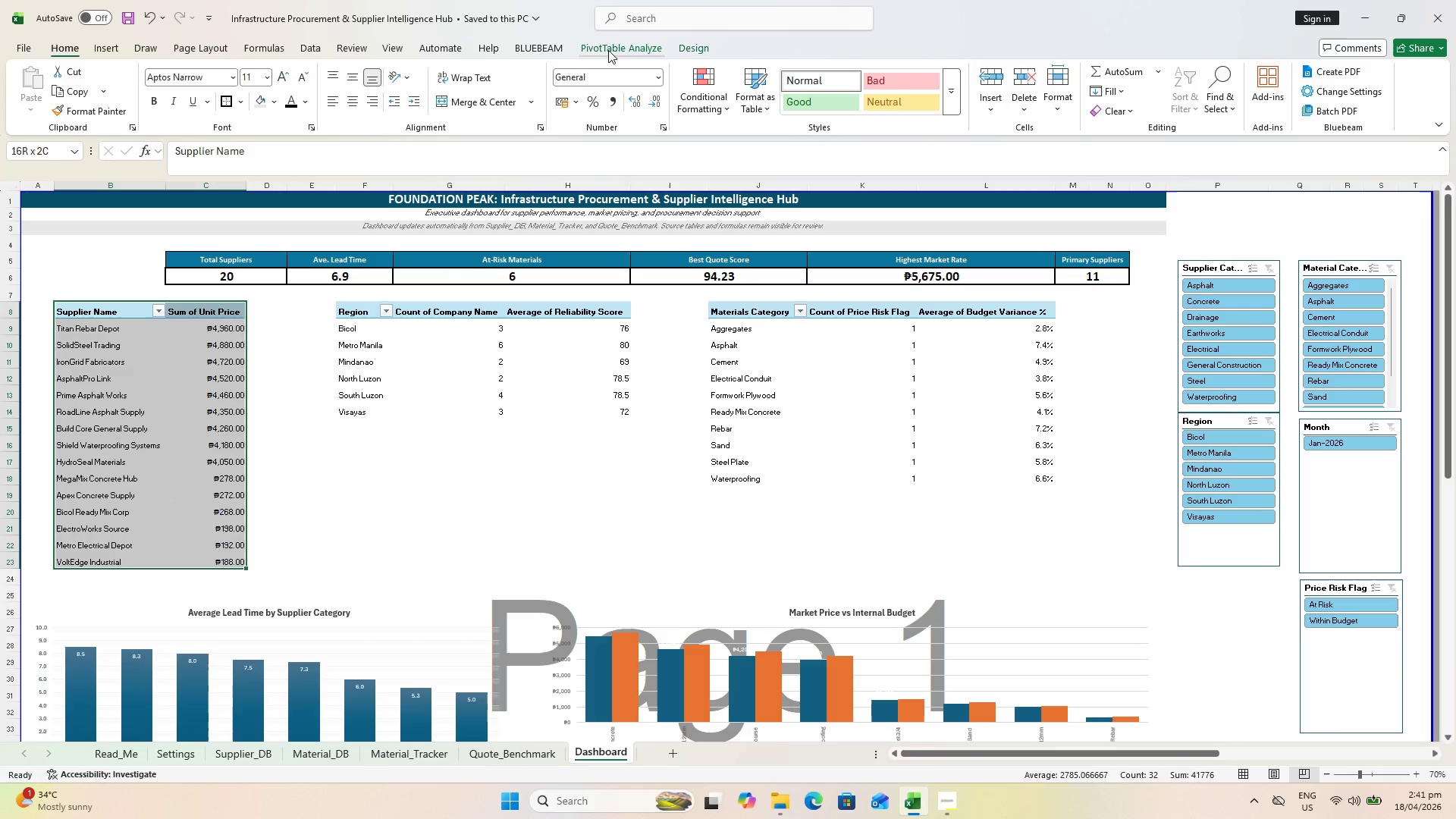 
left_click([704, 52])
 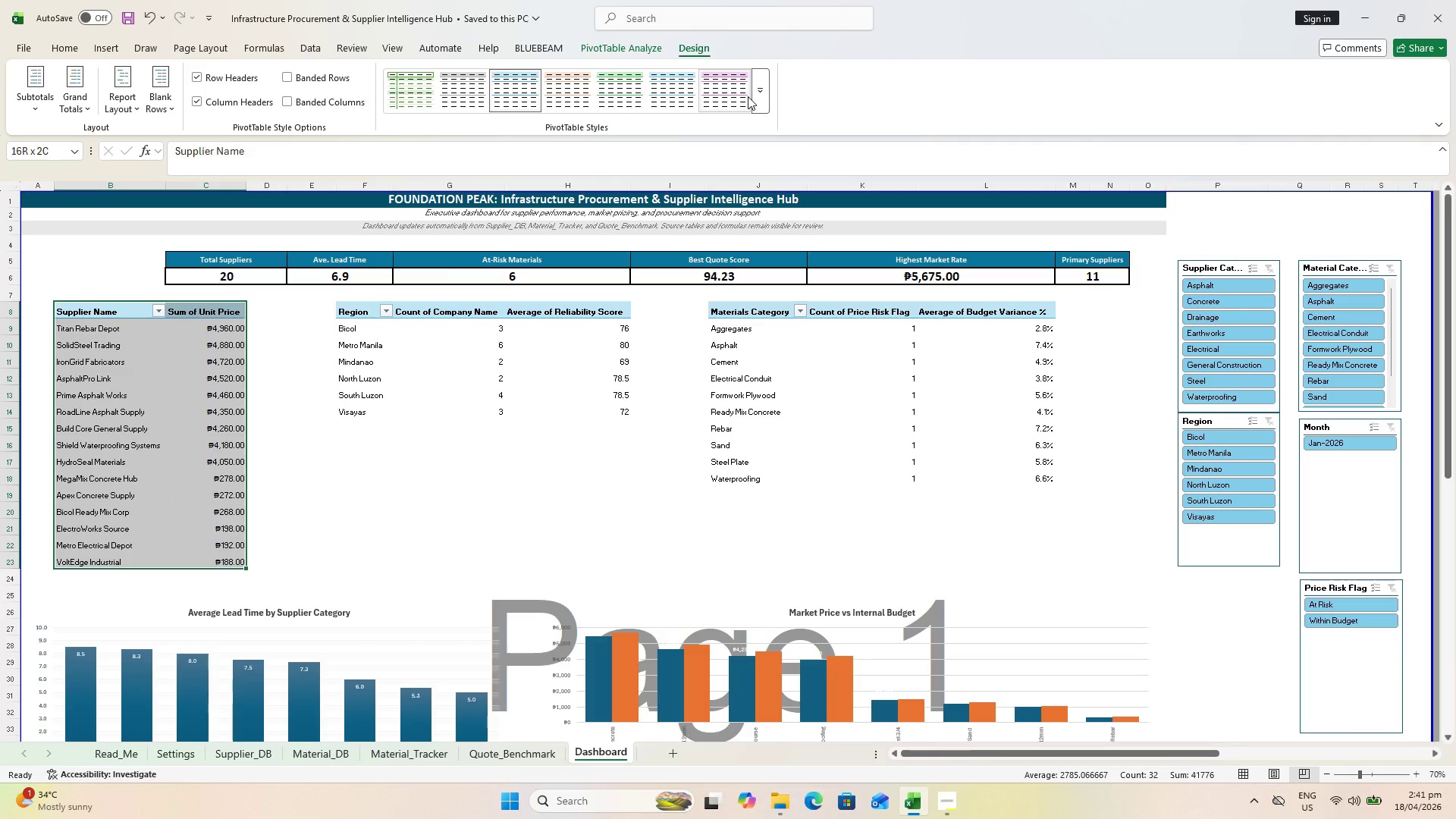 
left_click([748, 96])
 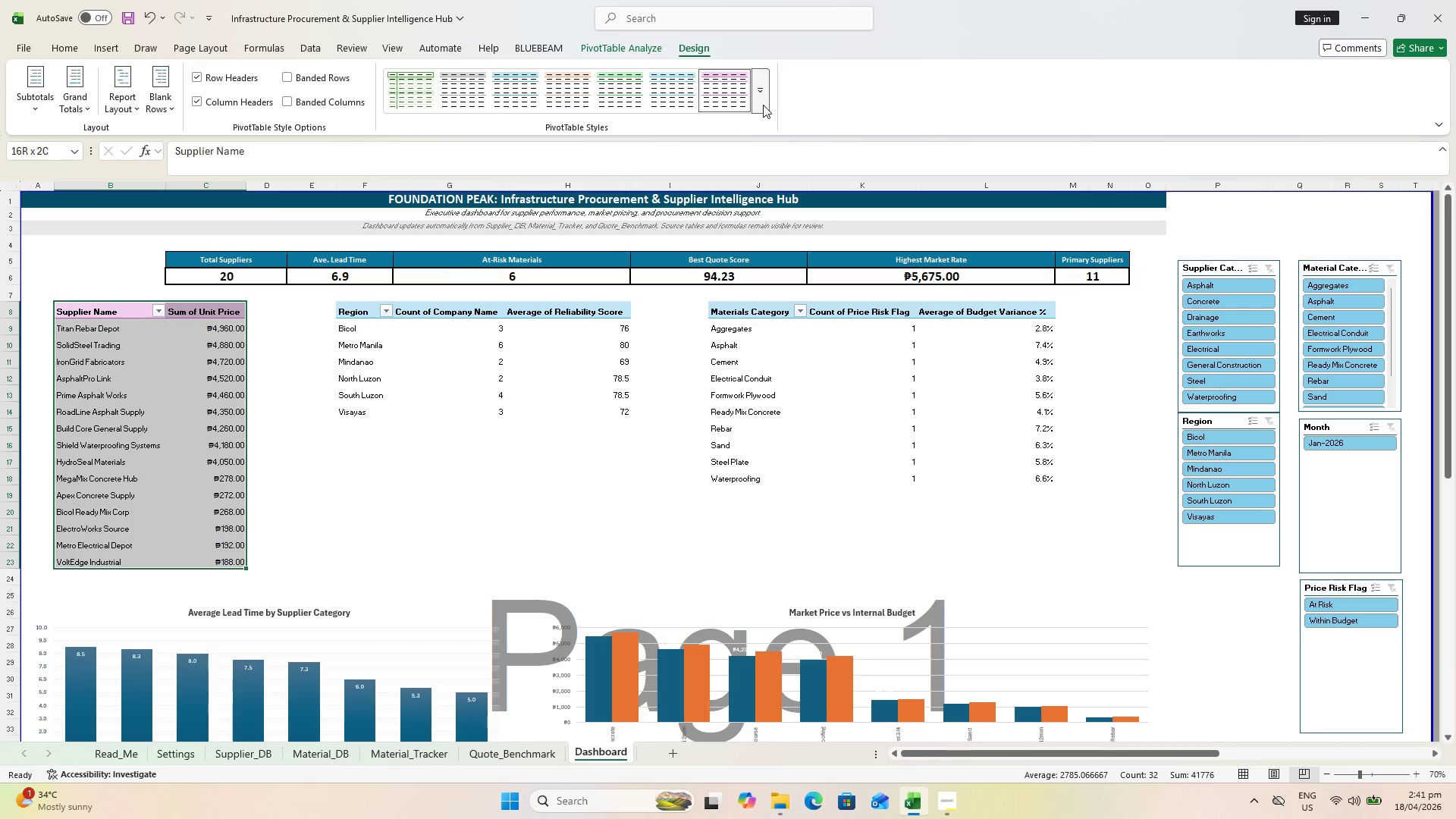 
left_click([78, 52])
 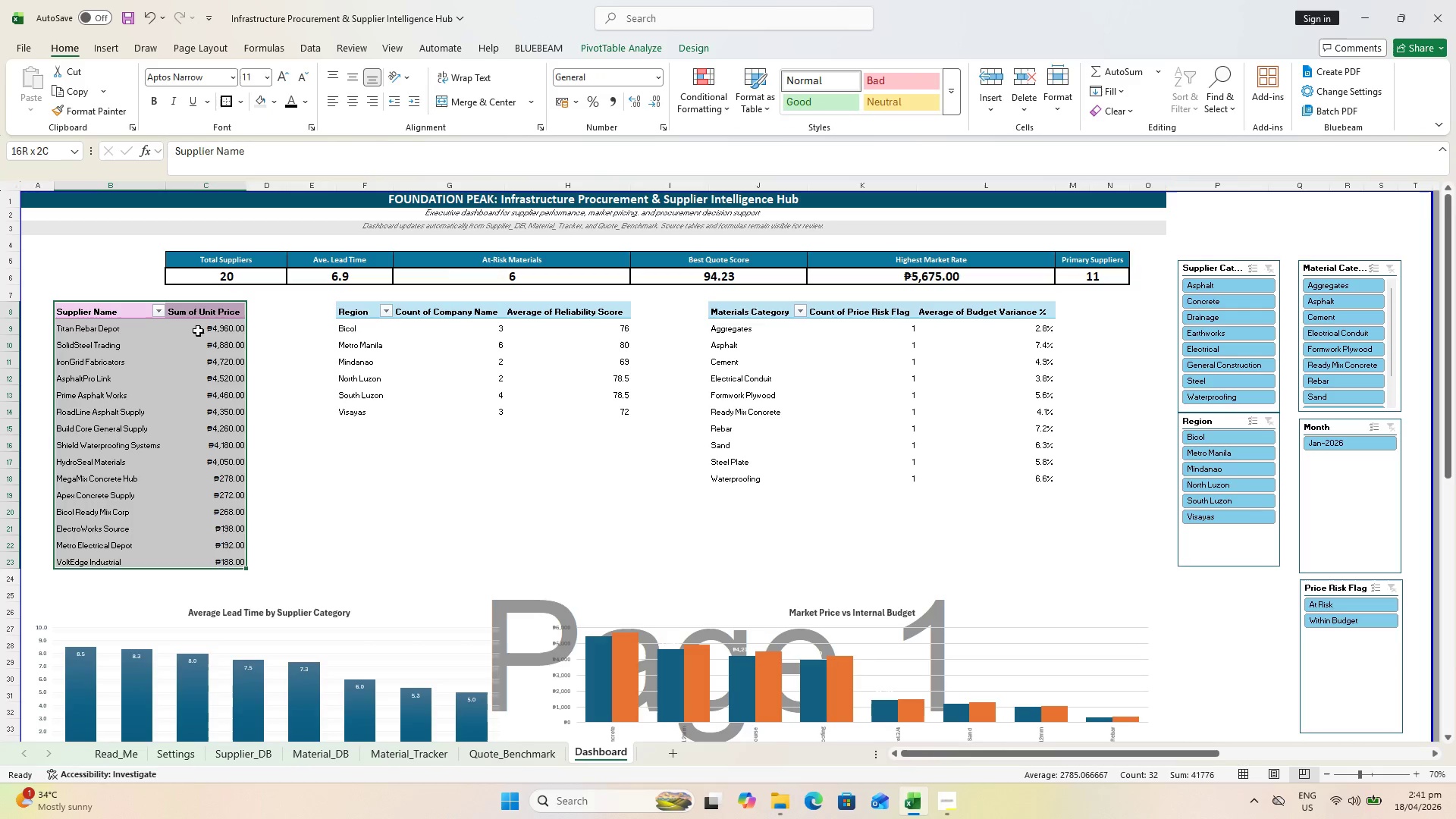 
hold_key(key=ShiftLeft, duration=0.77)
triple_click([213, 306])
 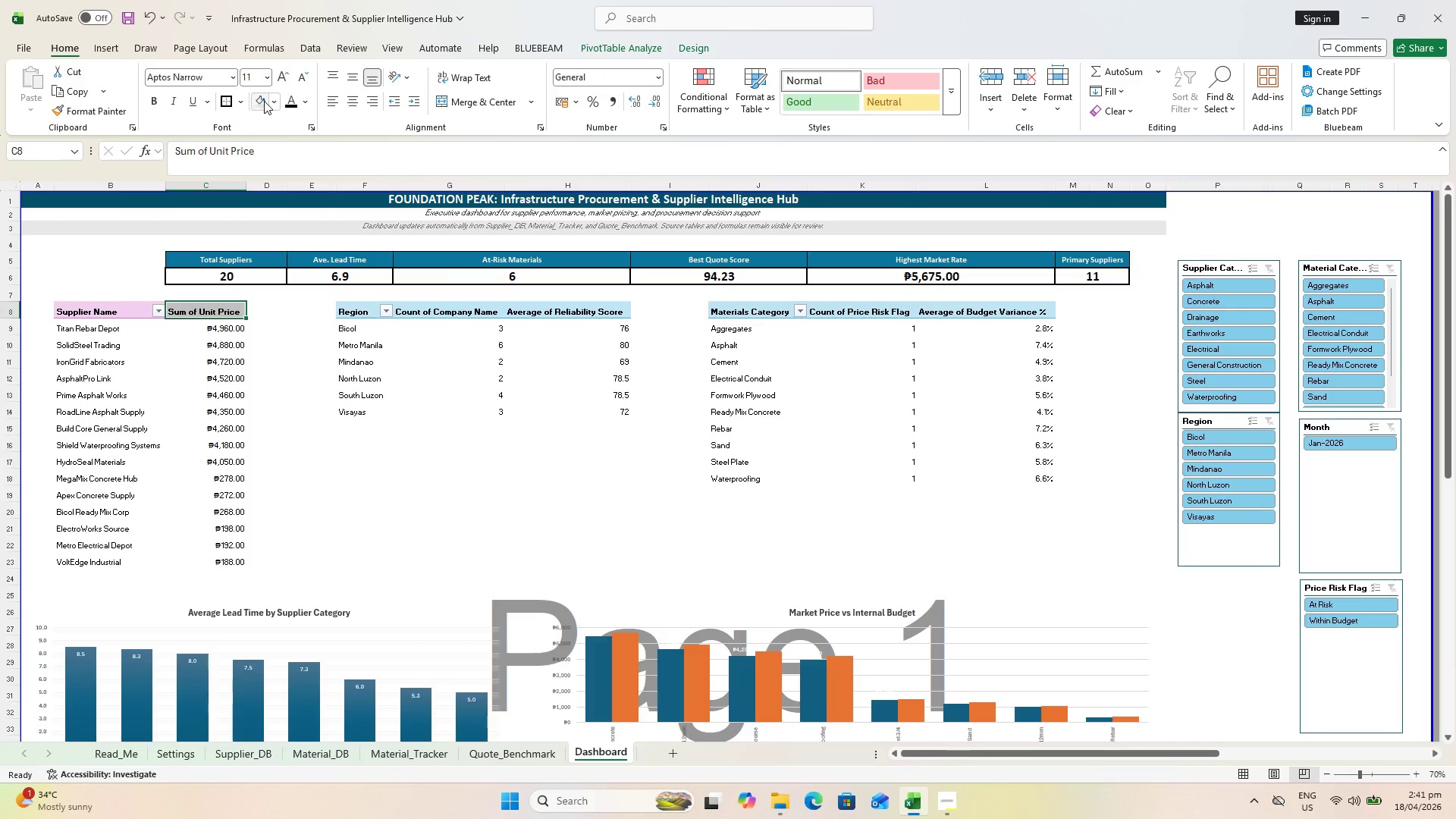 
left_click([277, 101])
 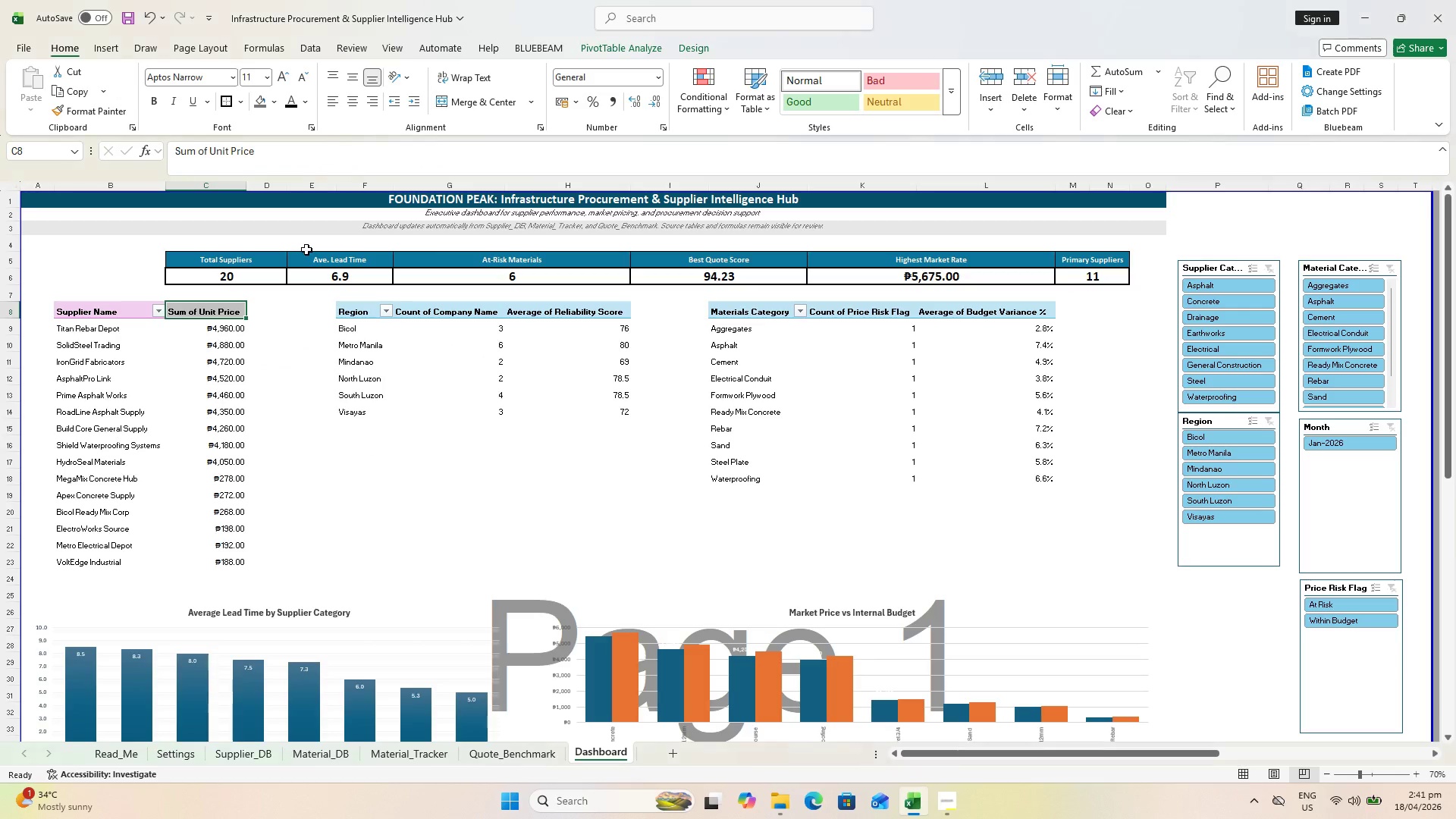 
left_click([120, 305])
 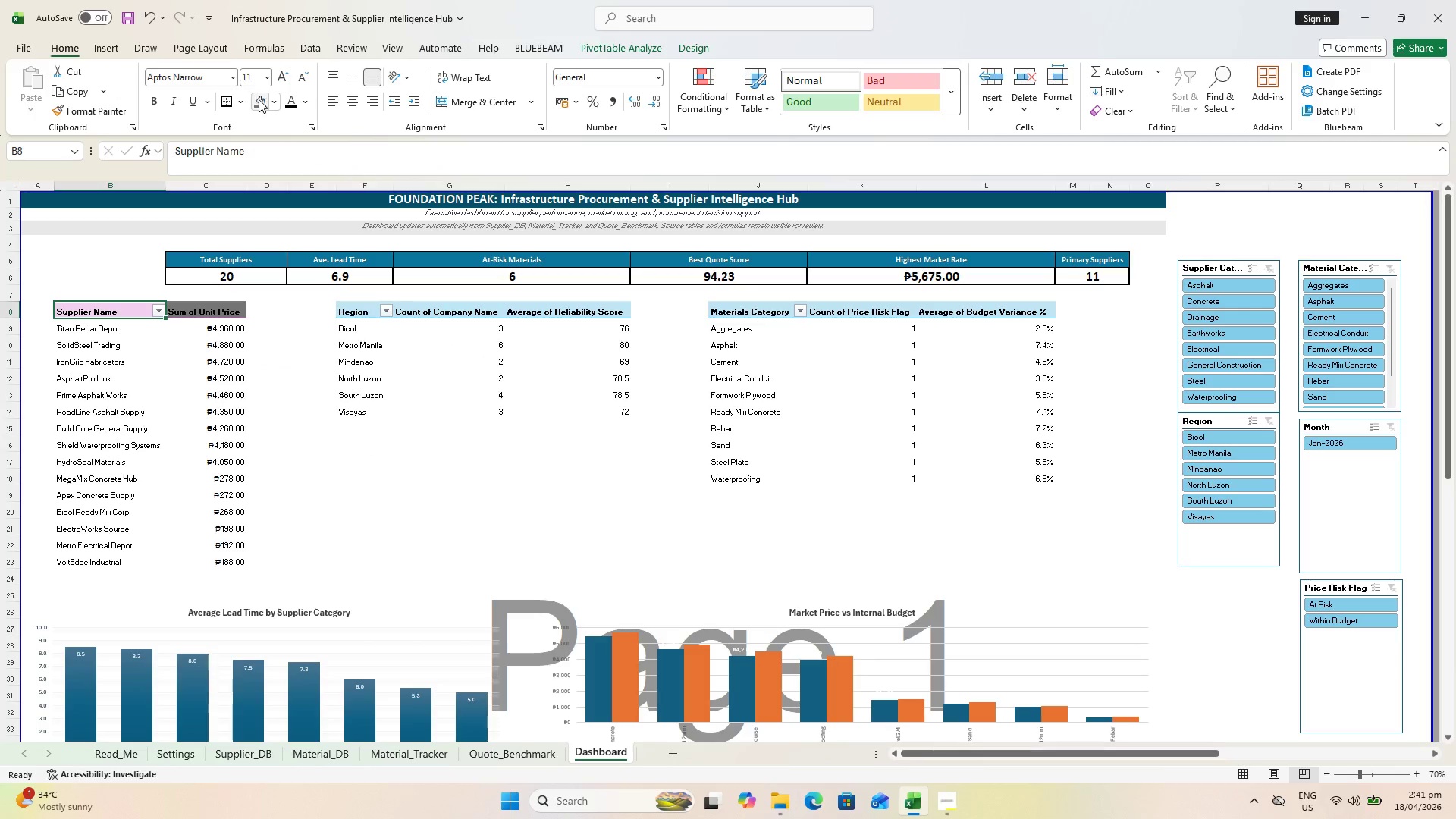 
left_click([259, 99])
 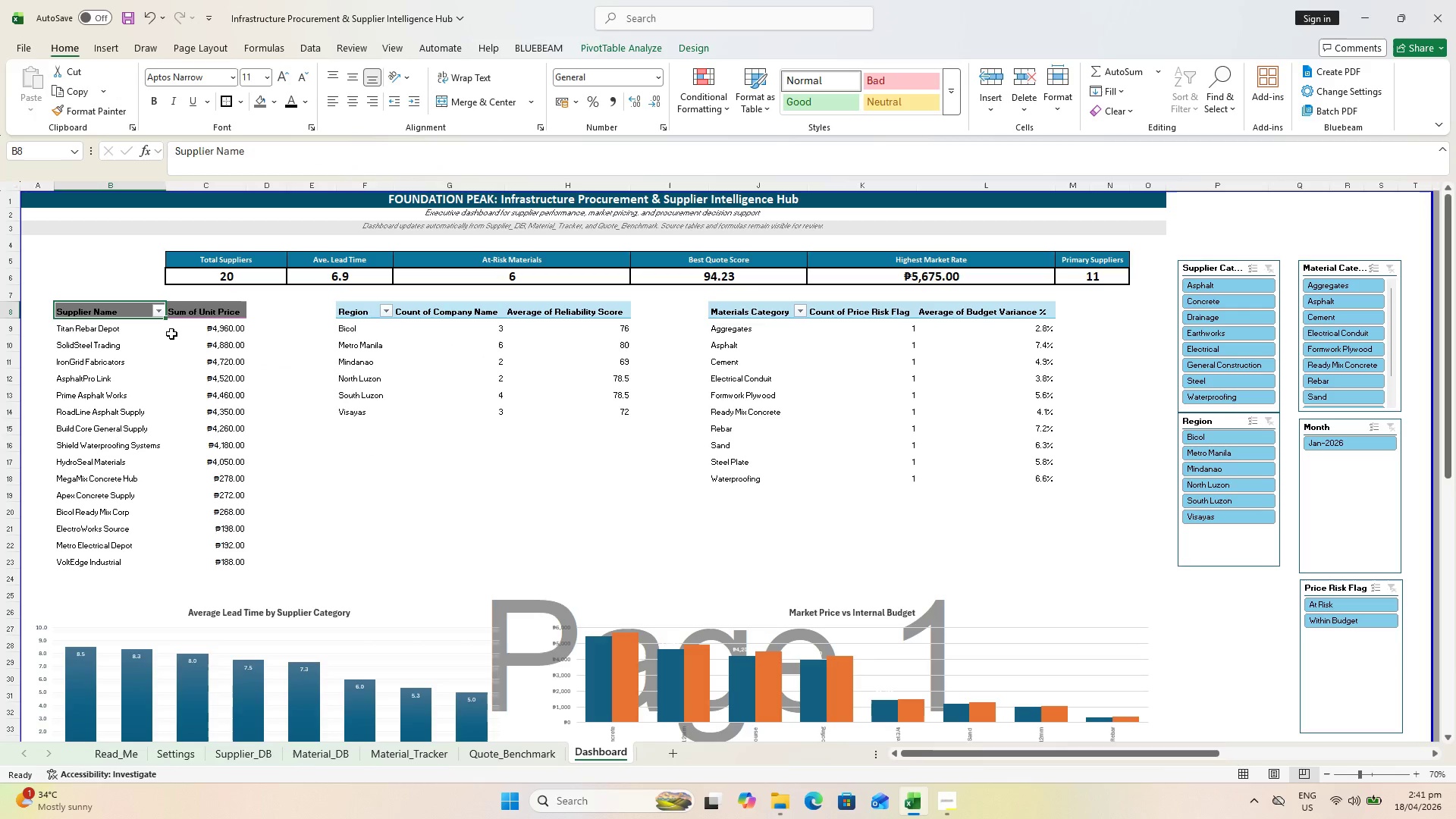 
hold_key(key=ShiftLeft, duration=0.72)
left_click([194, 315])
 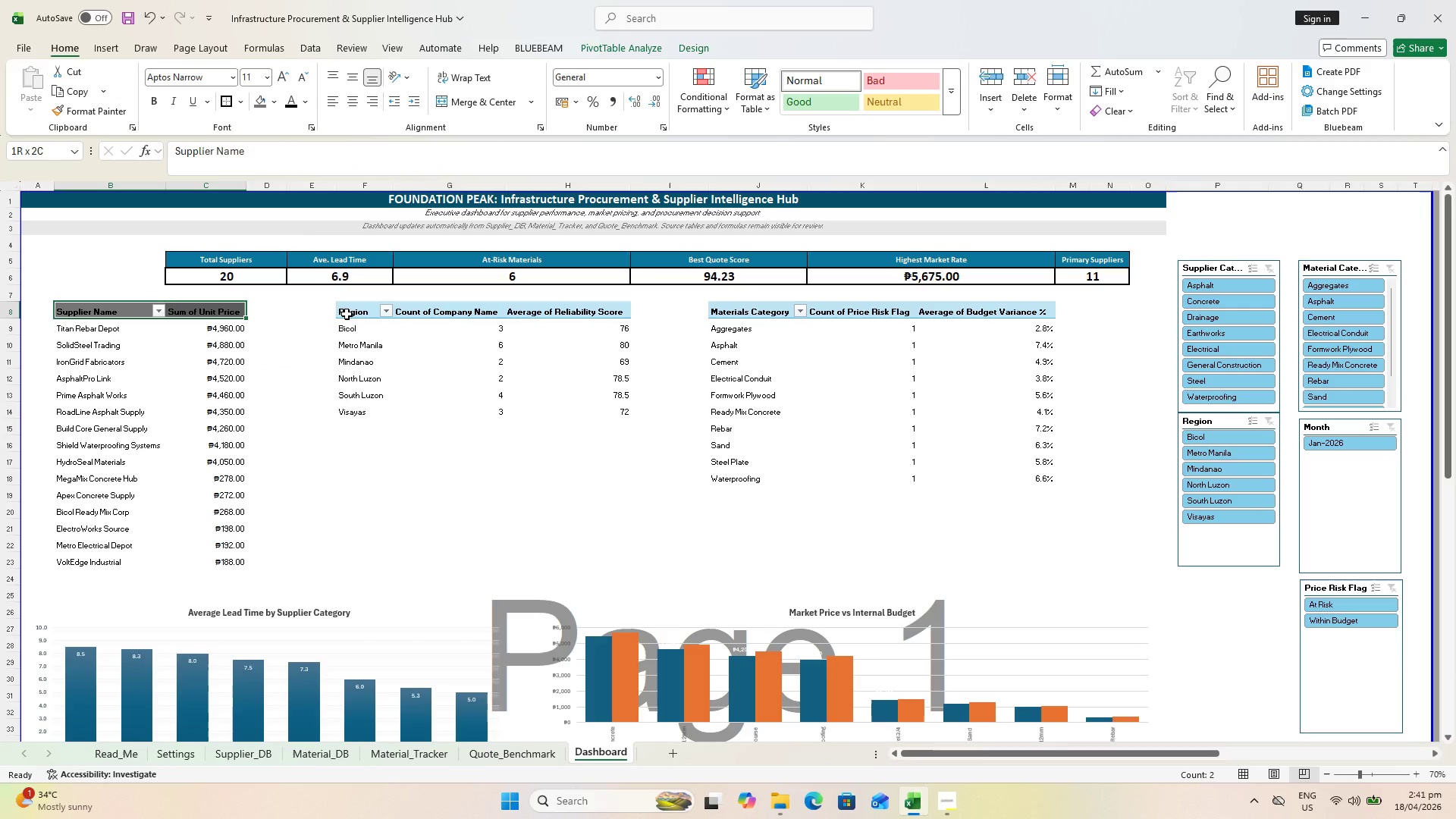 
hold_key(key=ShiftLeft, duration=1.23)
left_click_drag(start_coordinate=[351, 312], to_coordinate=[527, 308])
 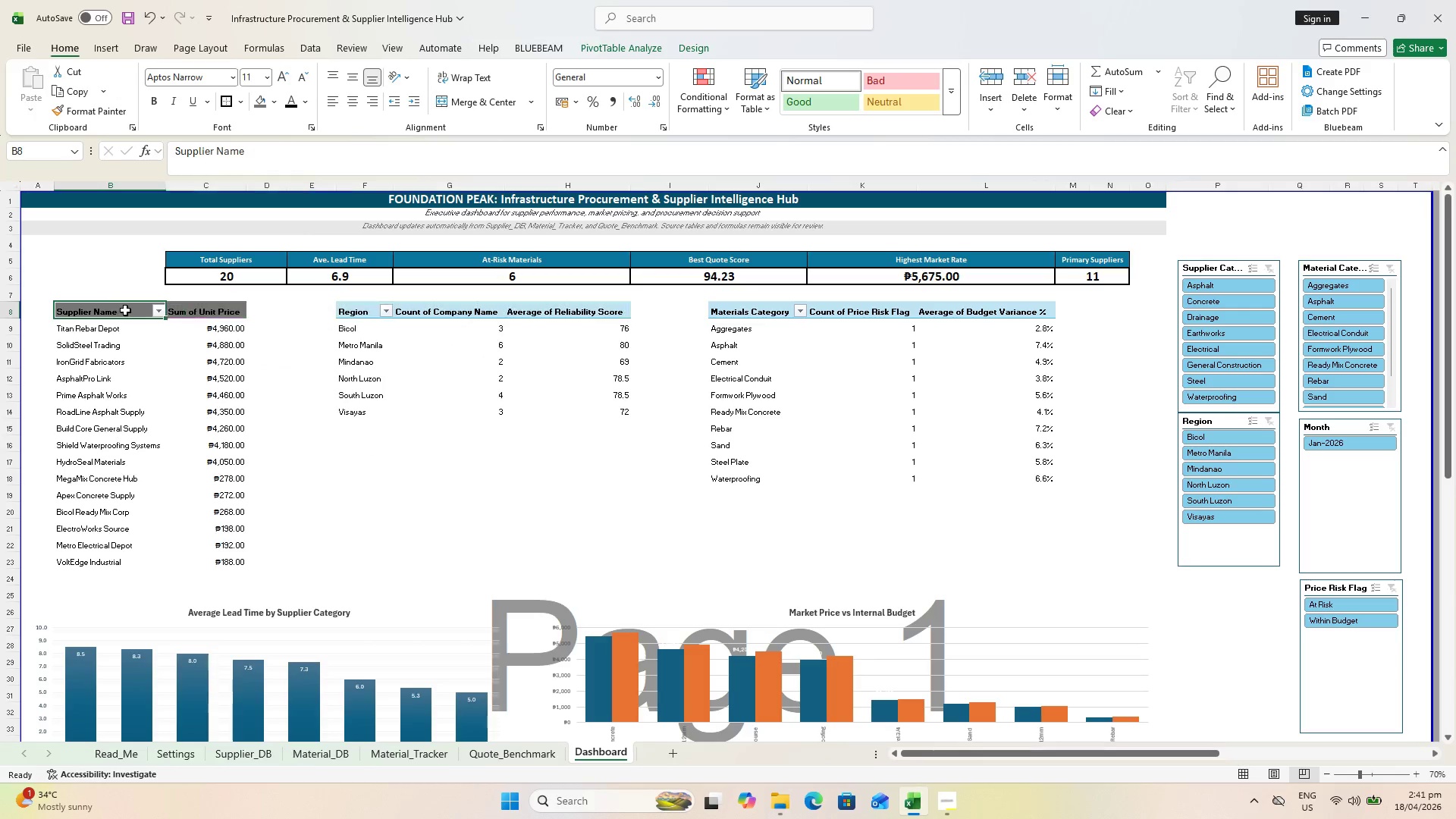 
hold_key(key=ShiftLeft, duration=0.47)
 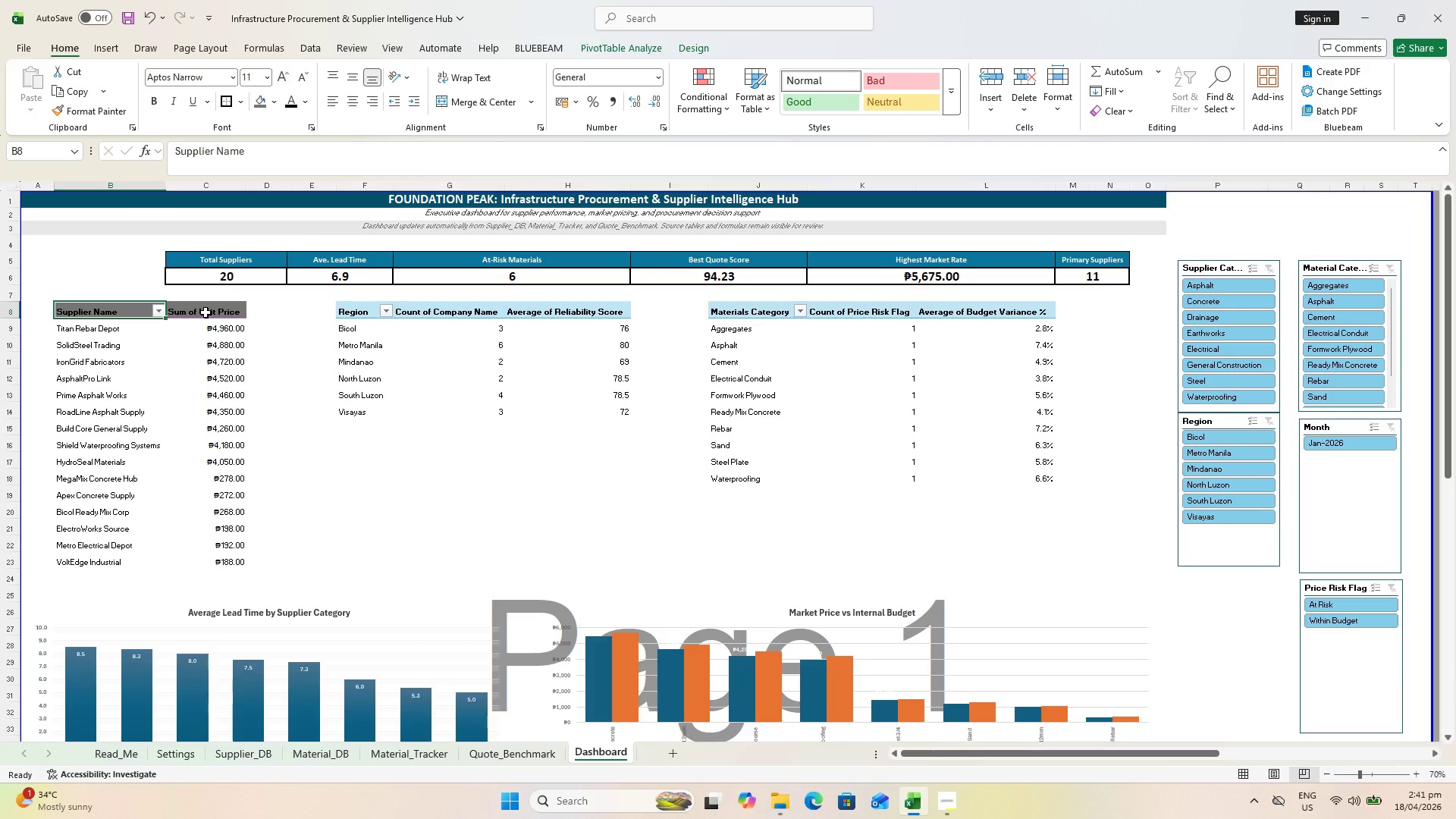 
hold_key(key=ControlLeft, duration=2.78)
left_click_drag(start_coordinate=[206, 312], to_coordinate=[215, 314])
 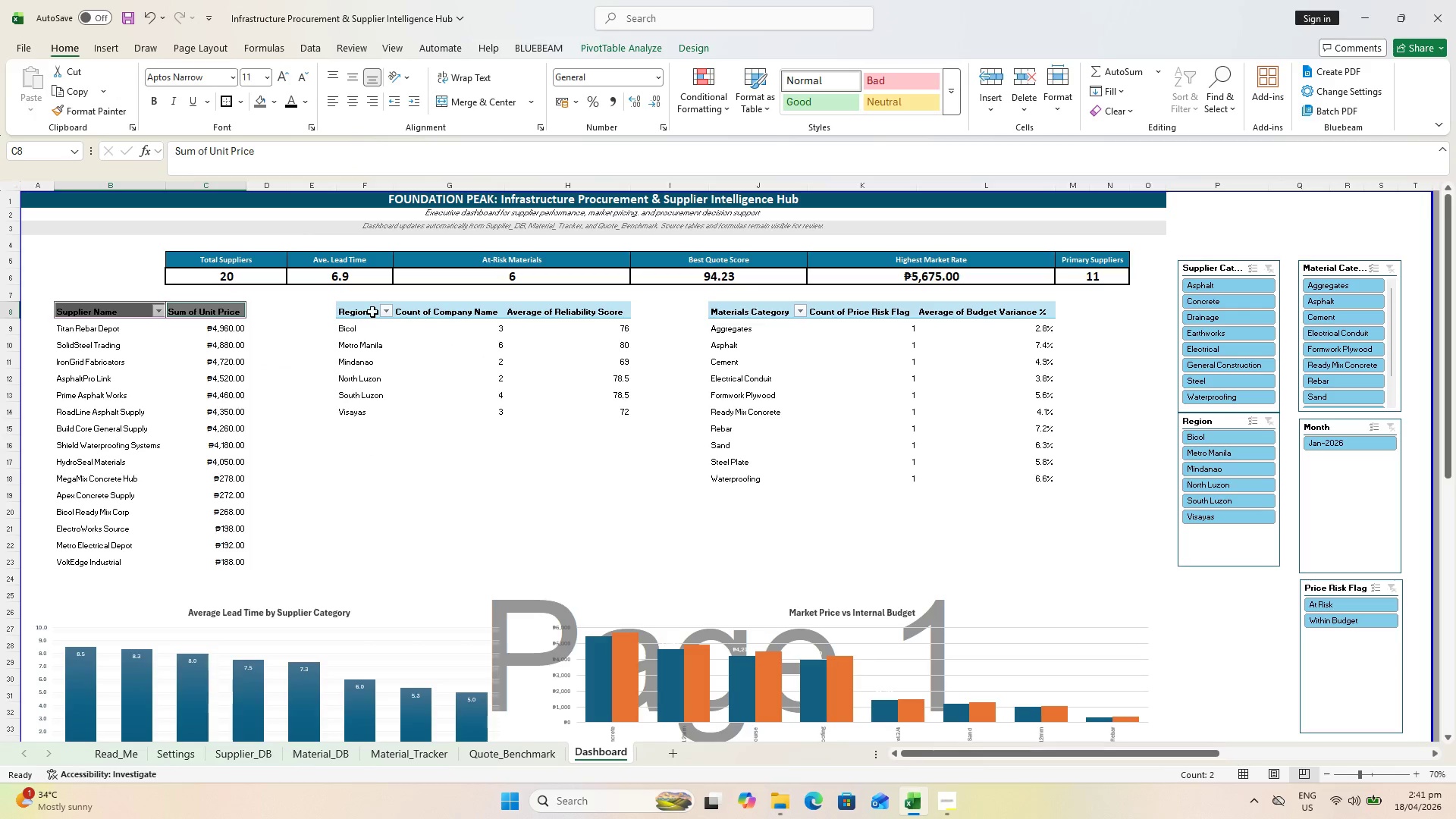 
left_click_drag(start_coordinate=[372, 311], to_coordinate=[535, 310])
 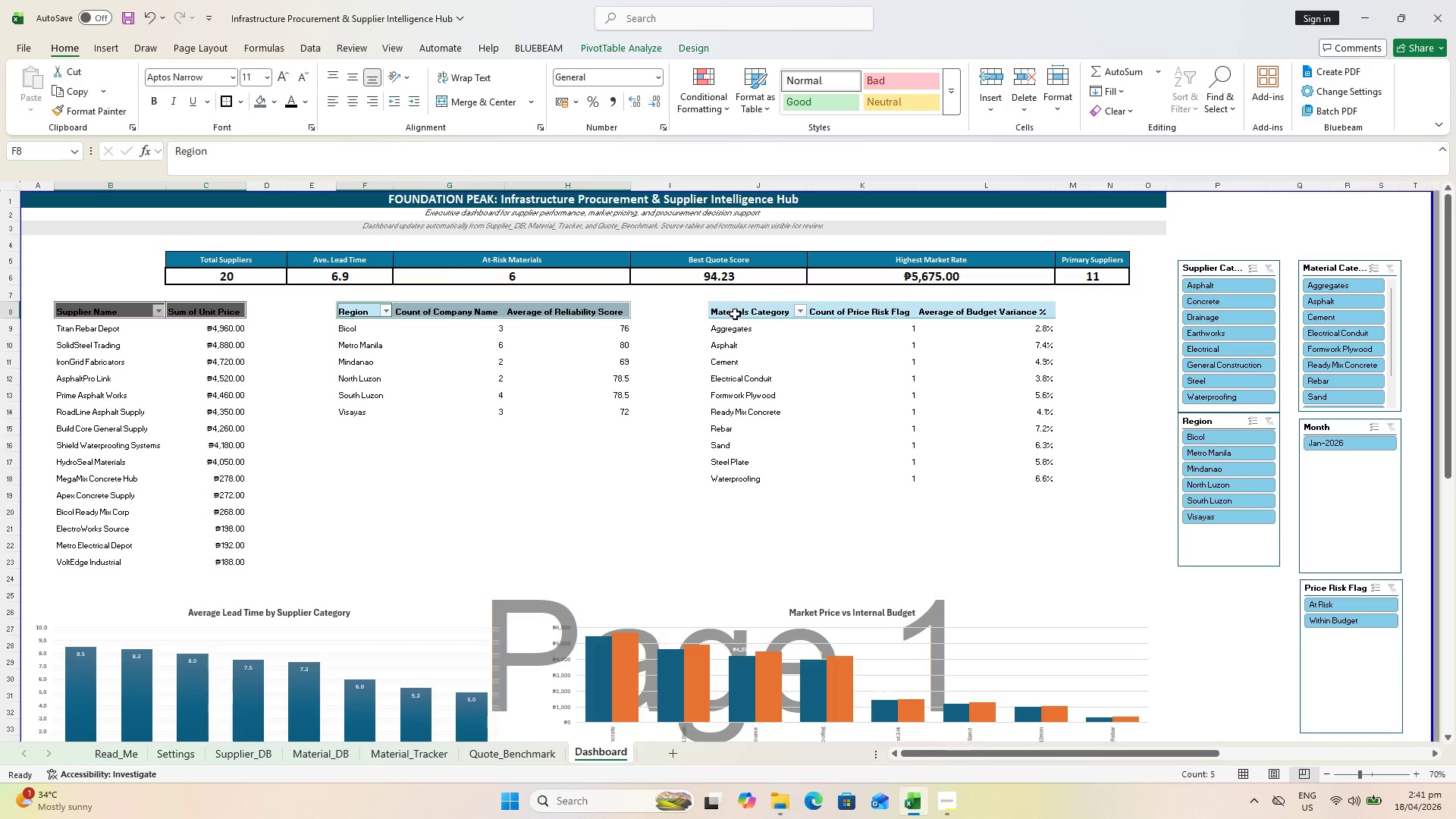 
left_click_drag(start_coordinate=[736, 314], to_coordinate=[990, 316])
 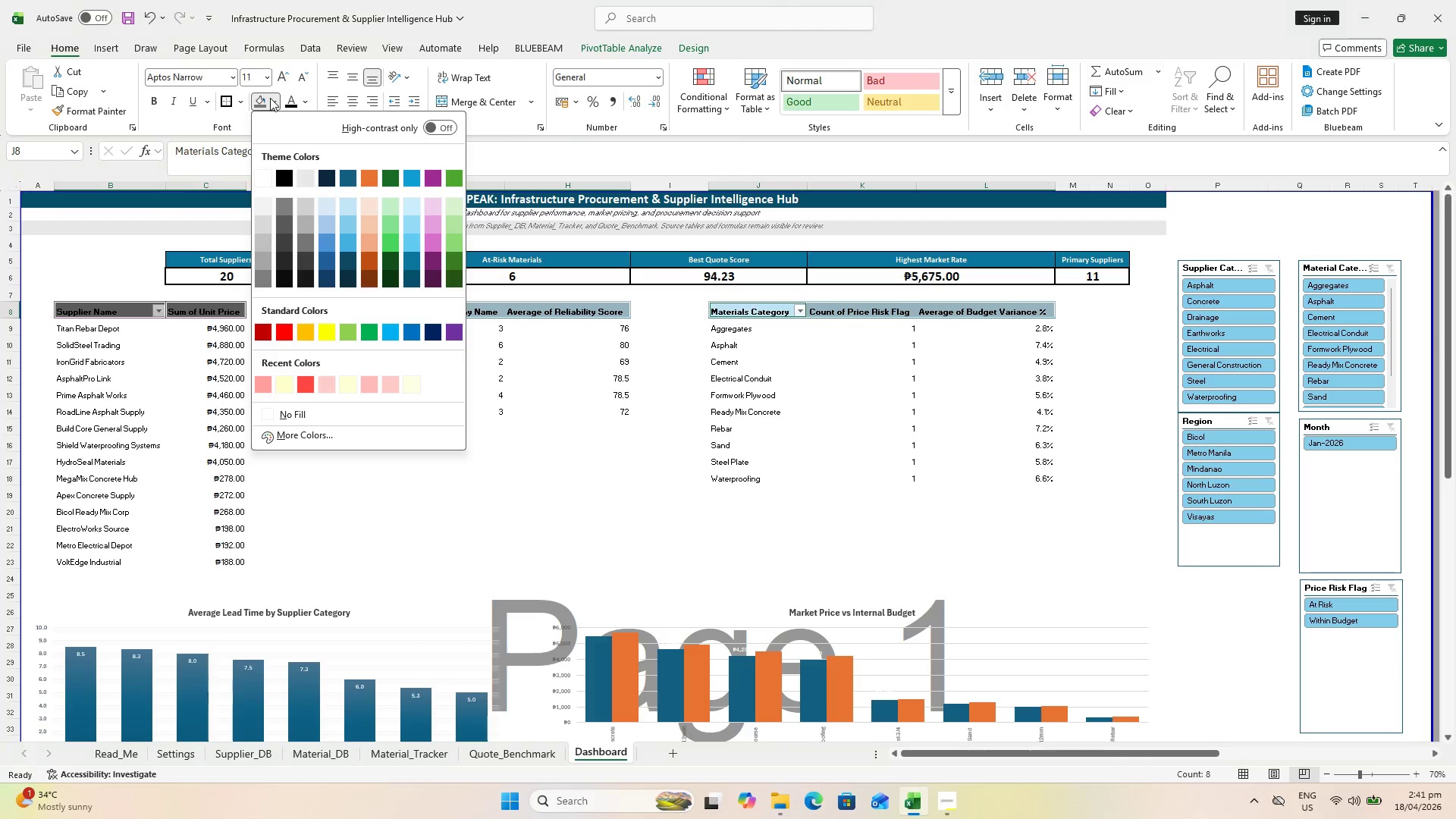 
left_click([262, 99])
 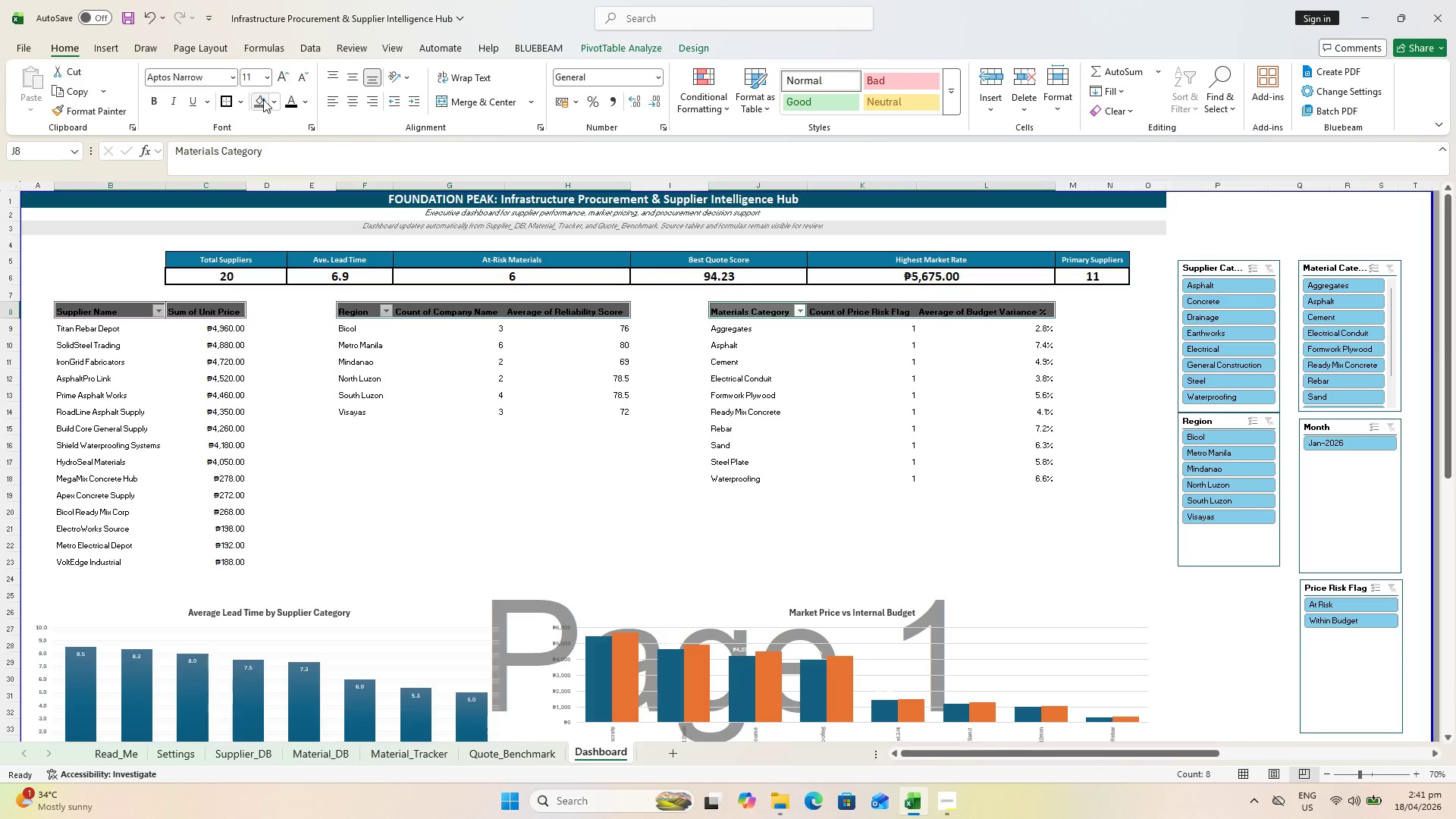 
left_click([277, 100])
 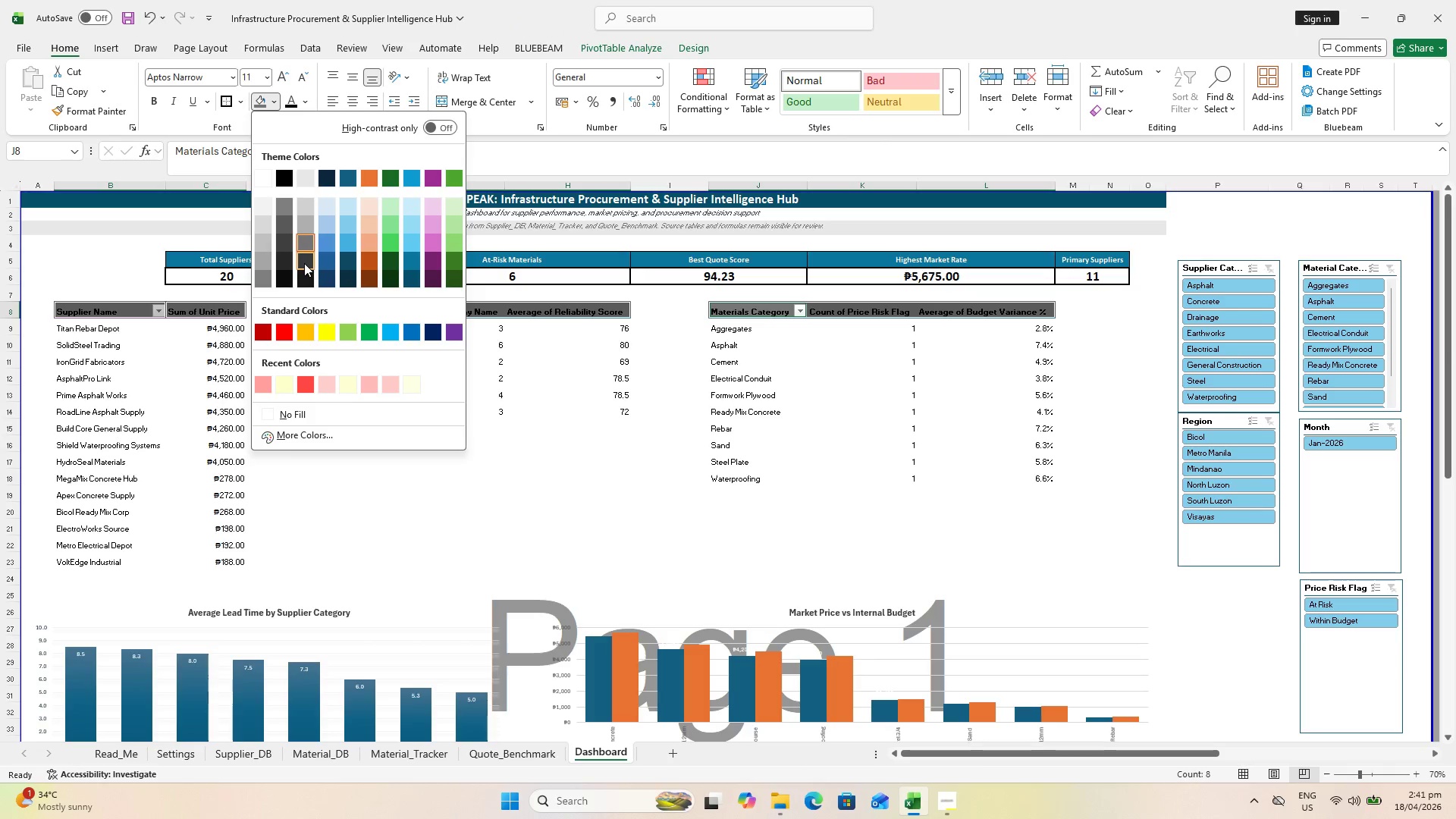 
left_click([304, 262])
 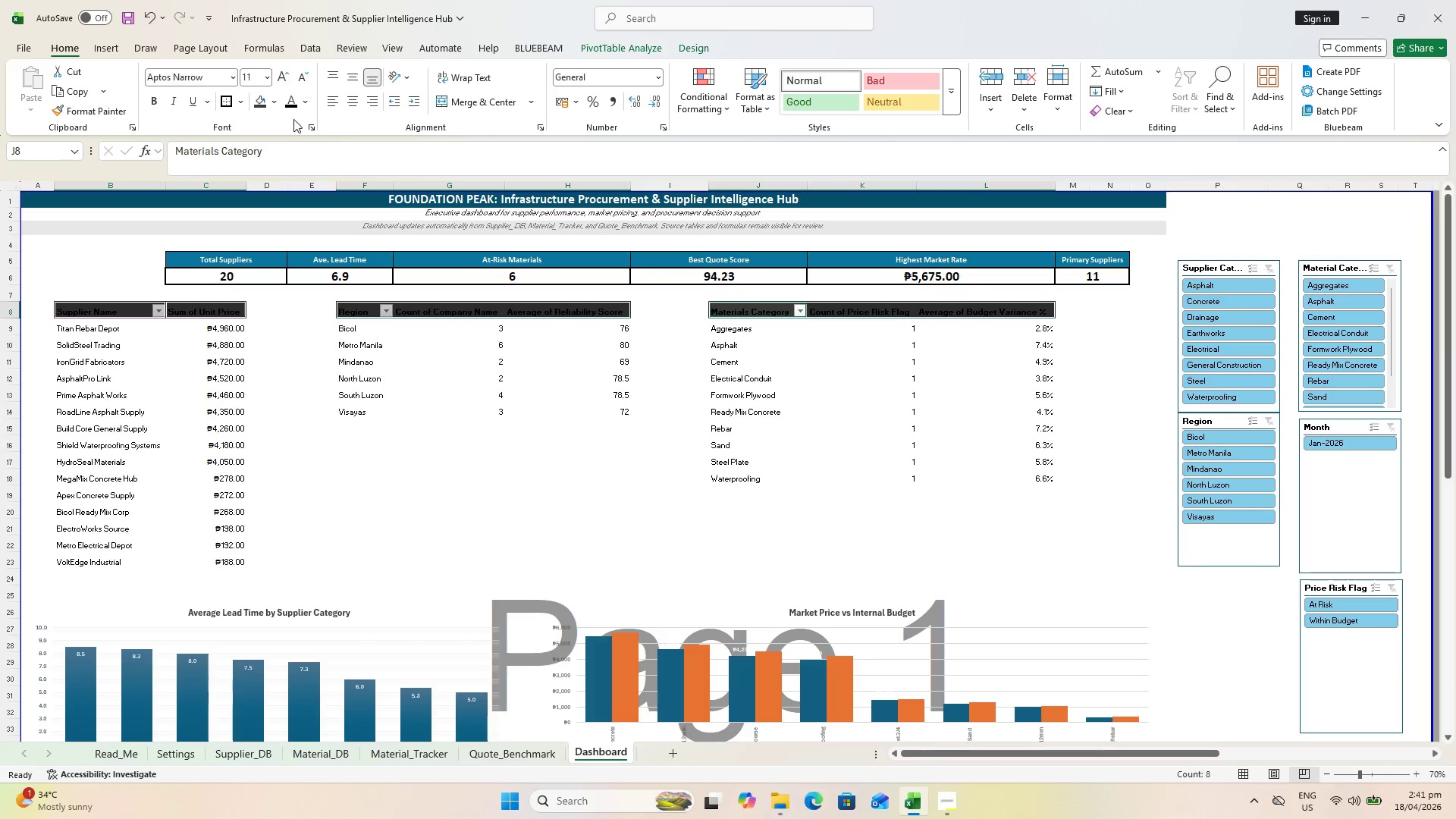 
left_click([306, 108])
 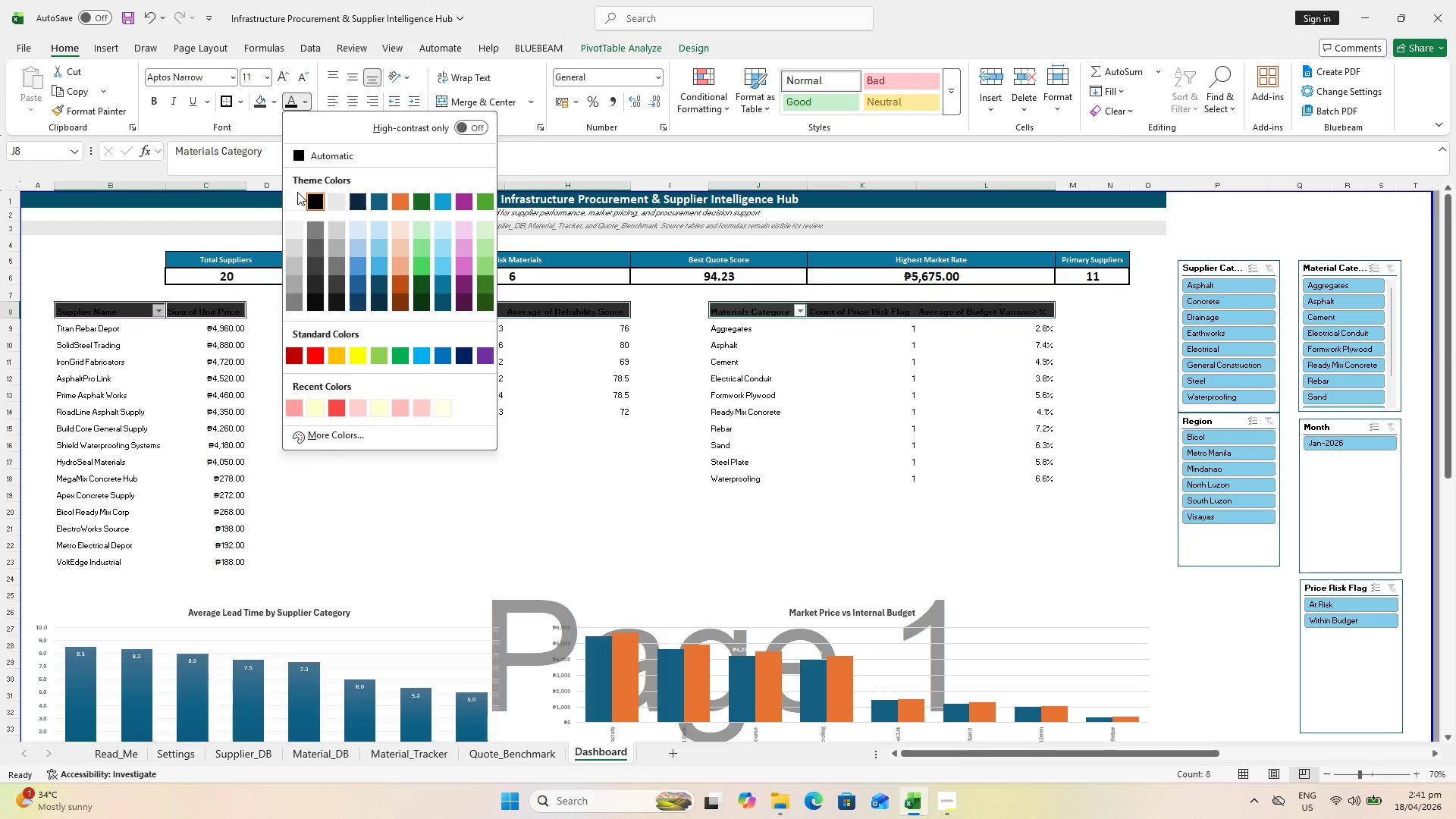 
left_click([298, 209])
 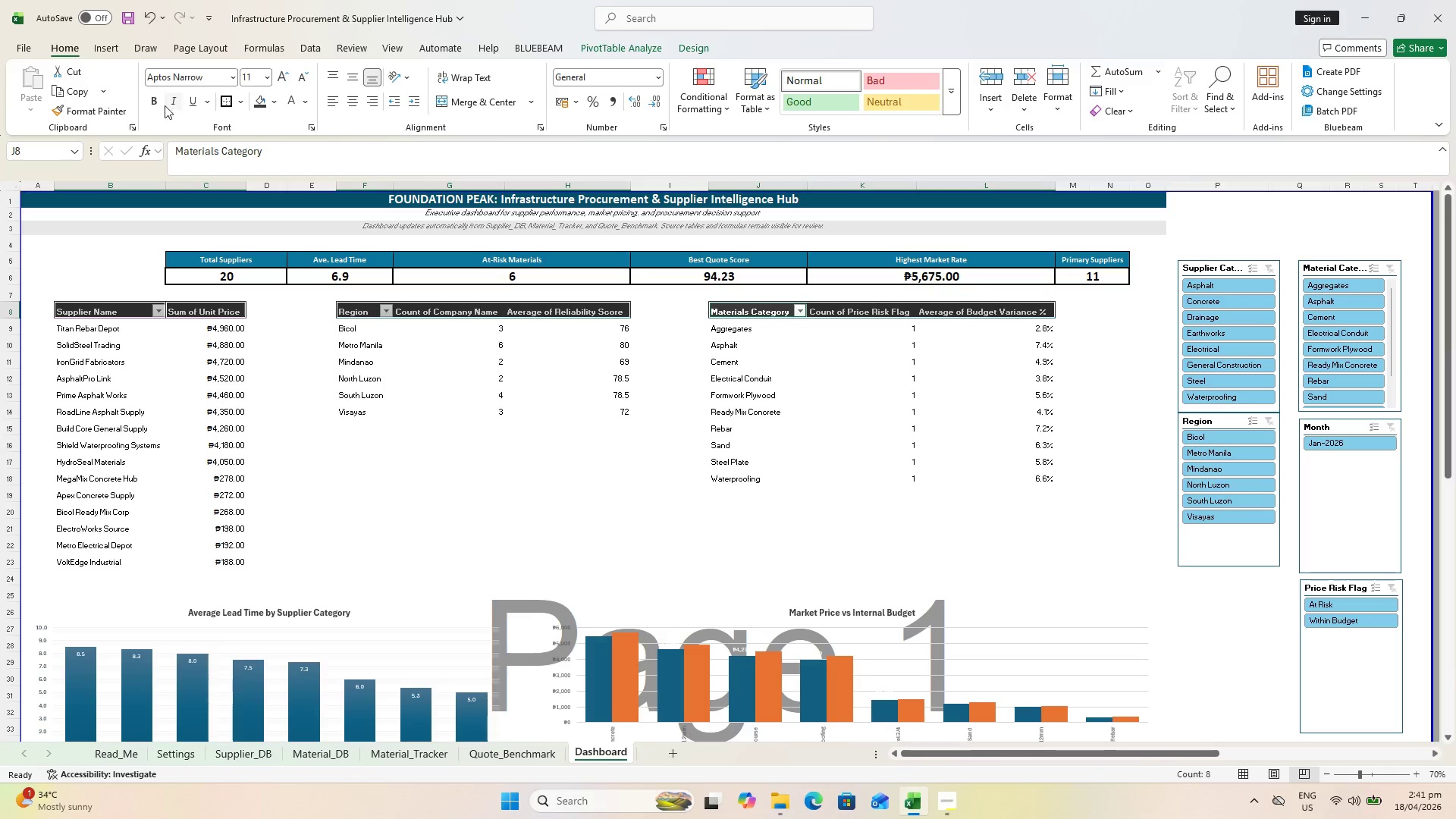 
left_click([155, 102])
 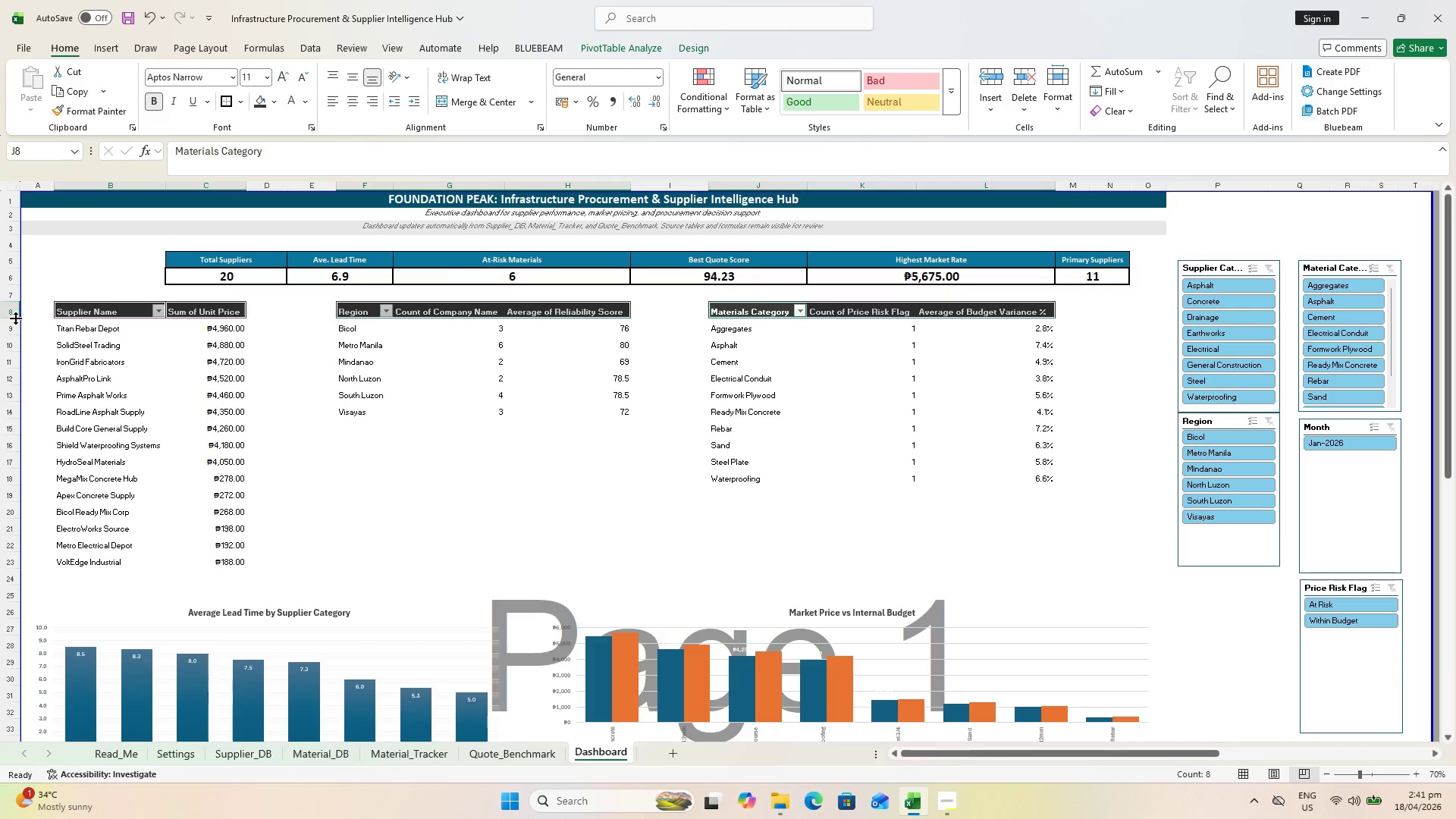 
double_click([14, 318])
 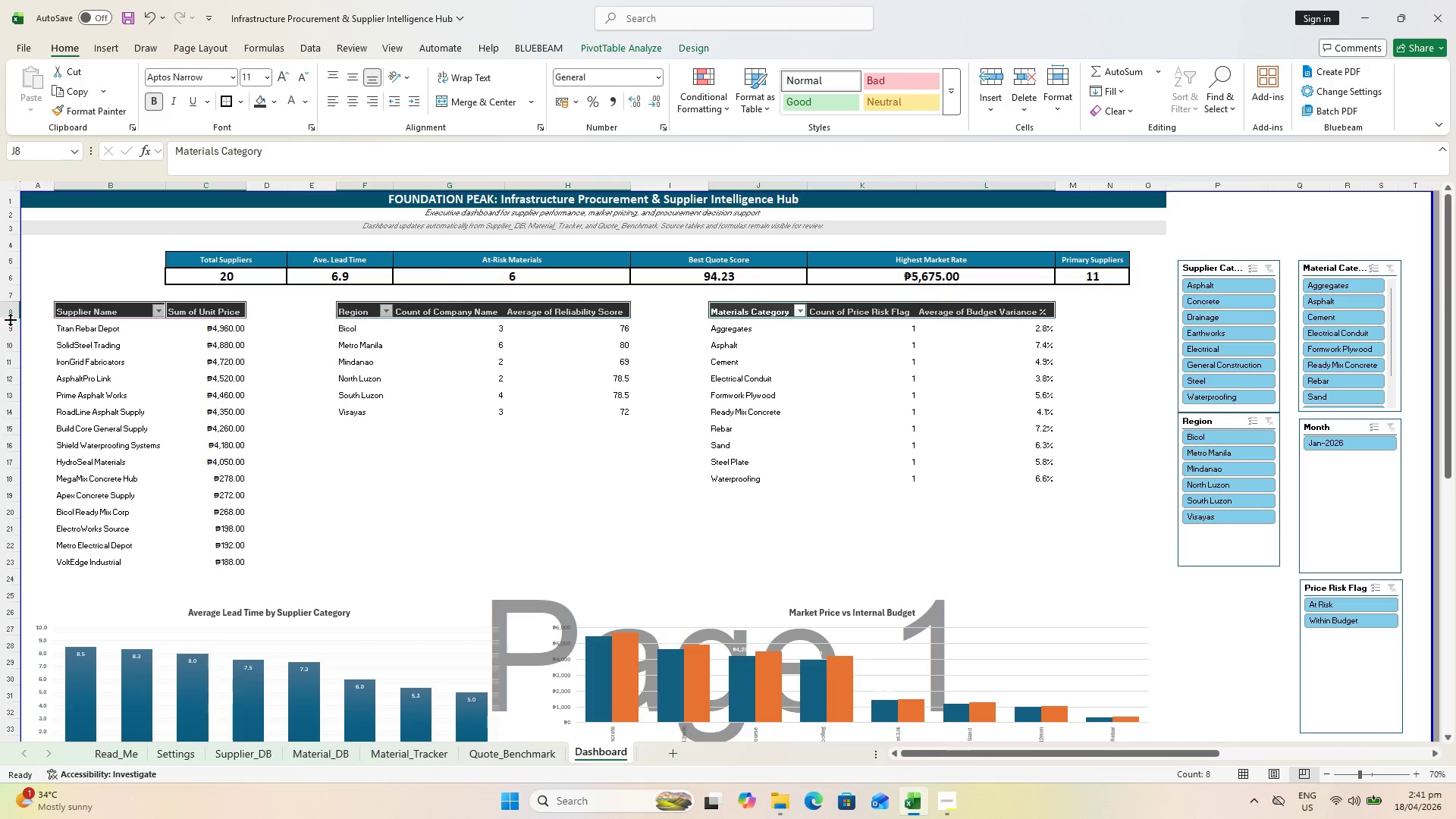 
left_click([10, 315])
 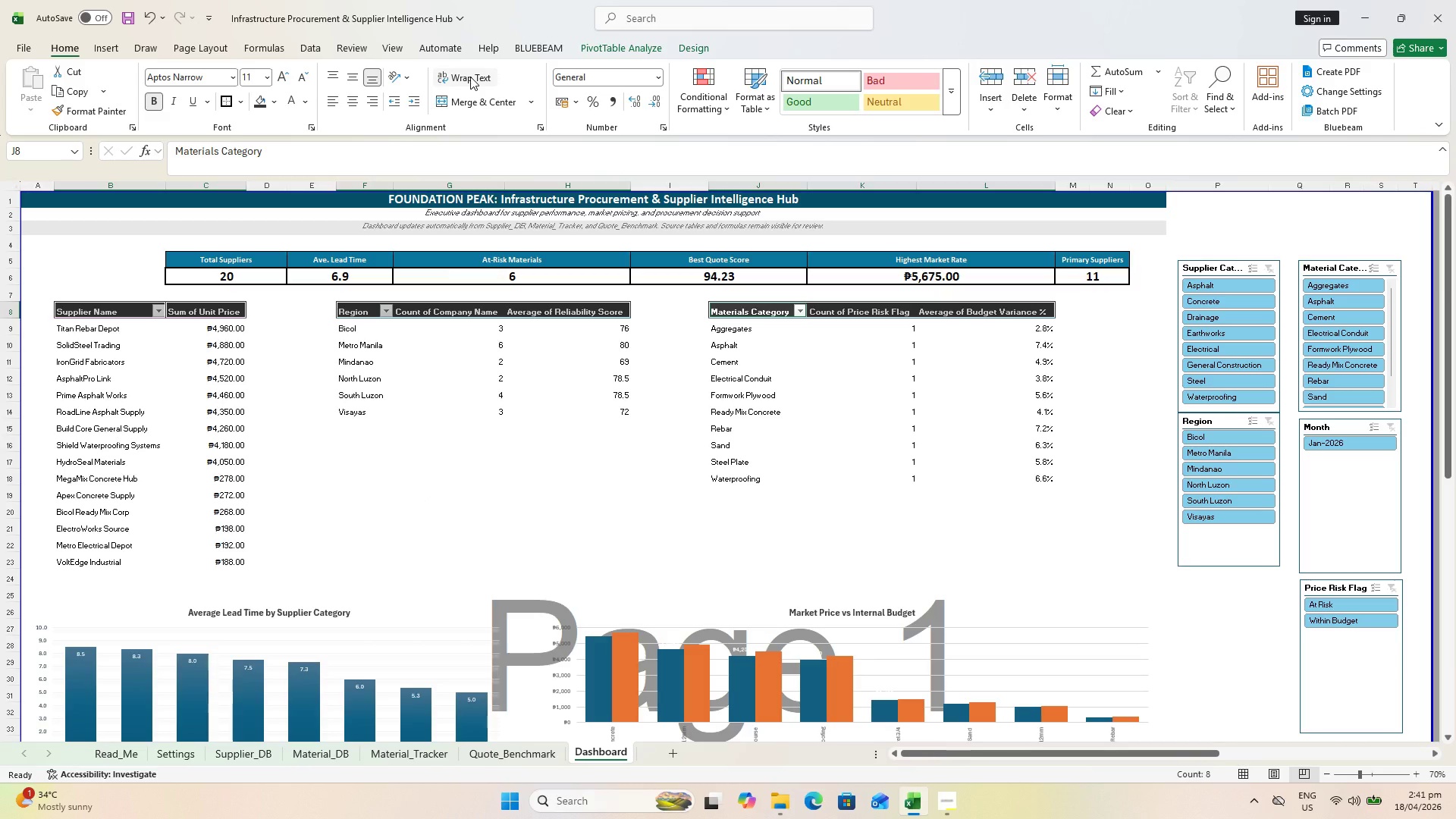 
left_click([470, 77])
 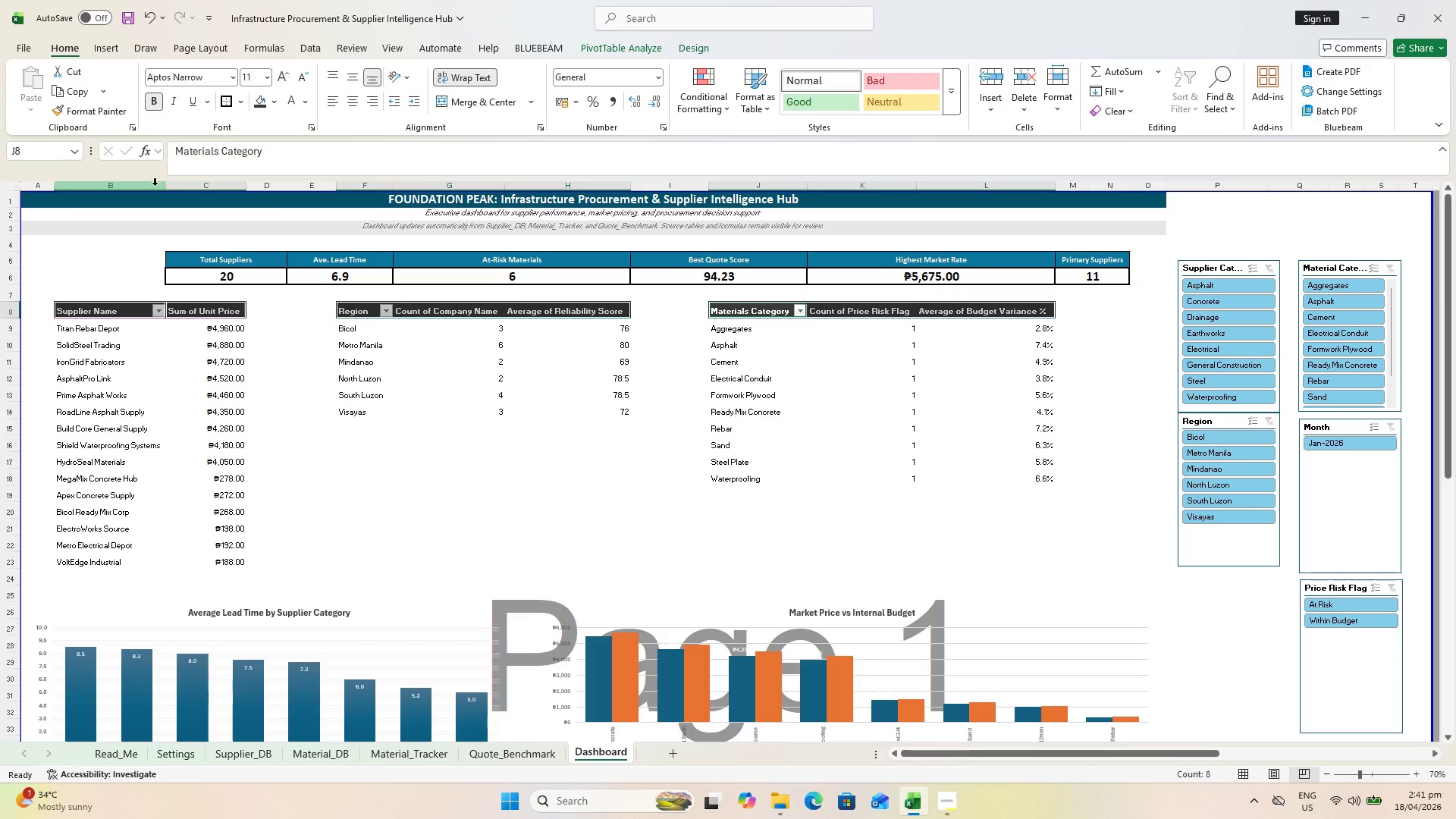 
double_click([165, 188])
 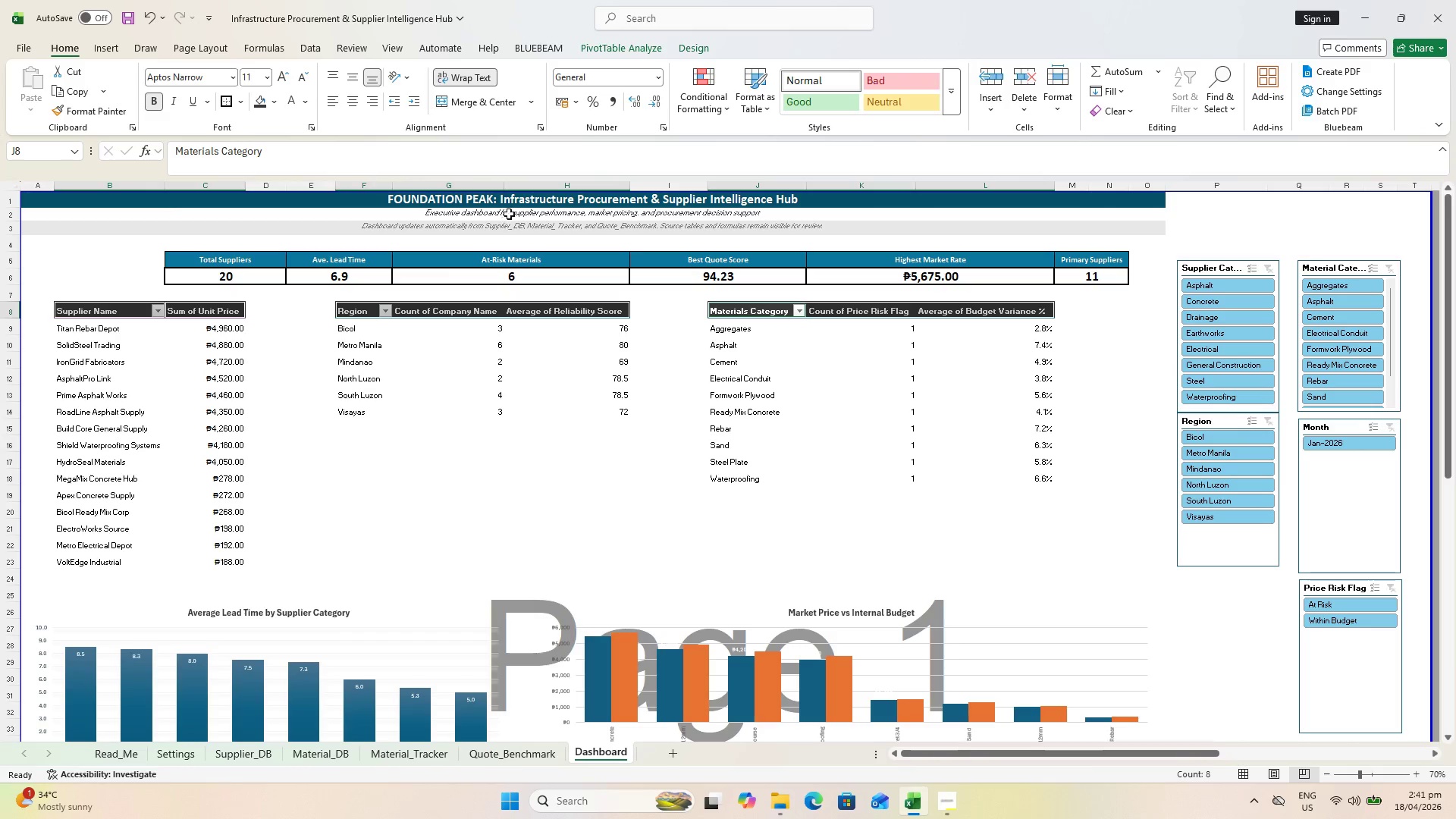 
left_click([491, 187])
 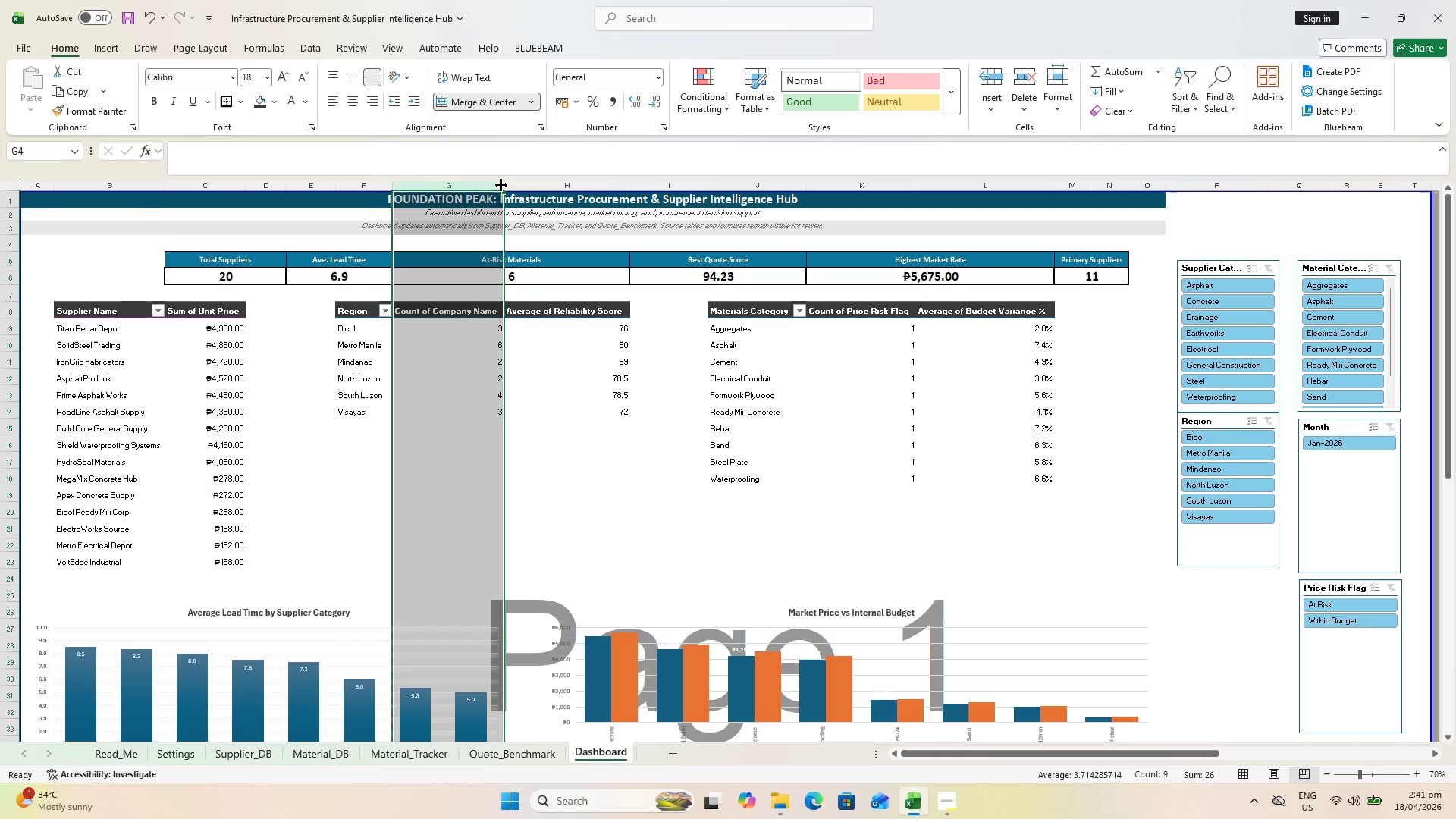 
double_click([501, 185])
 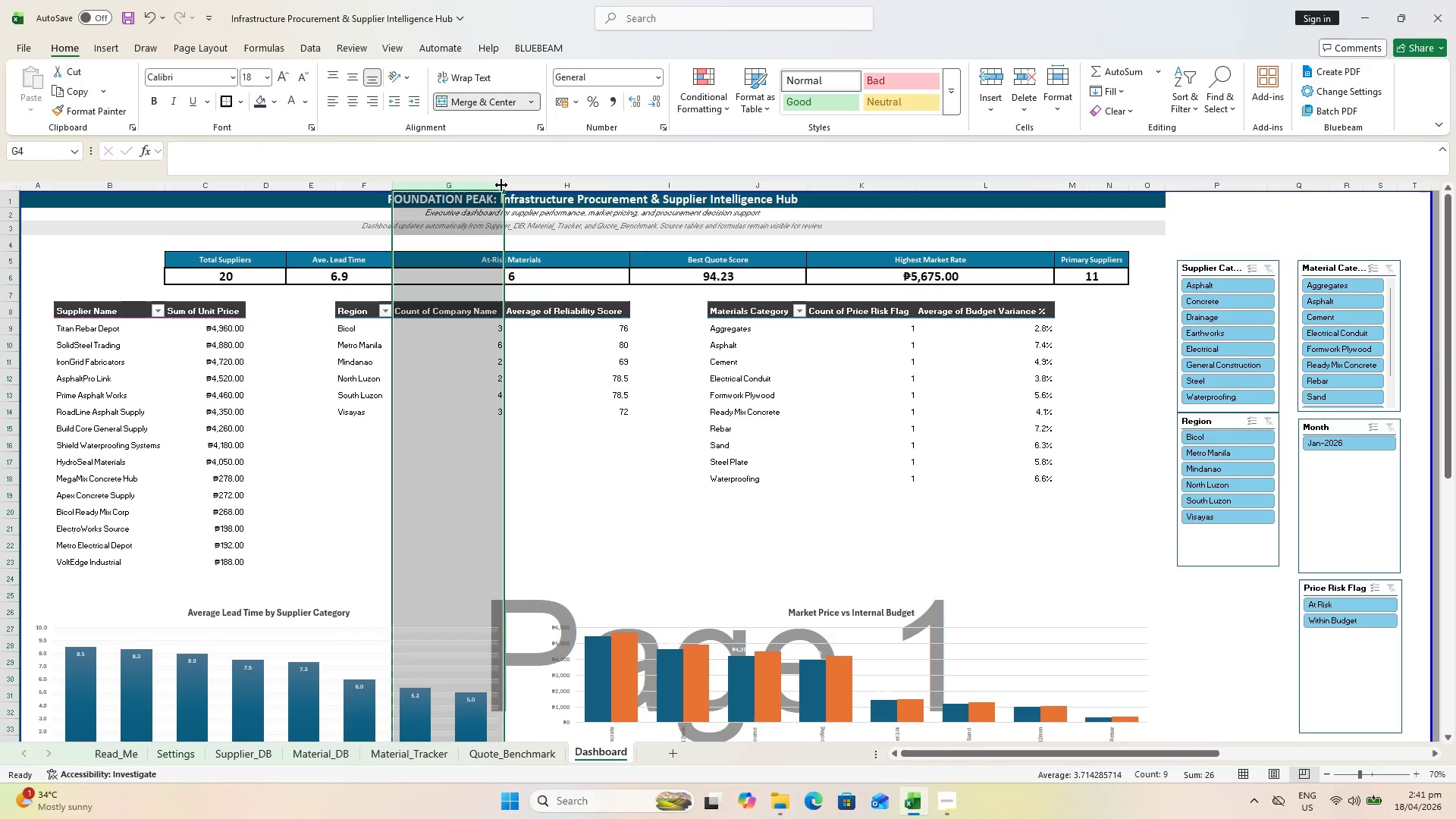 
left_click_drag(start_coordinate=[501, 185], to_coordinate=[472, 181])
 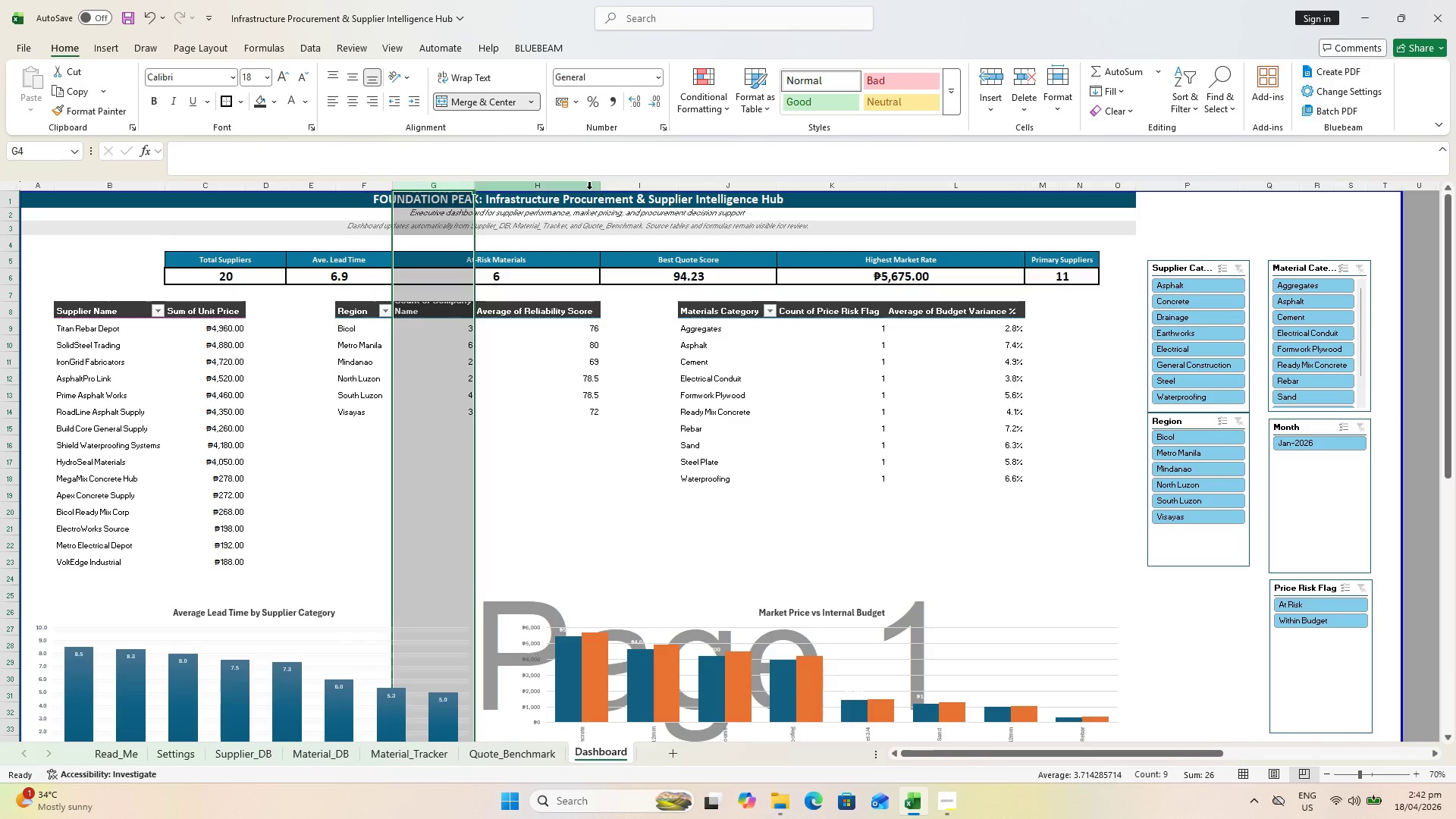 
left_click_drag(start_coordinate=[601, 187], to_coordinate=[563, 174])
 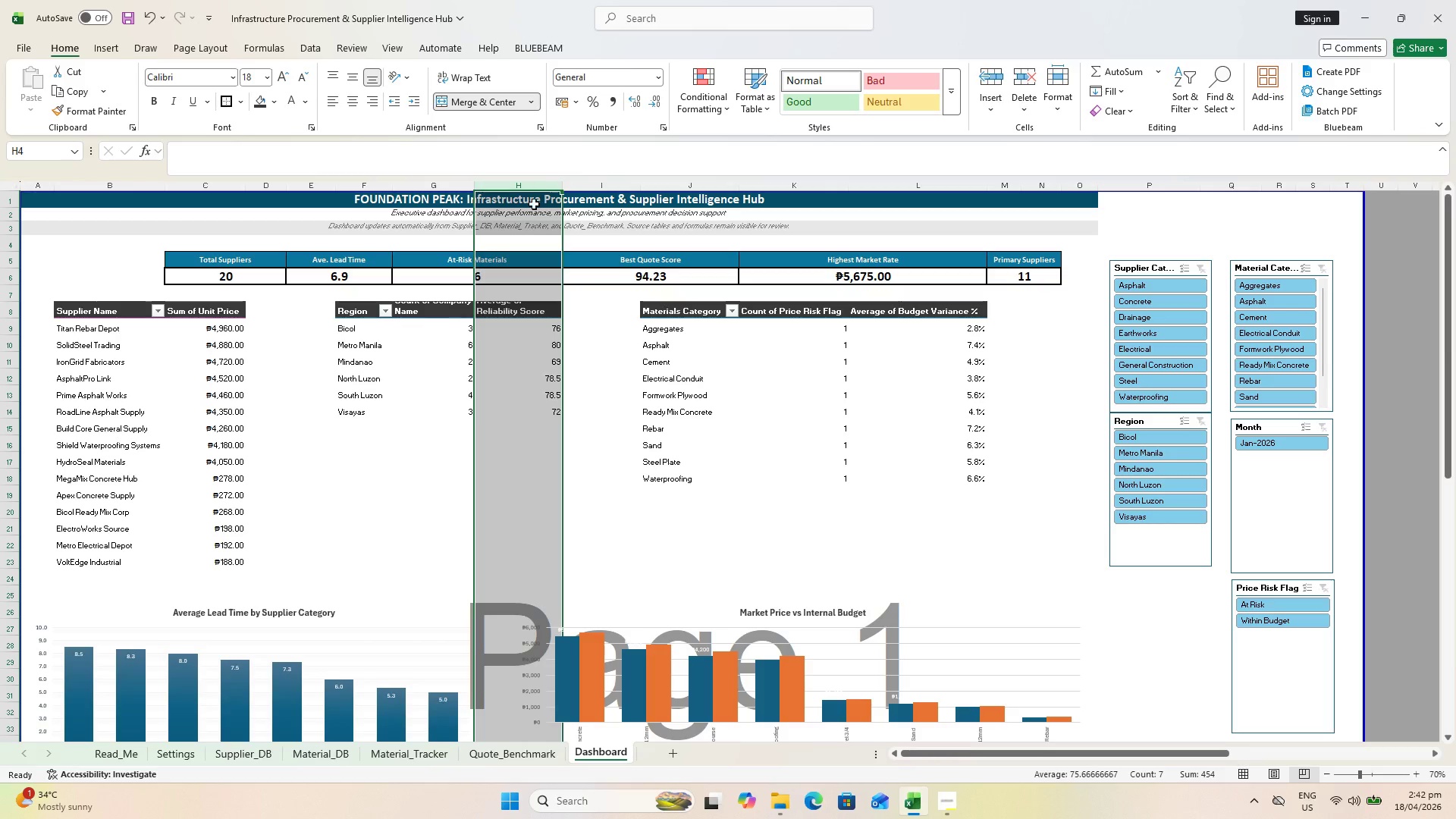 
left_click_drag(start_coordinate=[564, 187], to_coordinate=[570, 186])
 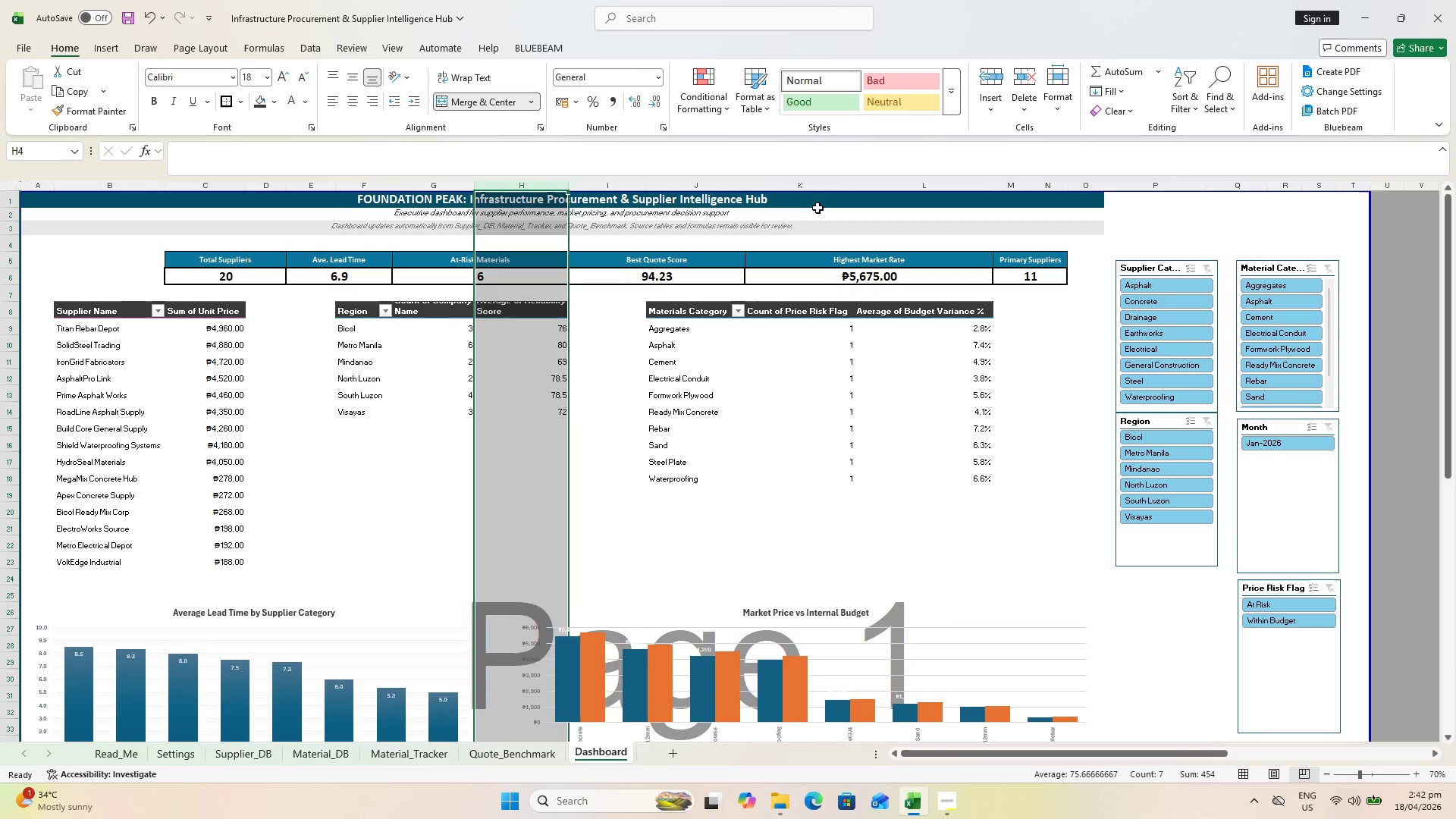 
left_click([831, 191])
 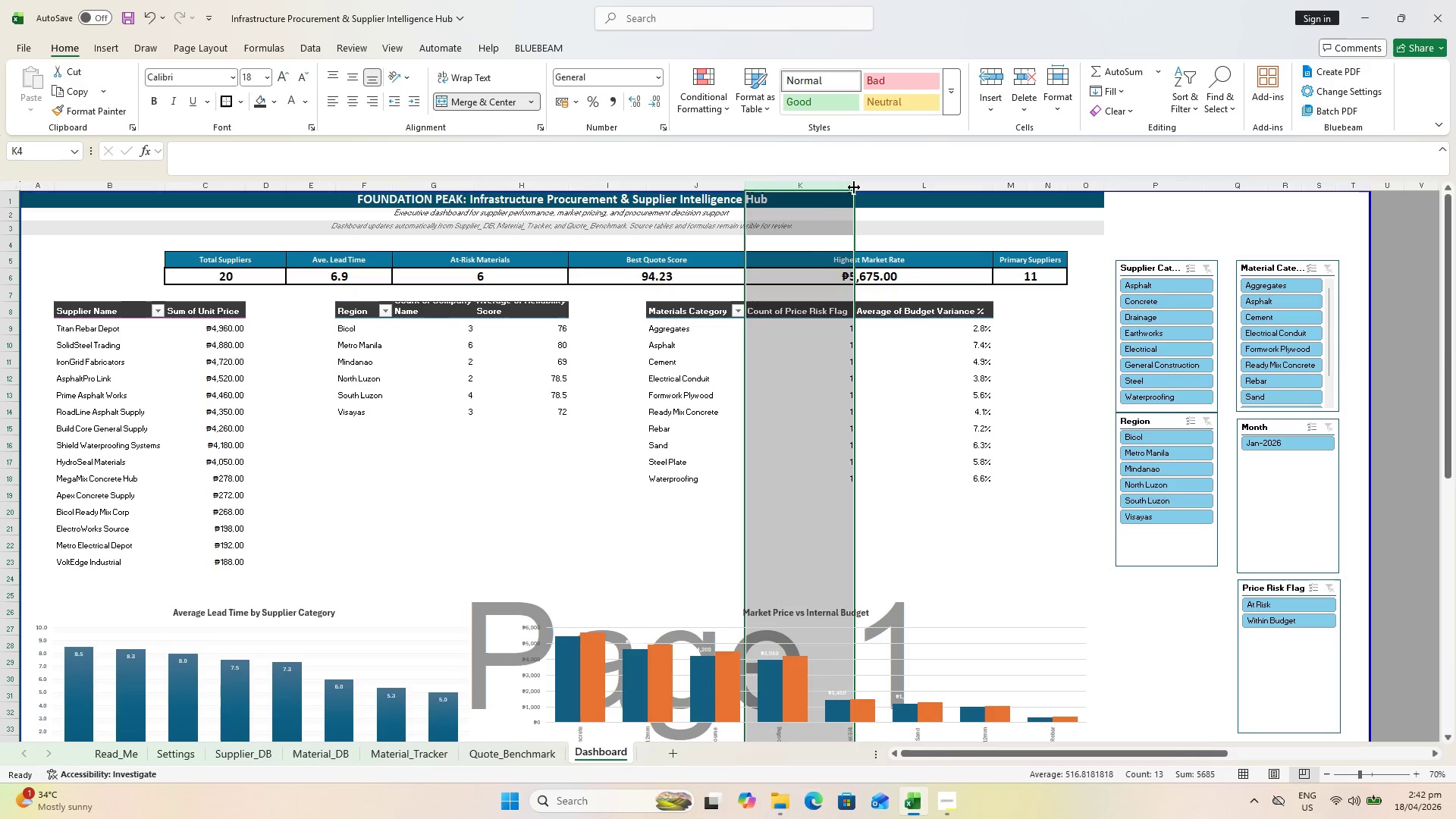 
left_click_drag(start_coordinate=[856, 186], to_coordinate=[811, 180])
 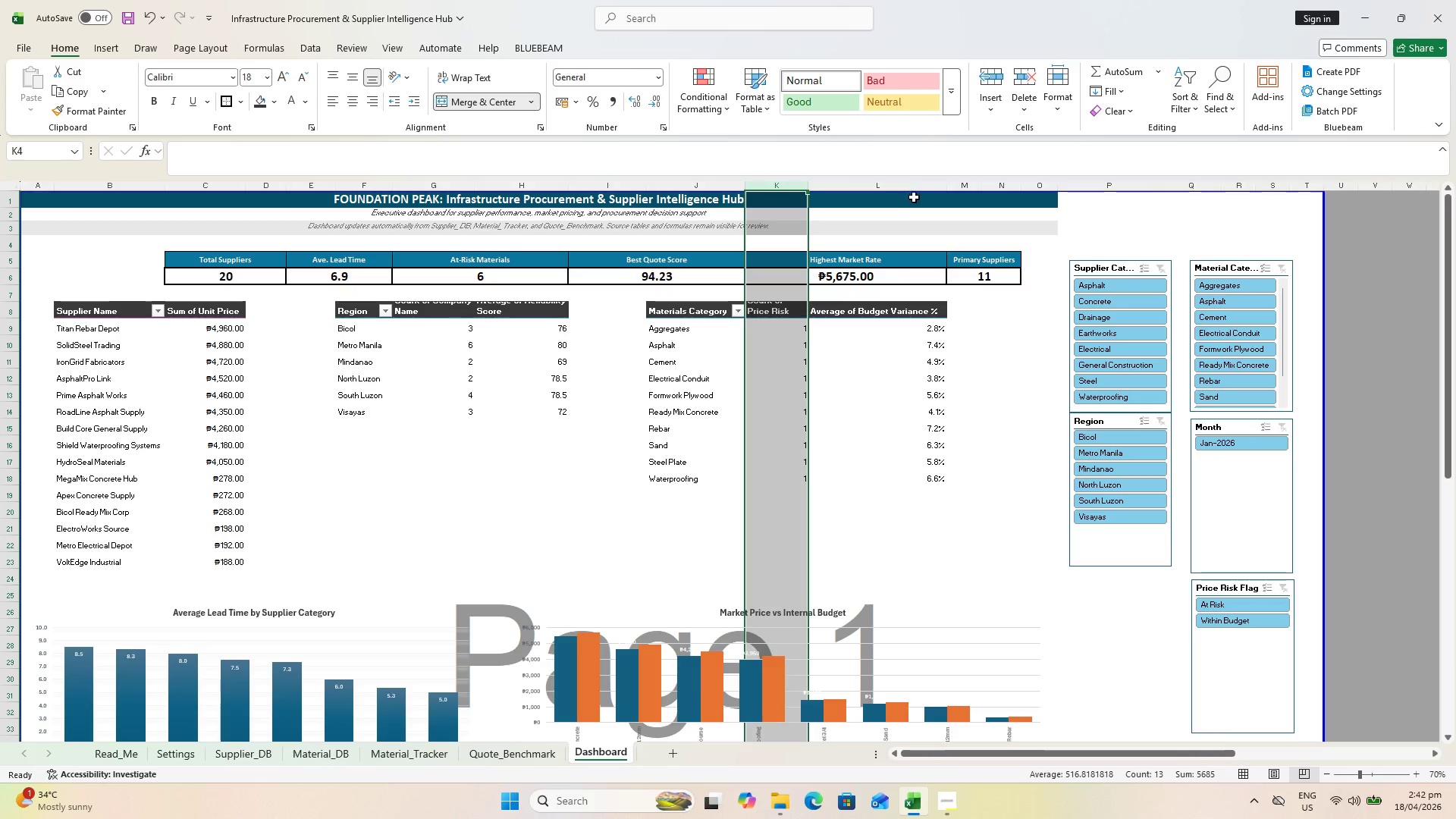 
left_click([914, 187])
 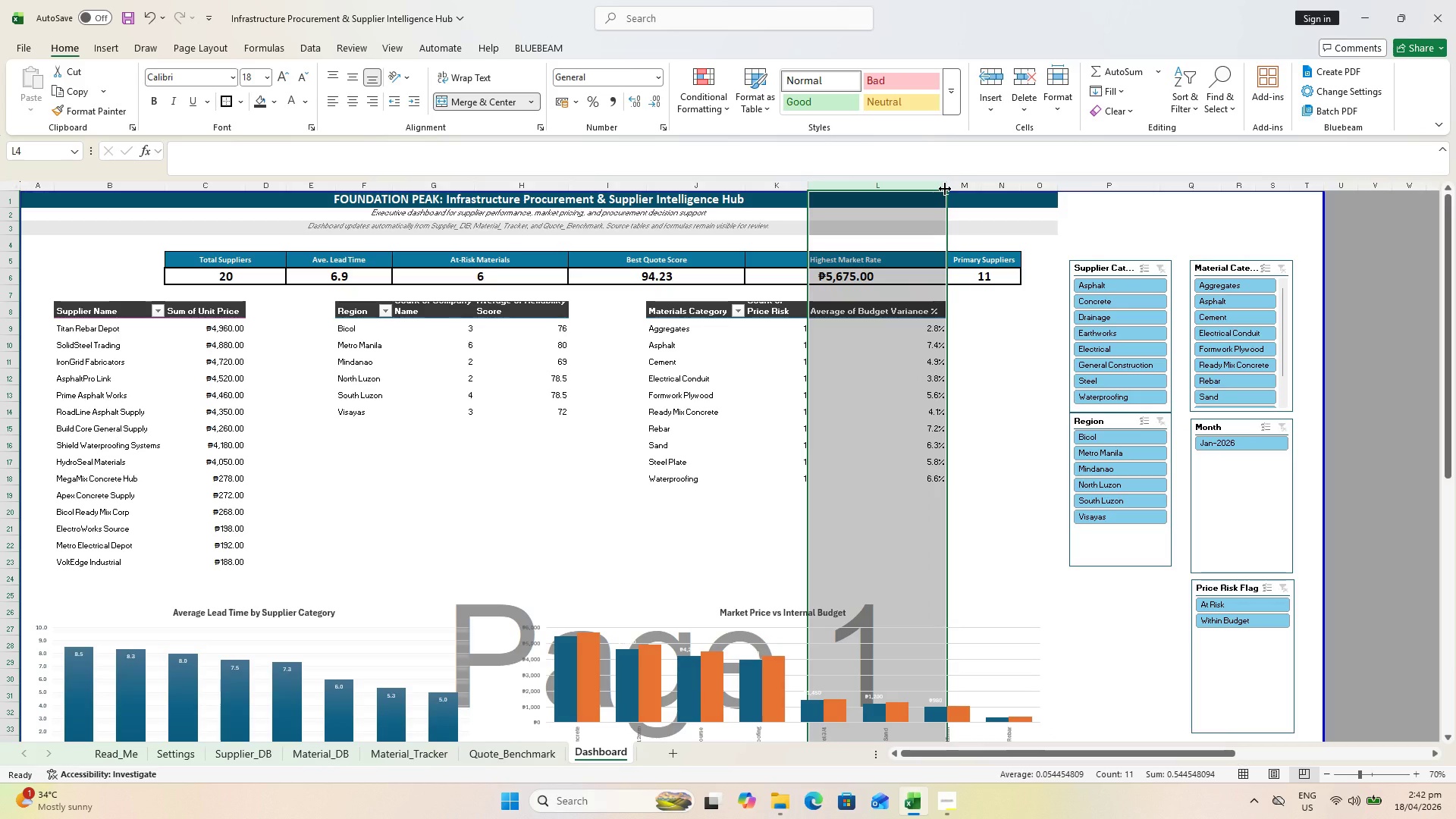 
left_click_drag(start_coordinate=[945, 189], to_coordinate=[891, 181])
 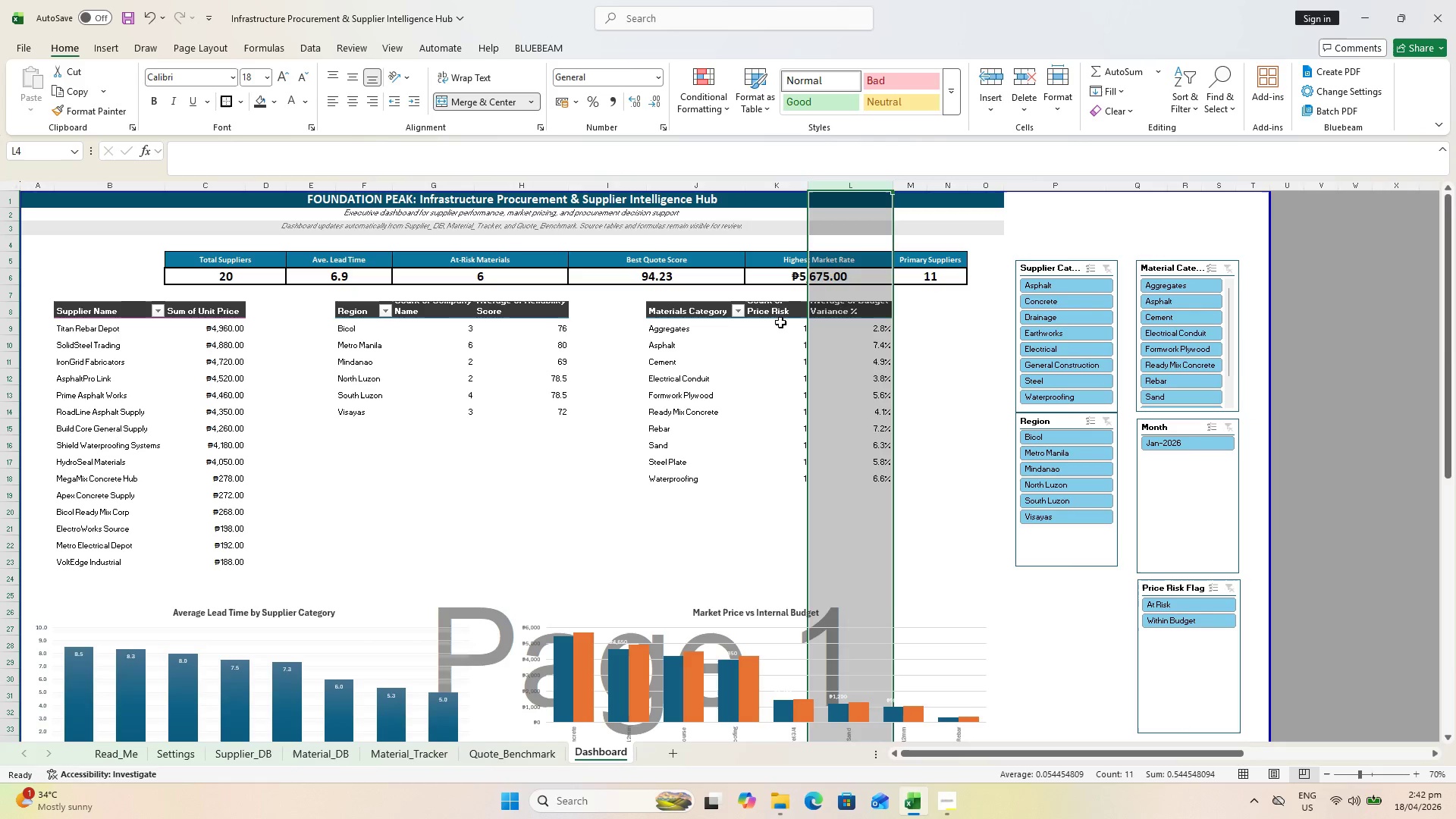 
left_click_drag(start_coordinate=[776, 322], to_coordinate=[843, 475])
 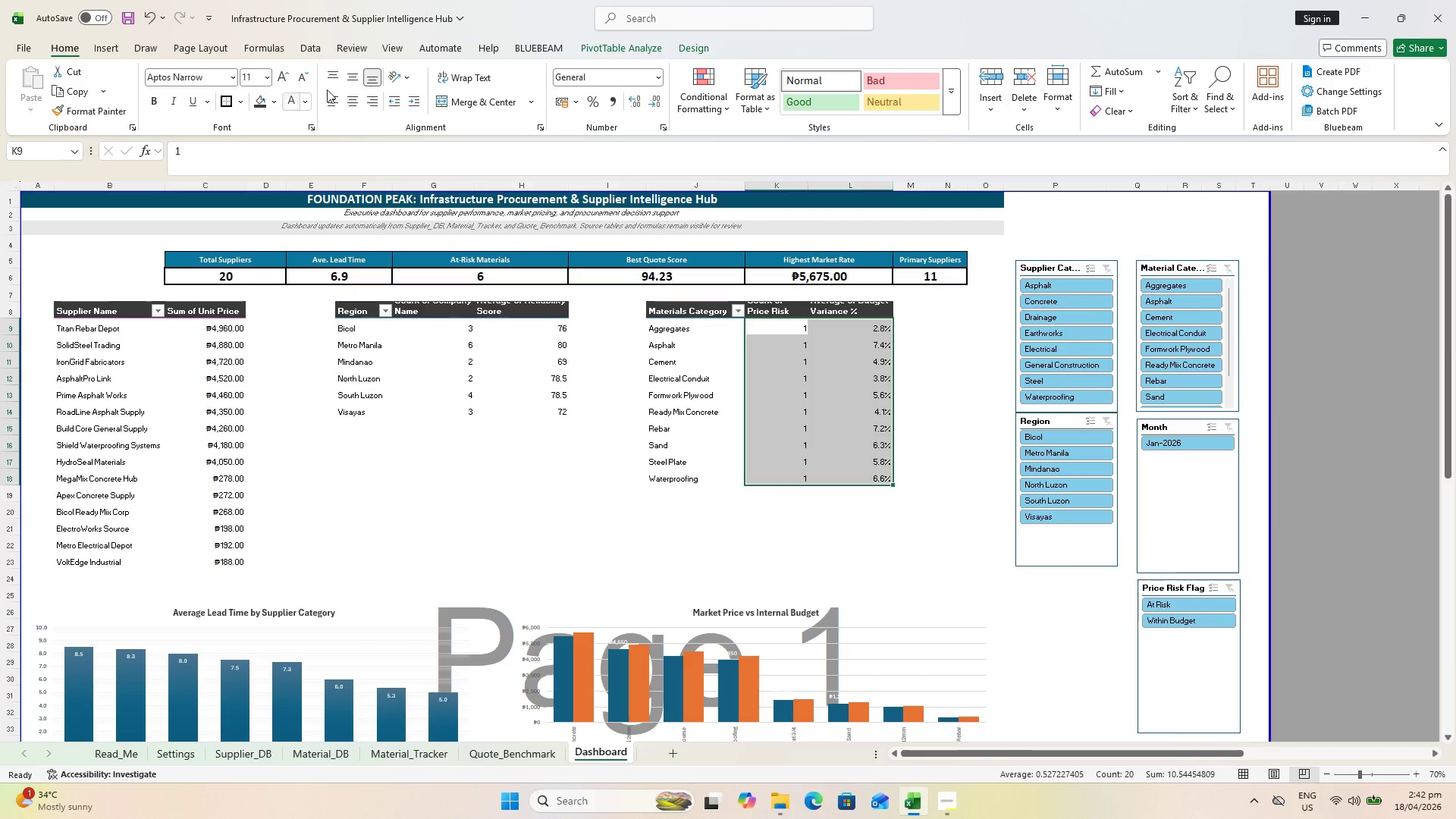 
left_click([353, 106])
 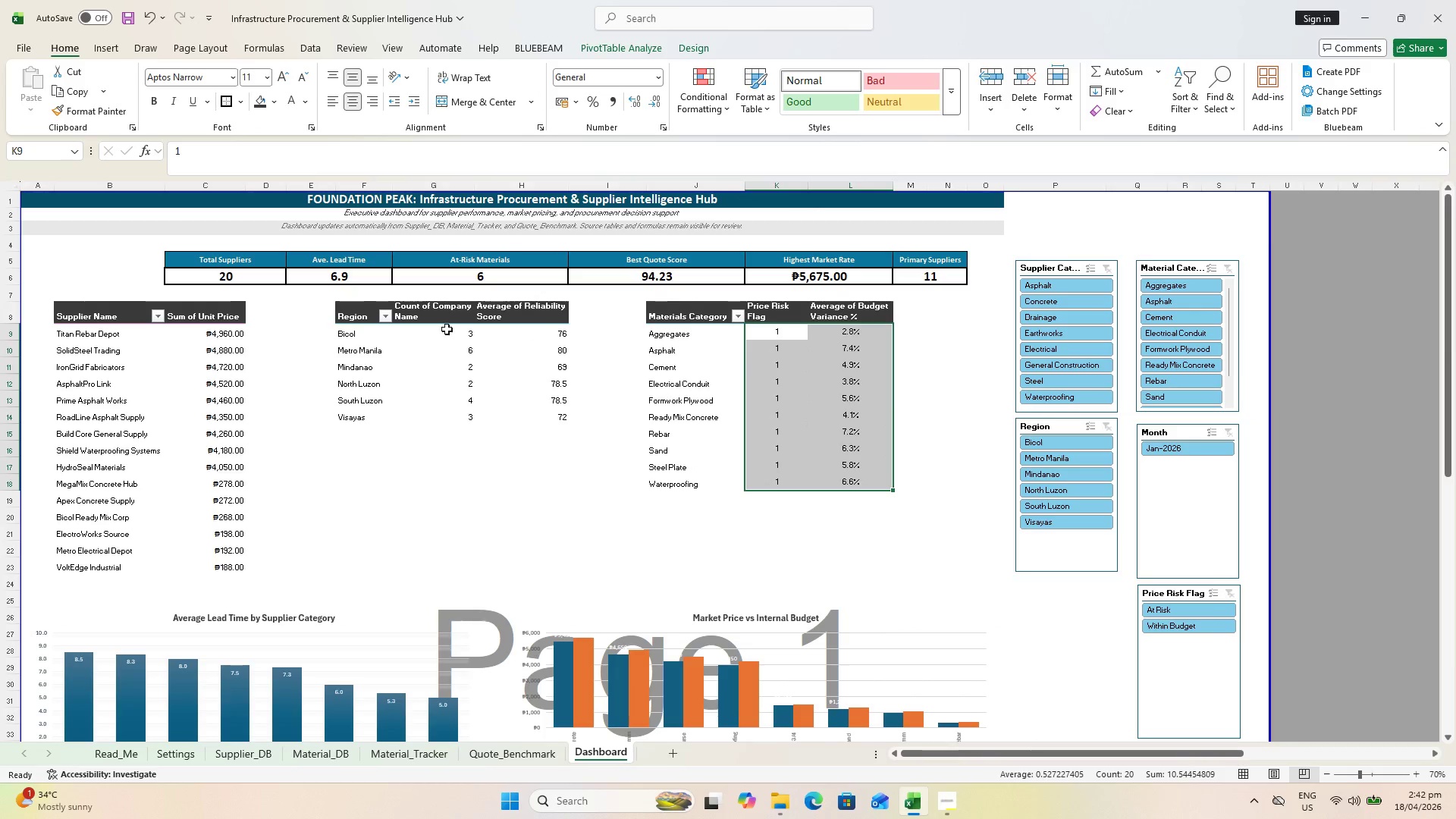 
left_click_drag(start_coordinate=[457, 334], to_coordinate=[546, 413])
 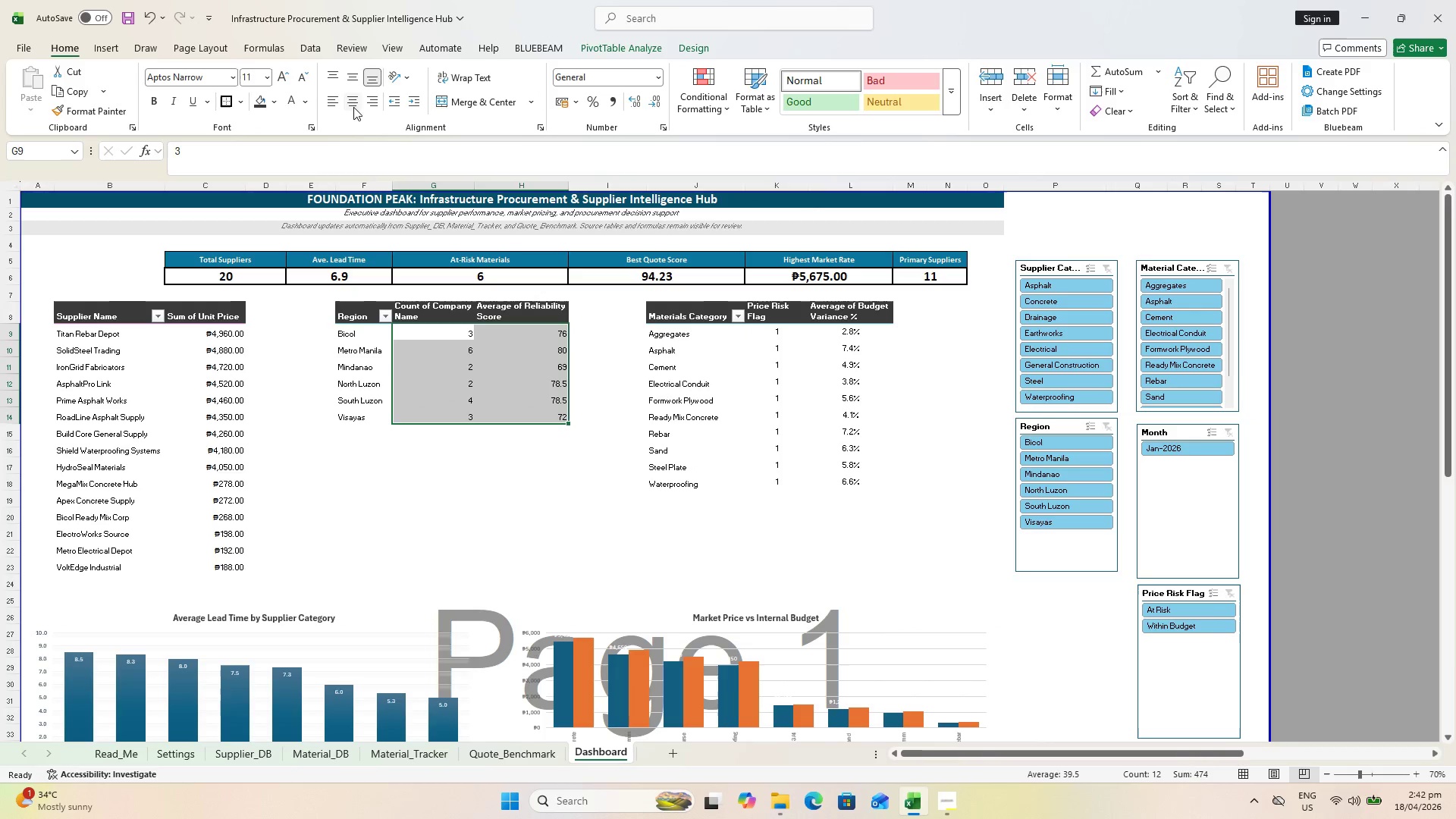 
left_click([355, 96])
 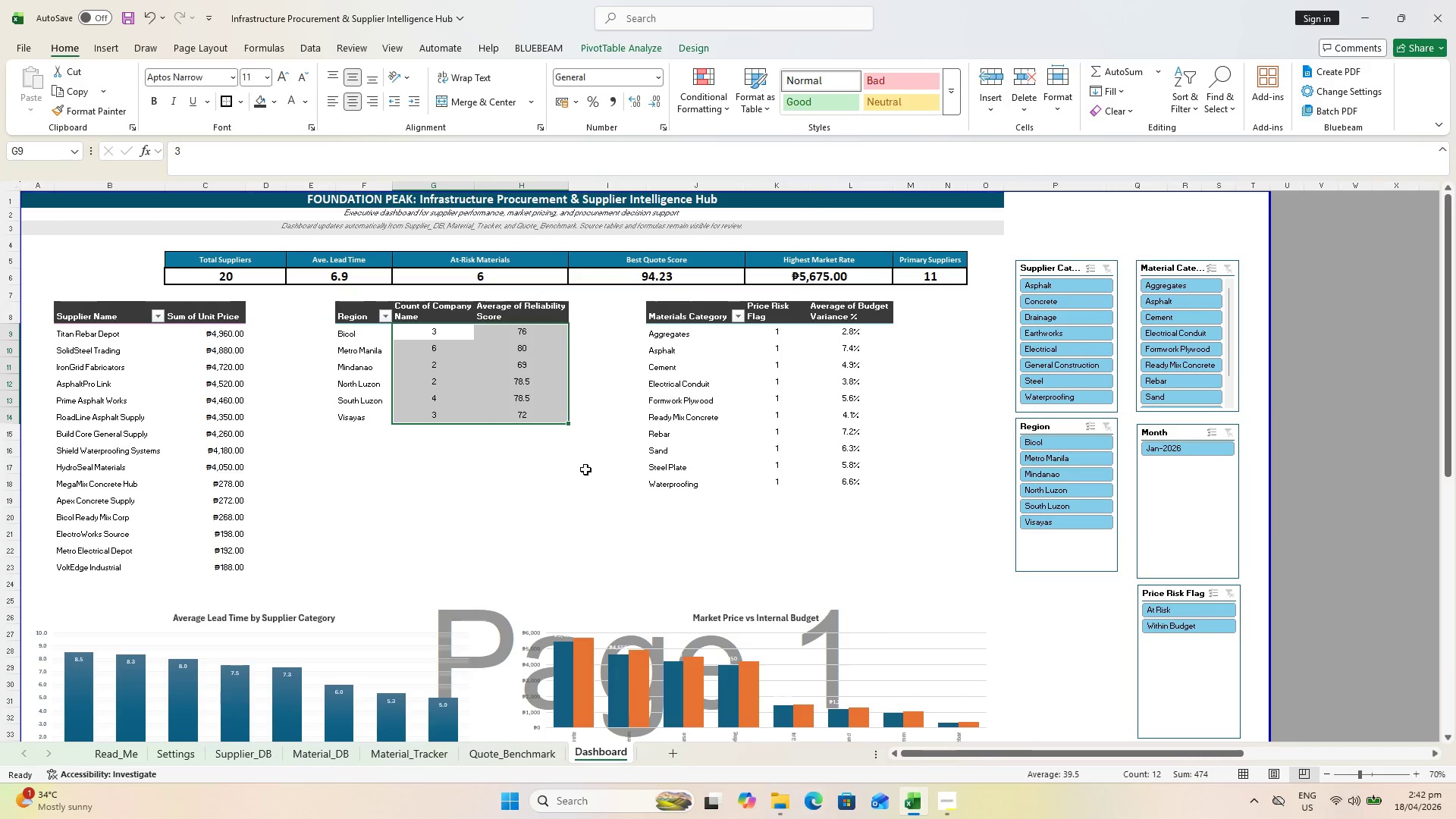 
left_click([604, 522])
 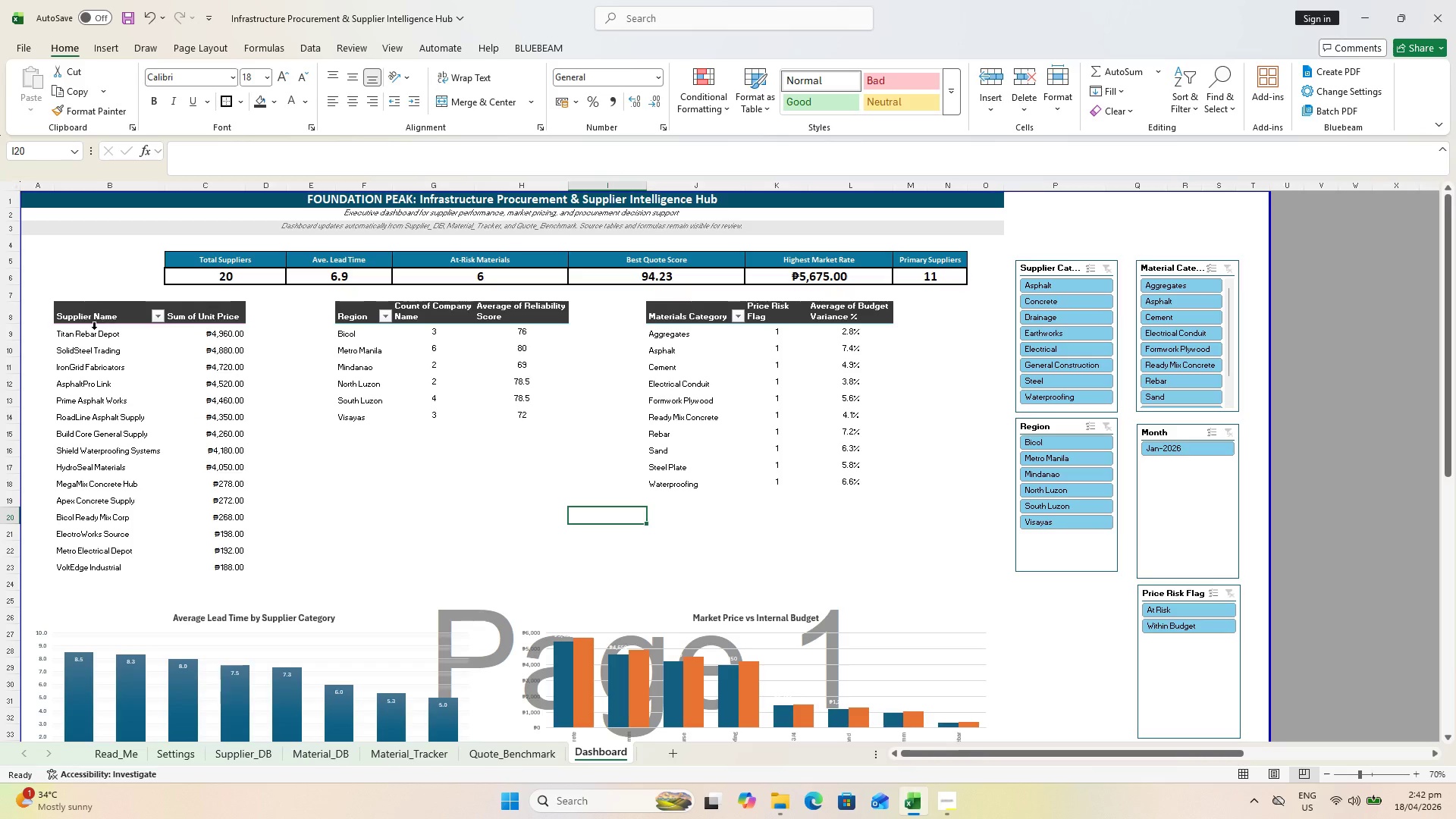 
left_click_drag(start_coordinate=[90, 334], to_coordinate=[211, 561])
 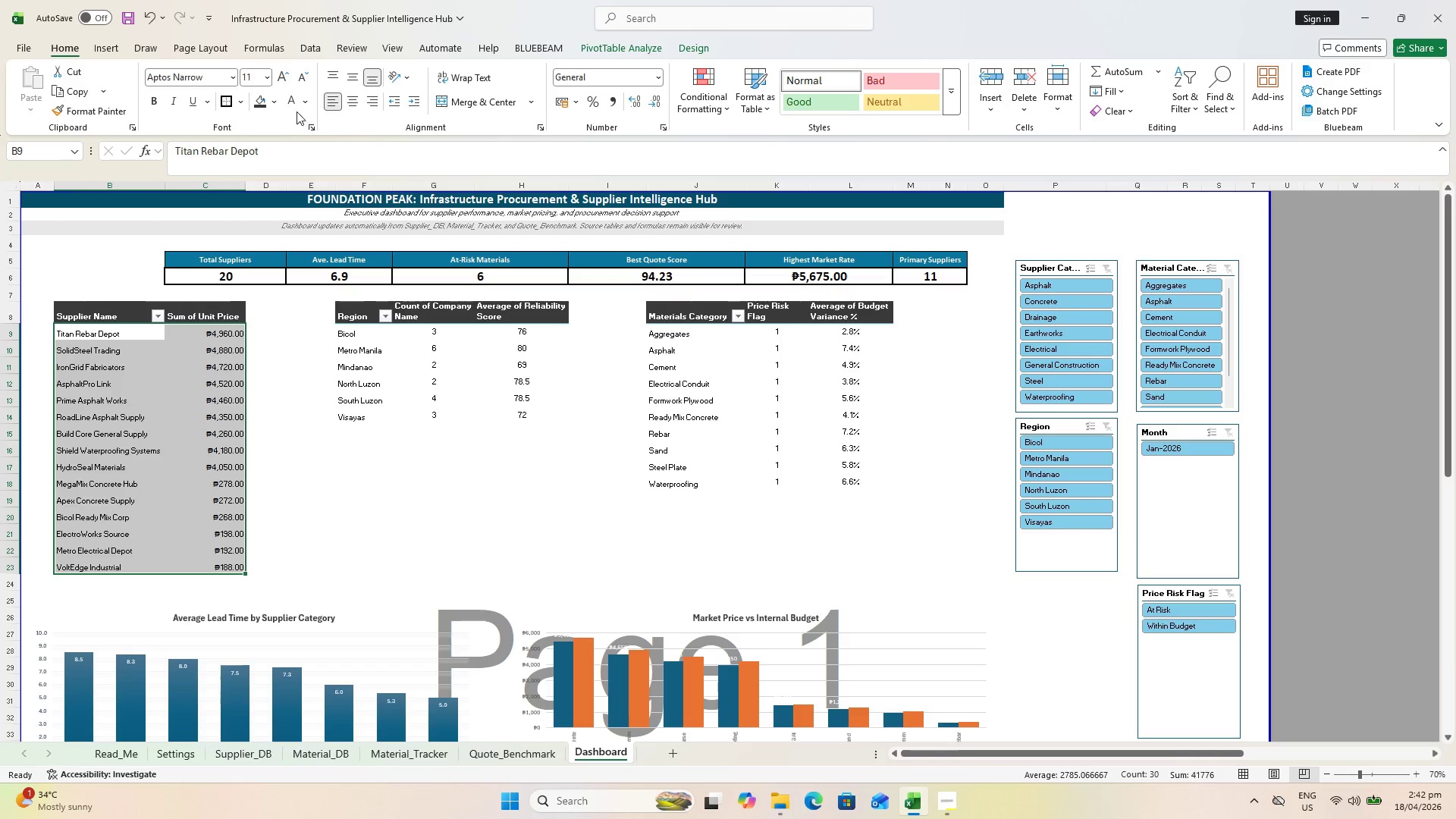 
hold_key(key=ControlLeft, duration=0.31)
 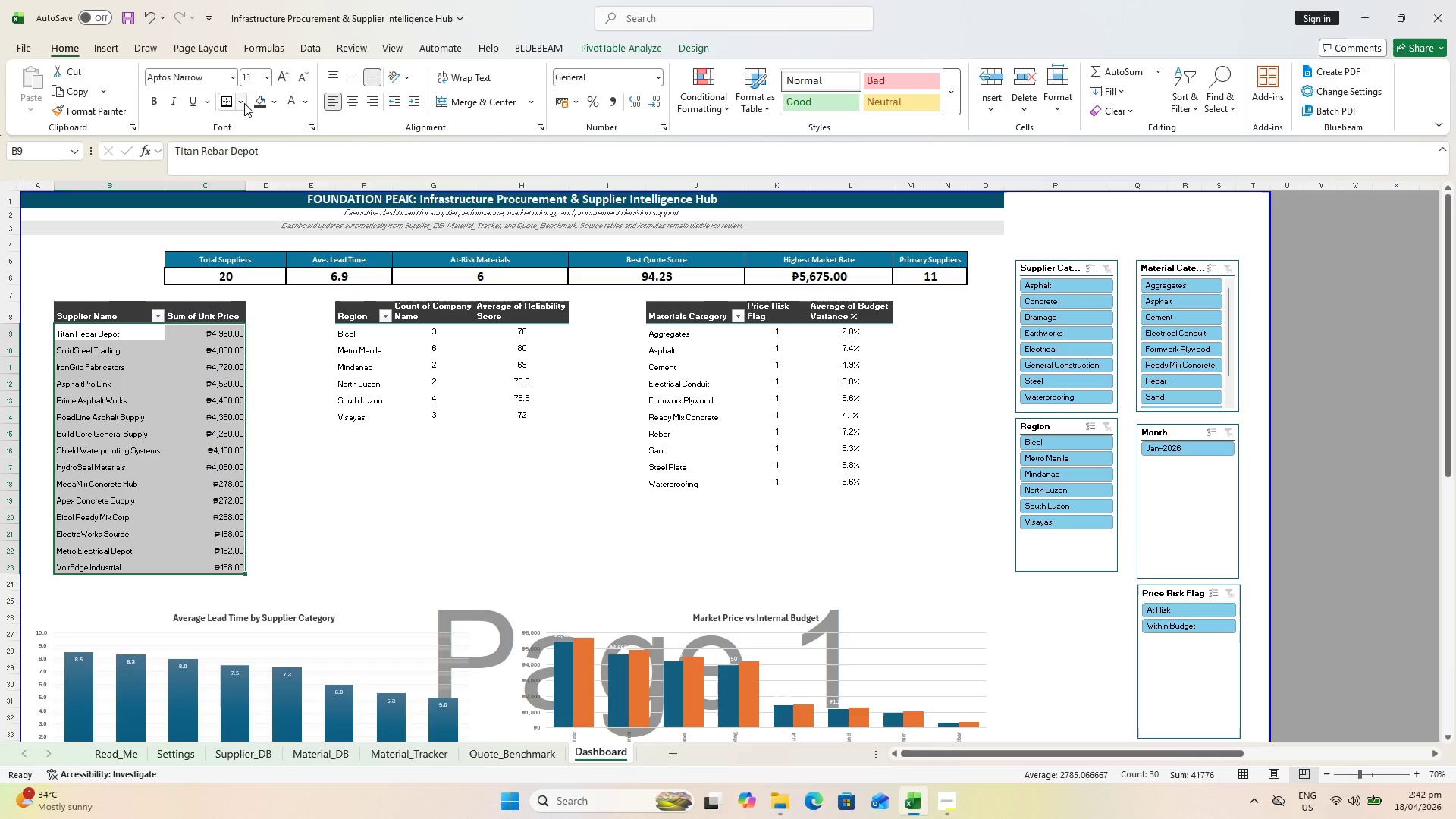 
left_click([244, 103])
 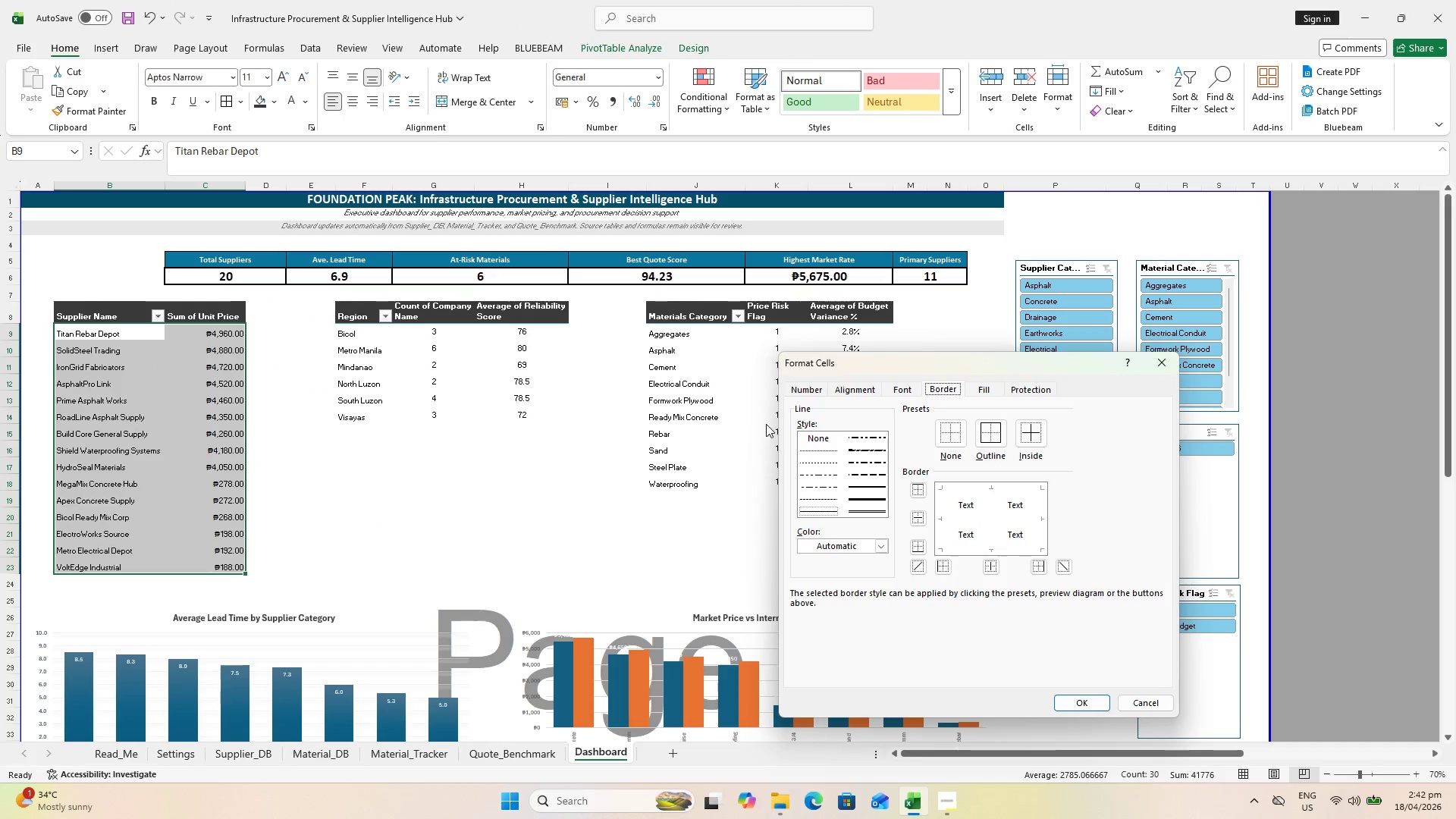 
left_click([824, 449])
 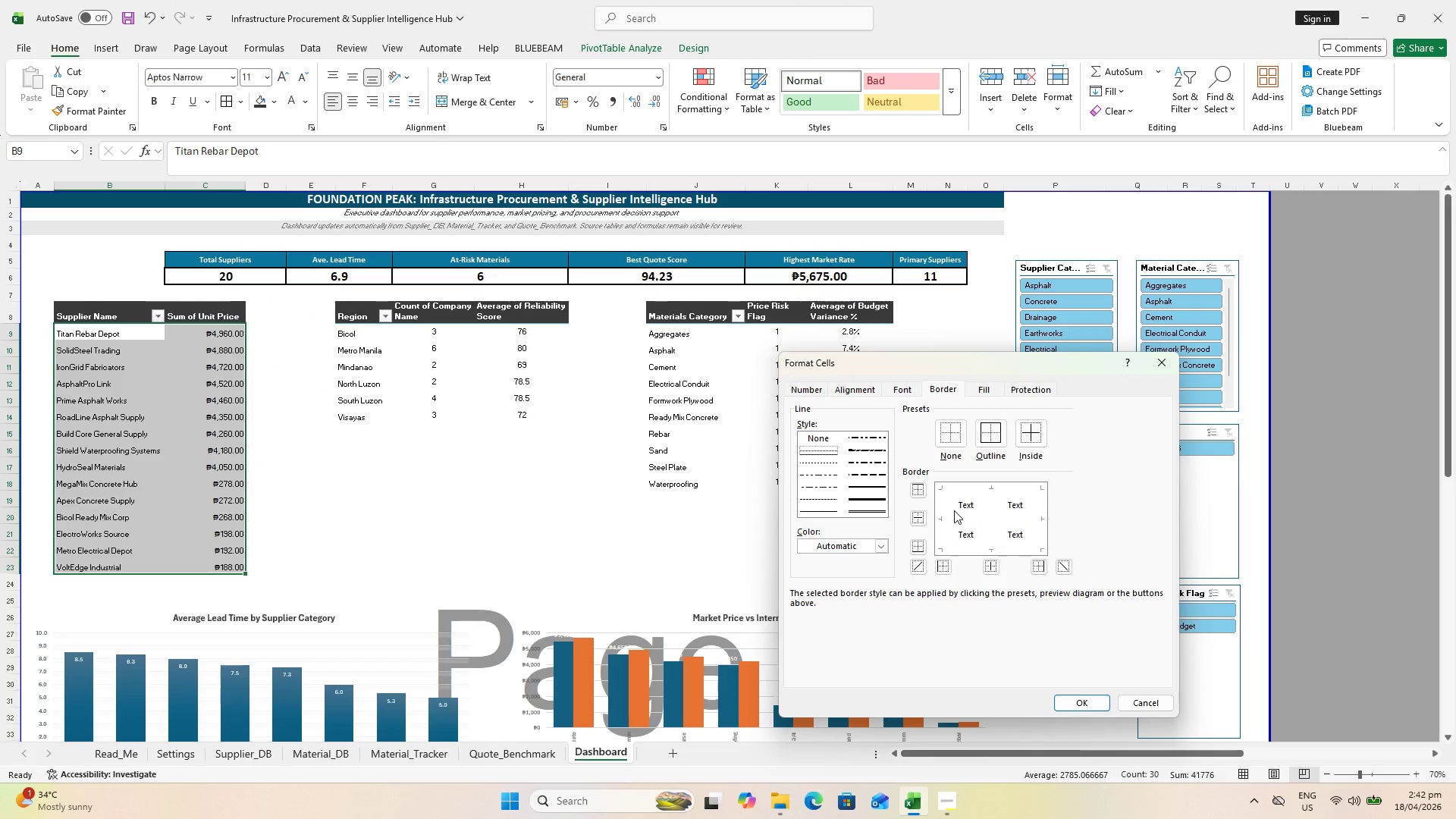 
left_click([958, 514])
 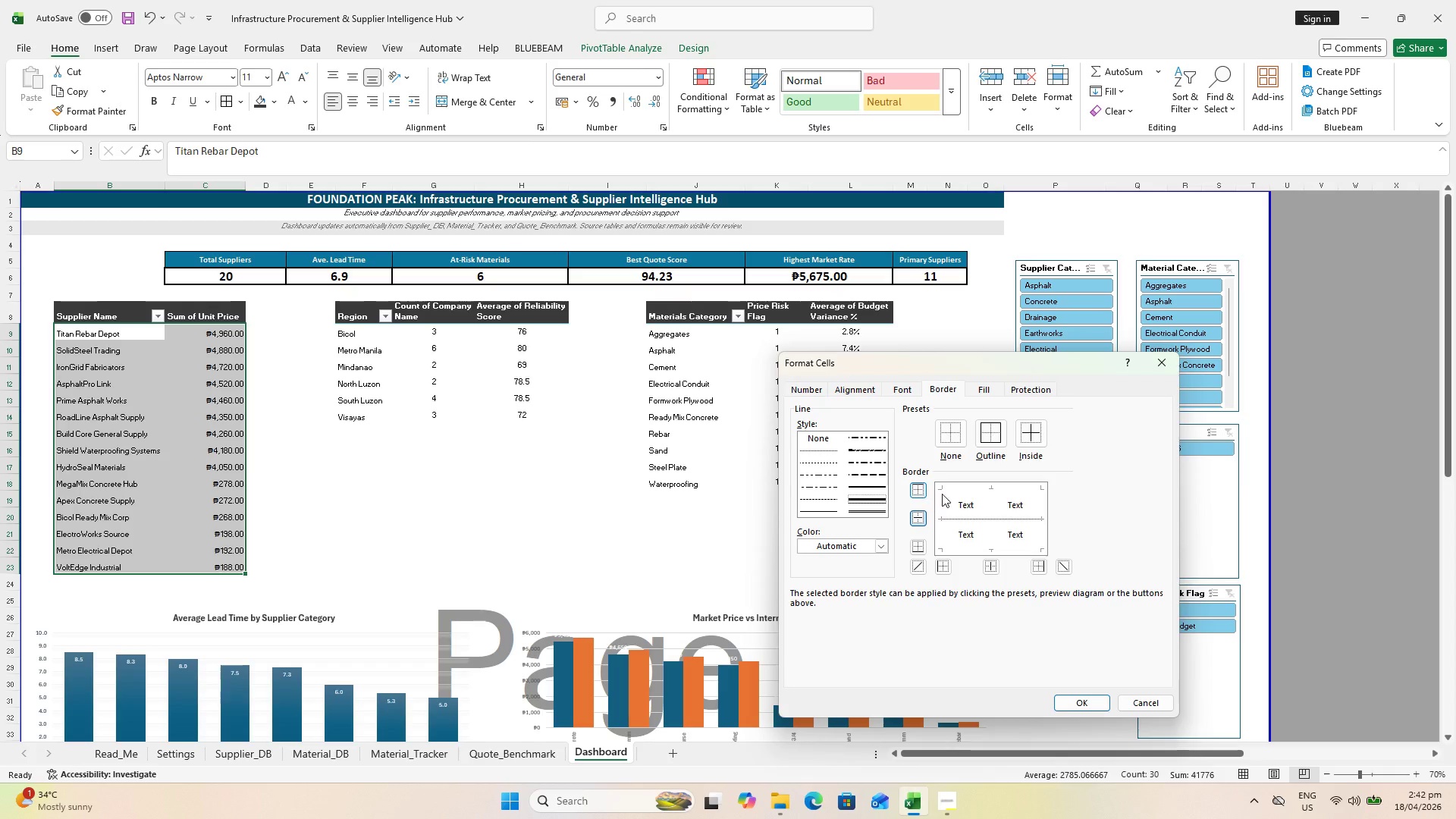 
left_click([955, 489])
 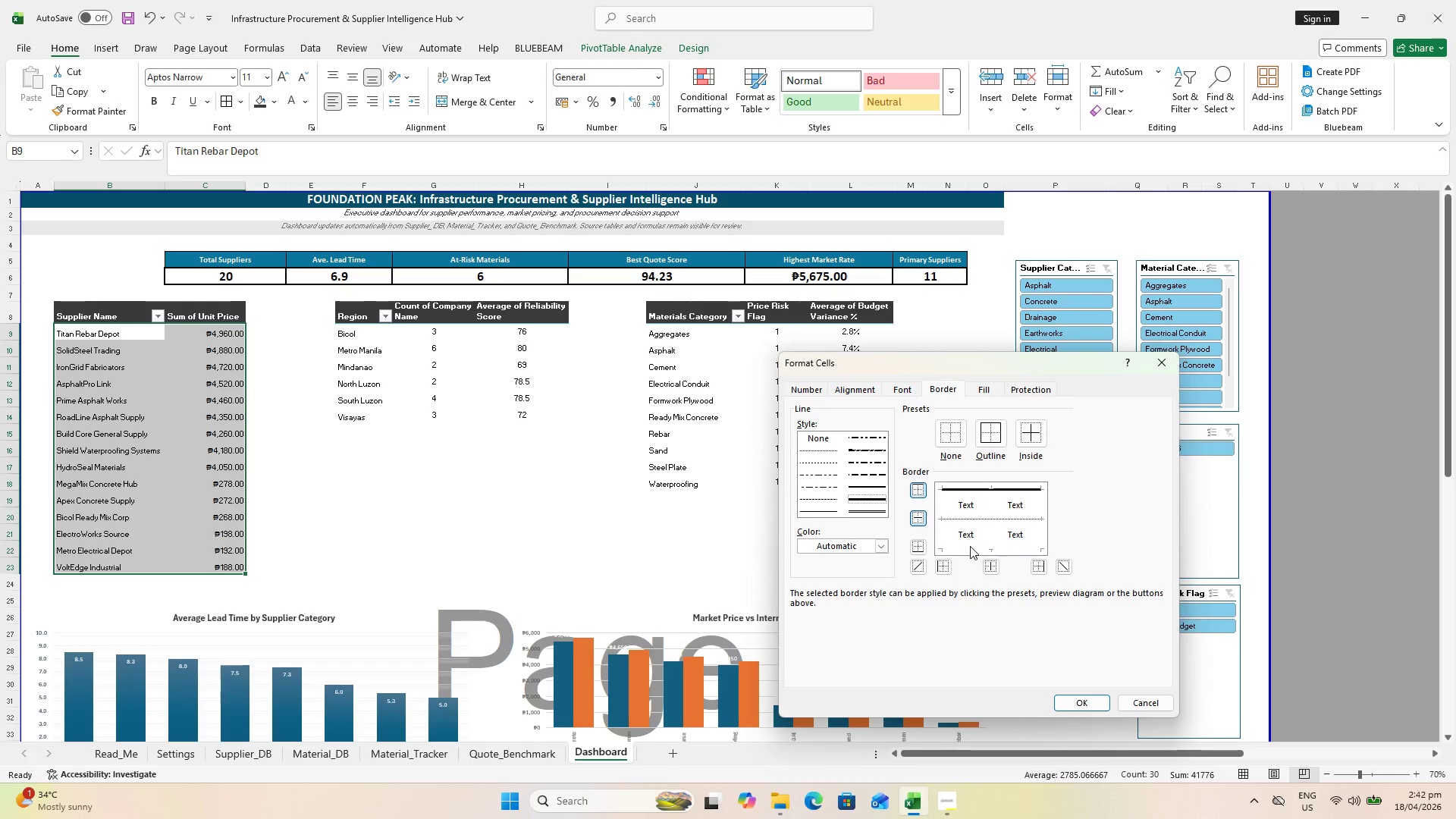 
left_click([968, 546])
 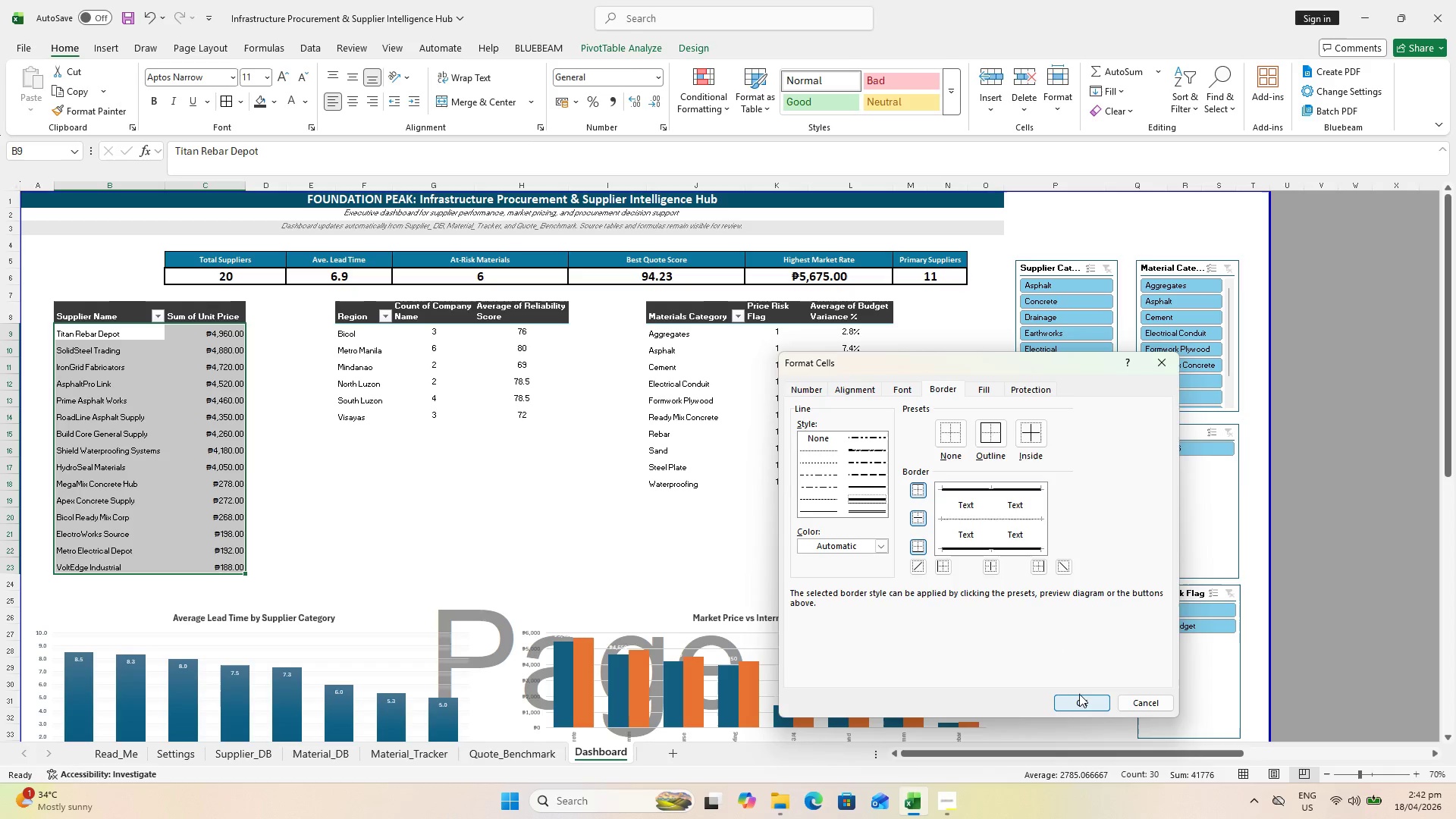 
left_click([1079, 695])
 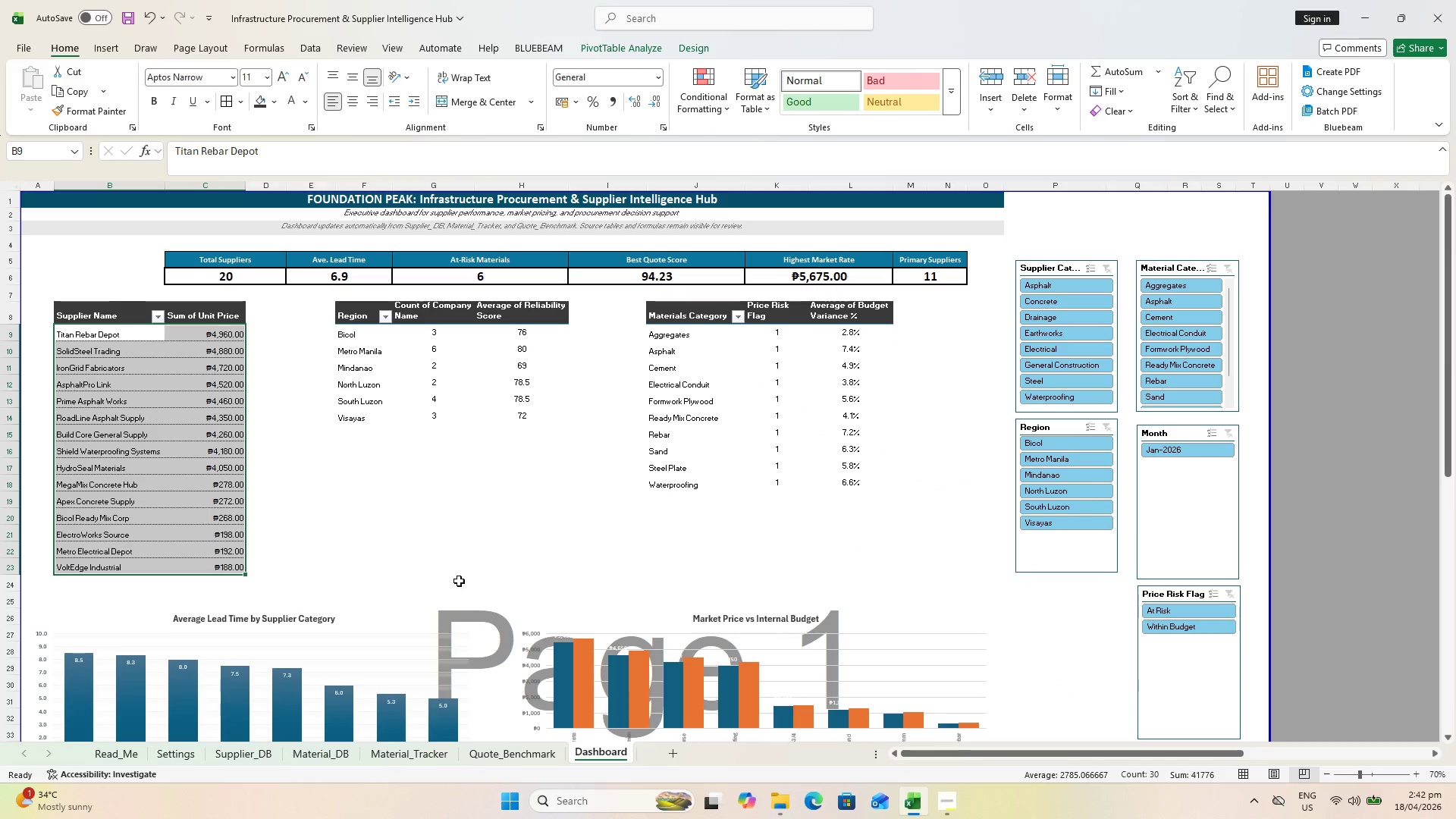 
left_click([441, 569])
 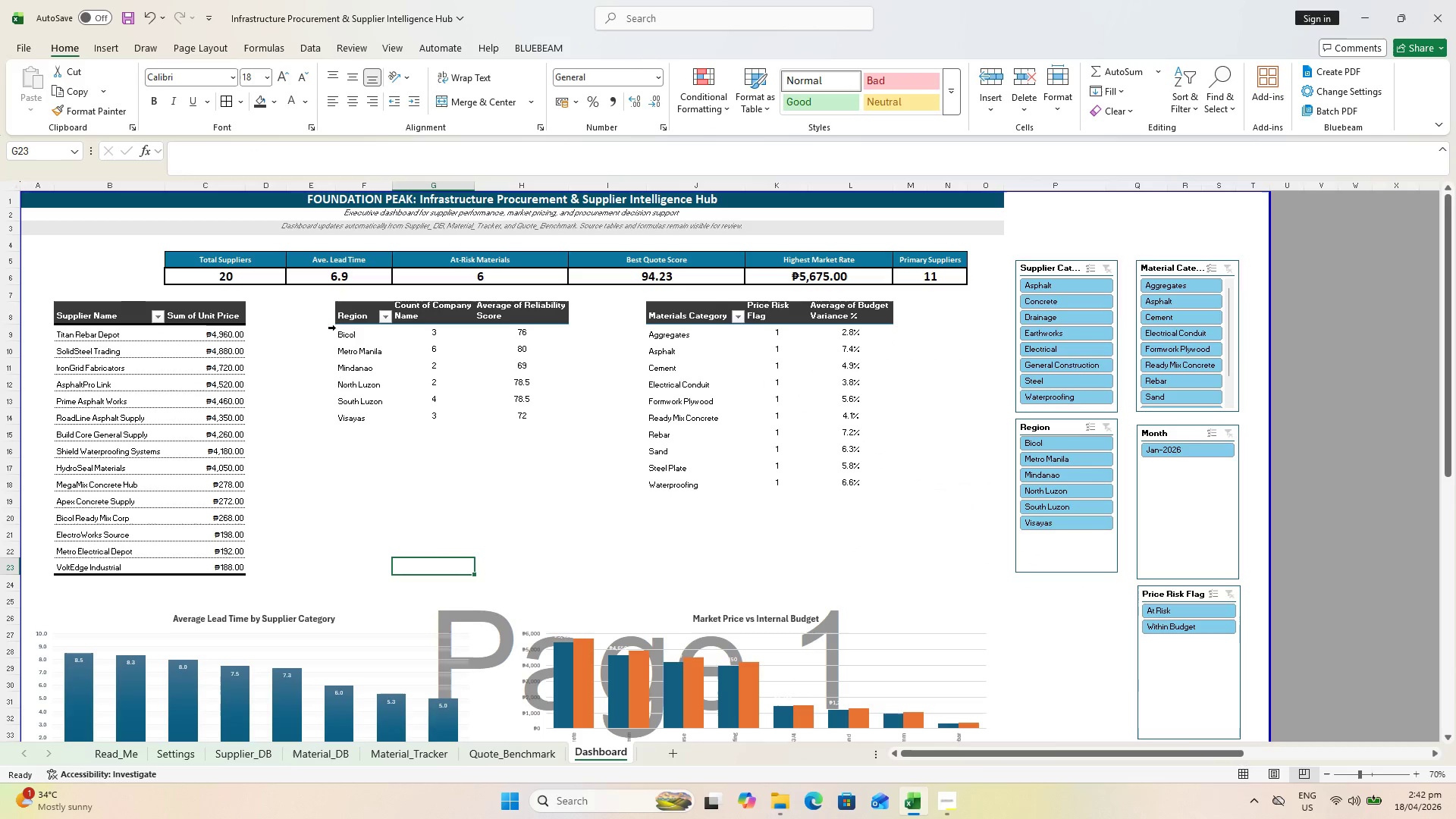 
left_click([358, 329])
 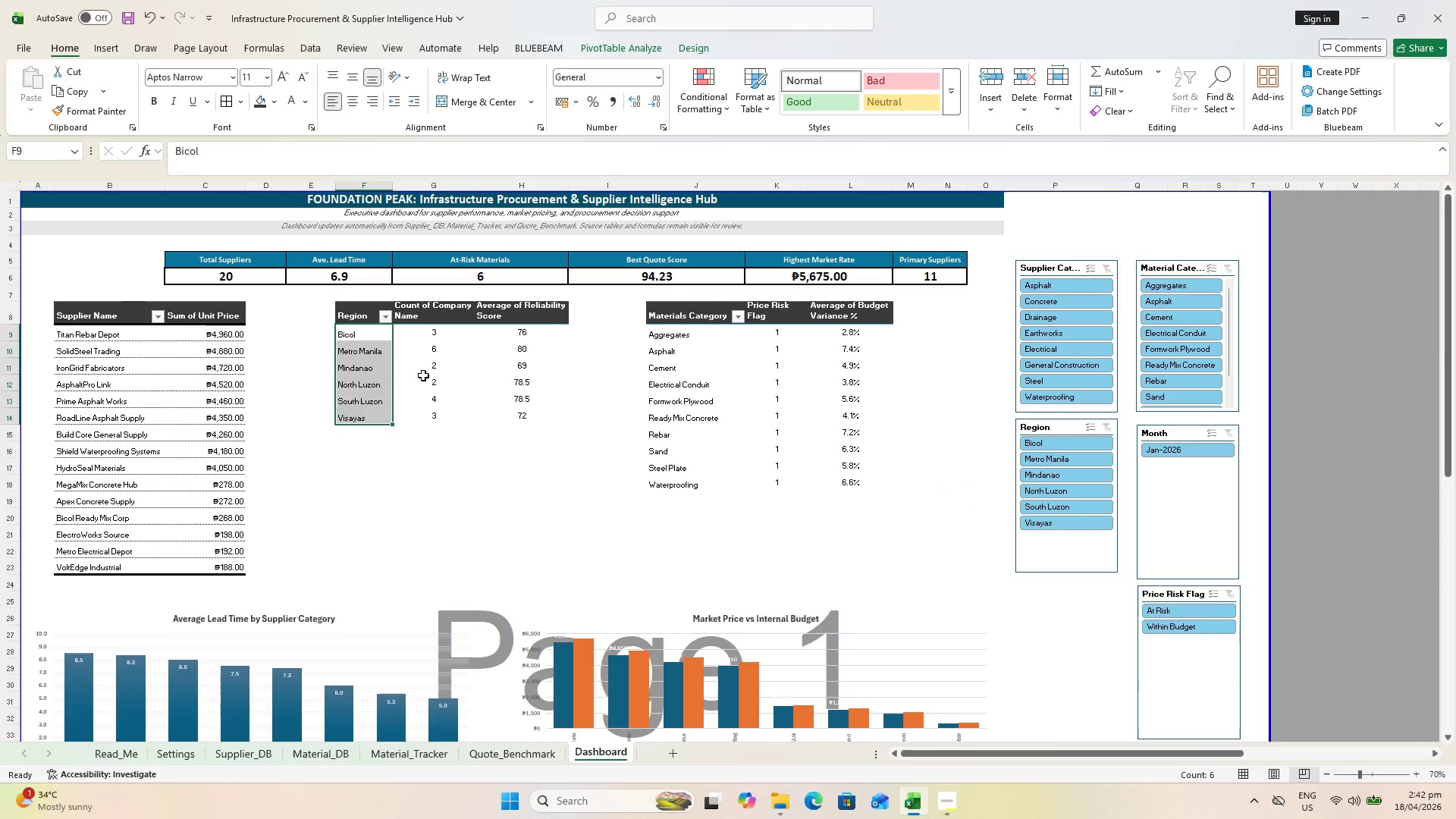 
hold_key(key=ShiftLeft, duration=0.47)
 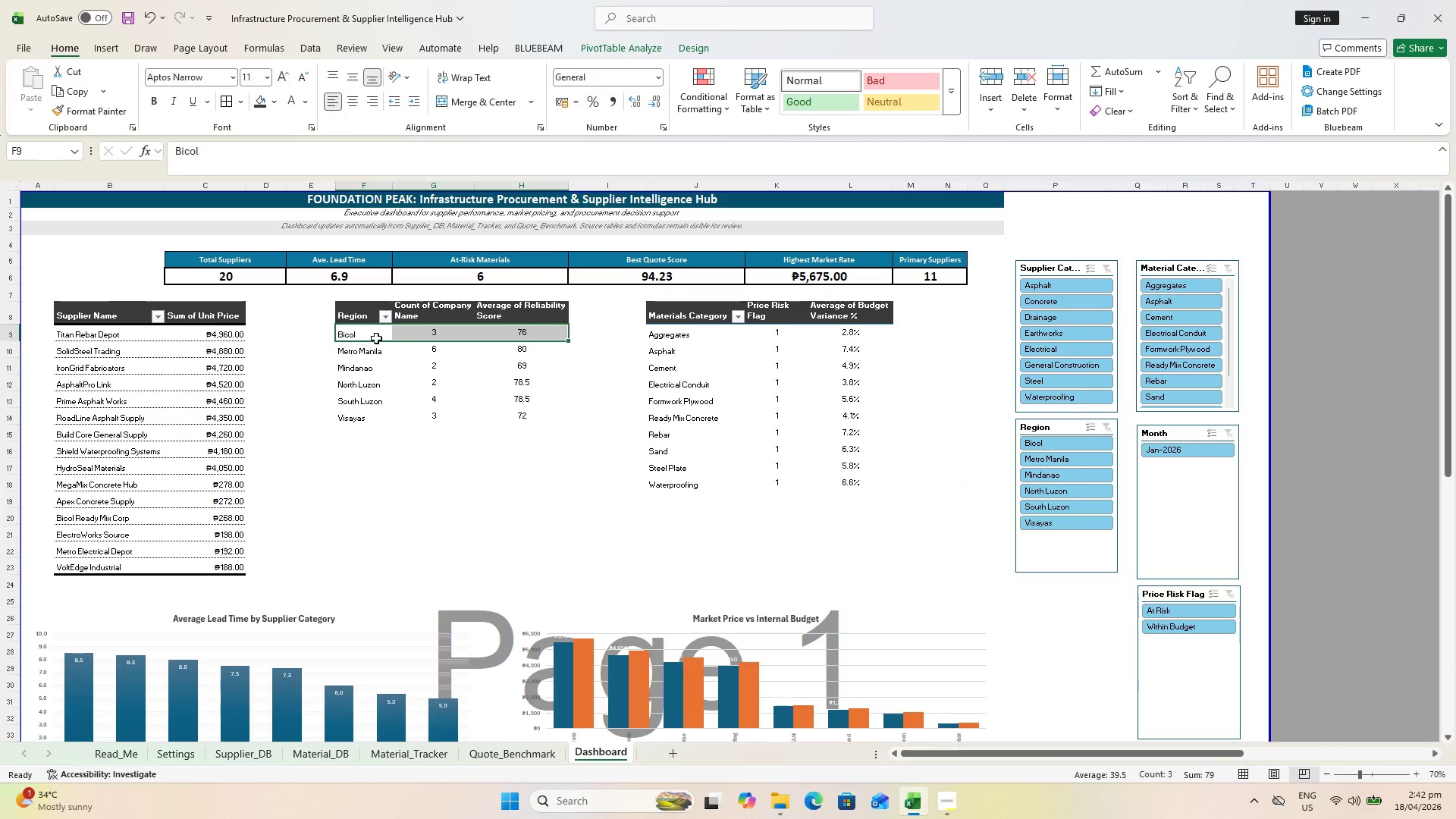 
hold_key(key=ShiftLeft, duration=0.67)
 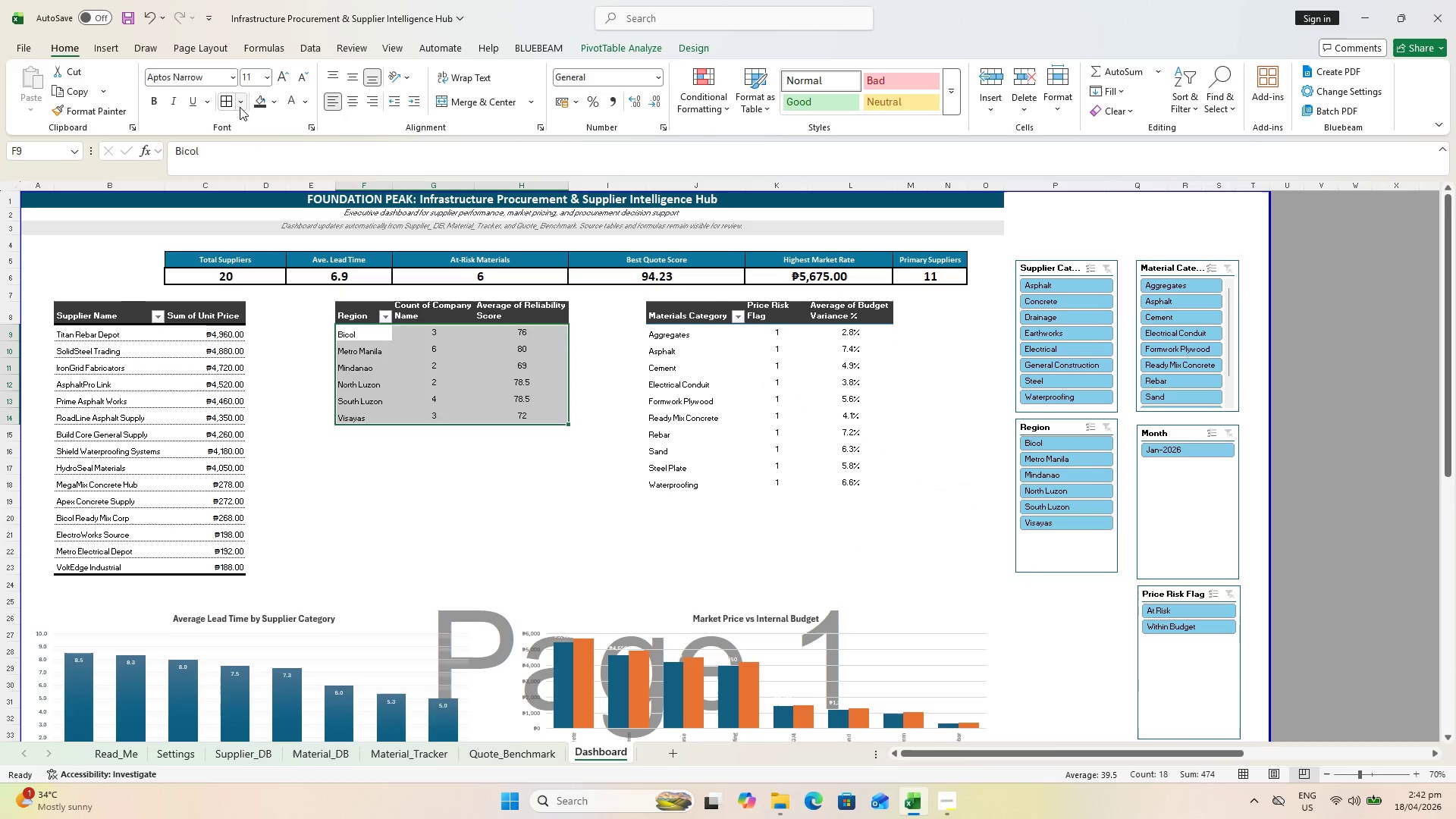 
left_click([233, 99])
 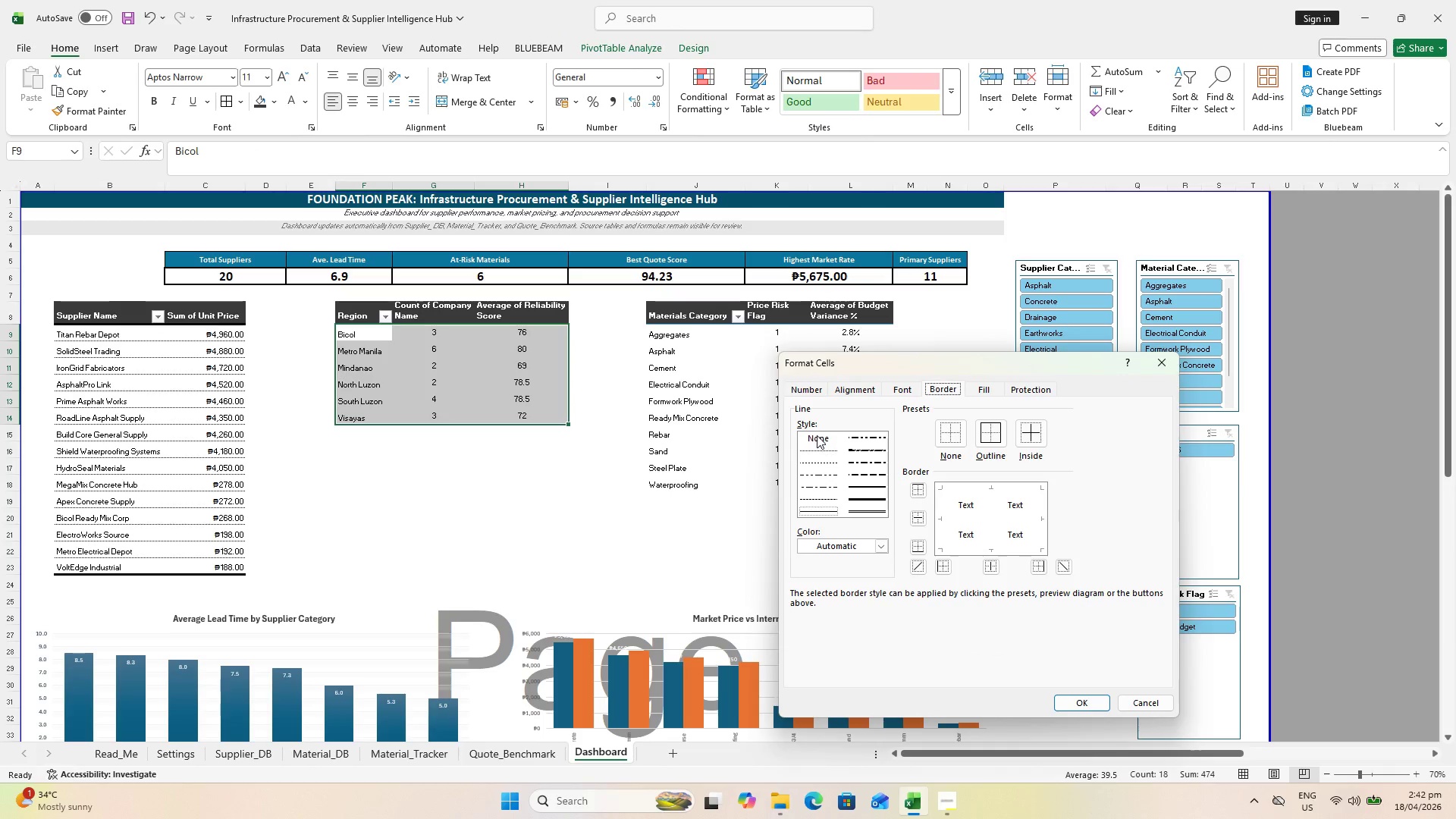 
left_click([823, 450])
 